 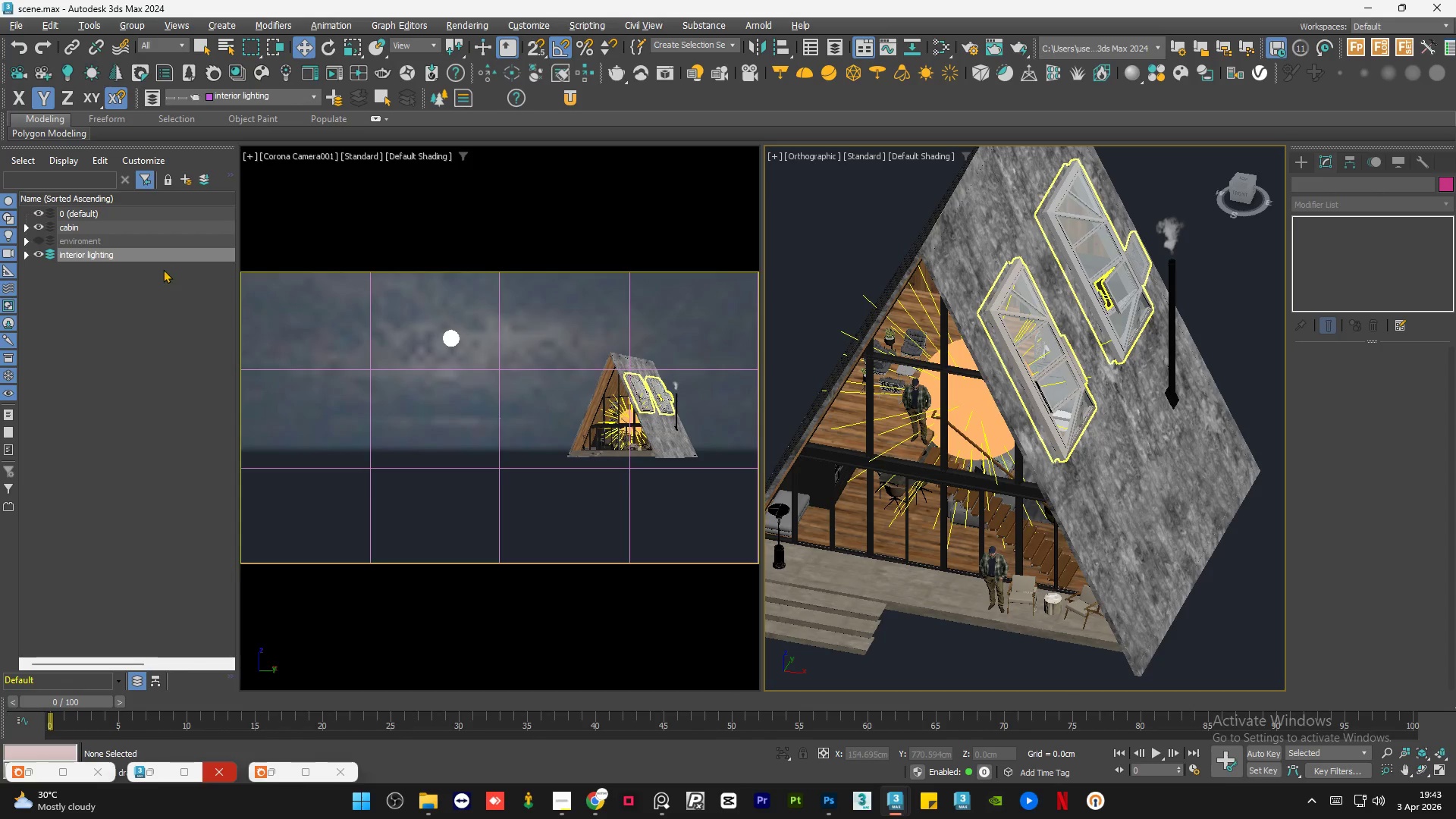 
left_click([28, 224])
 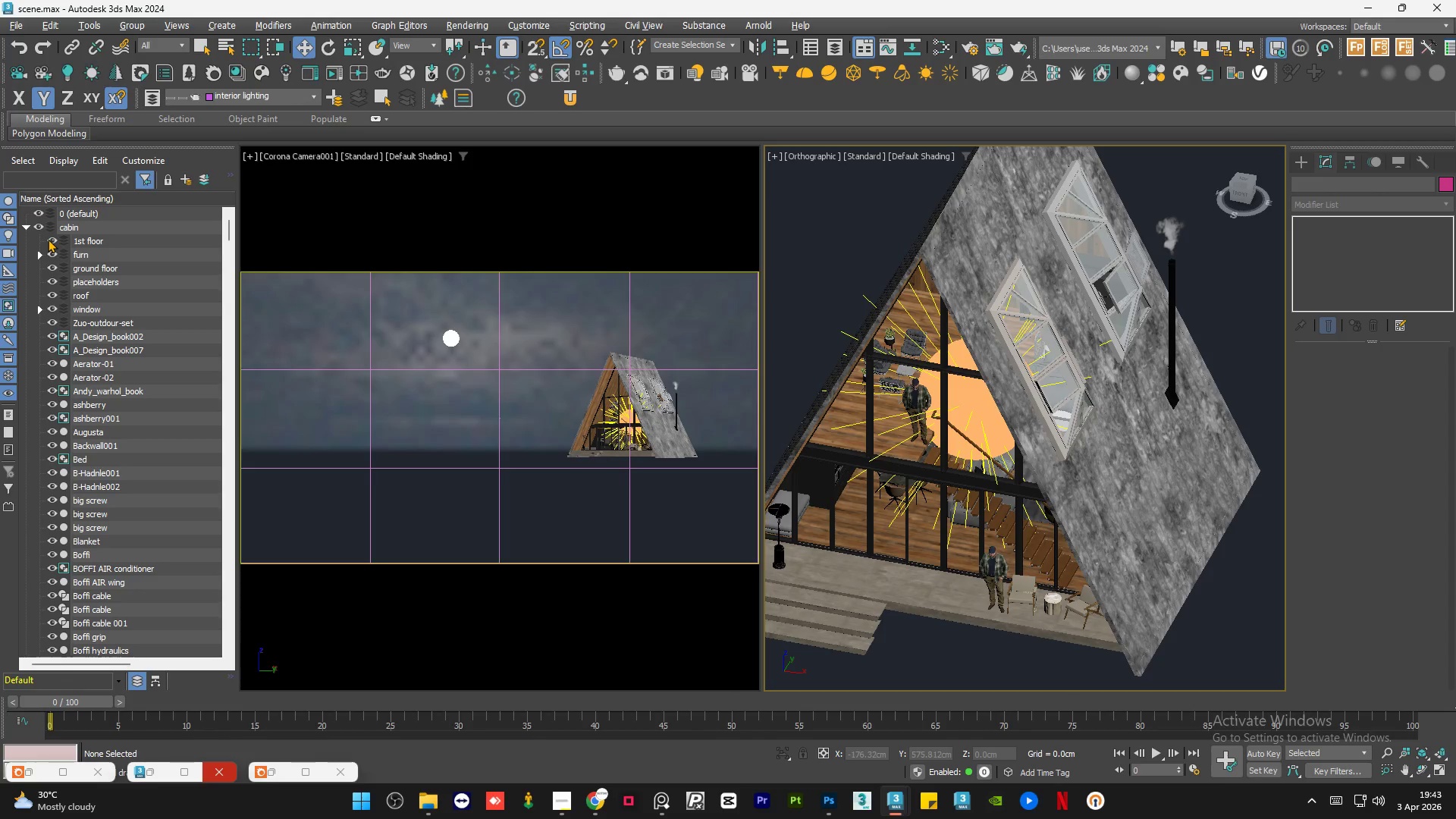 
left_click([48, 239])
 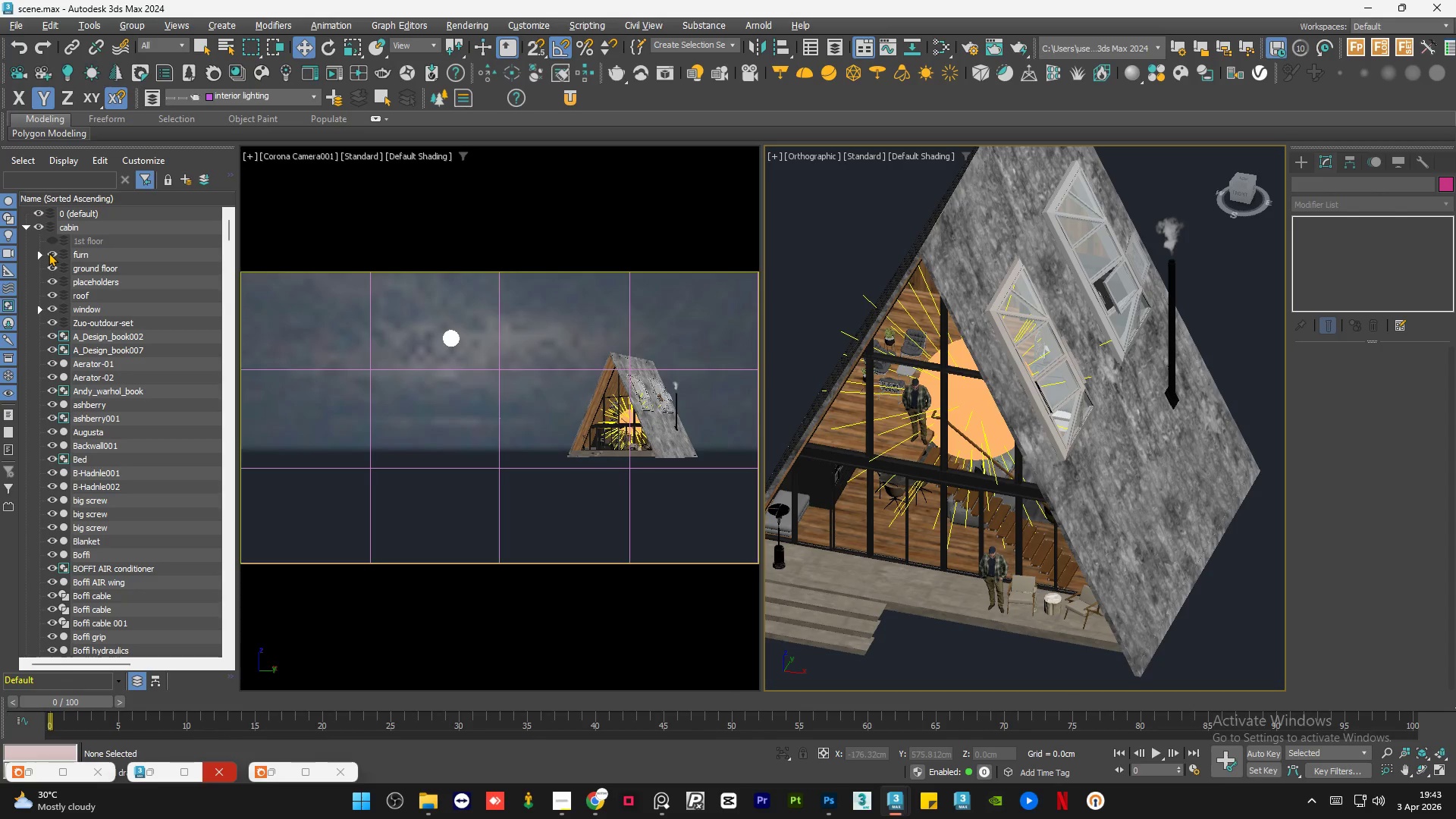 
left_click([49, 253])
 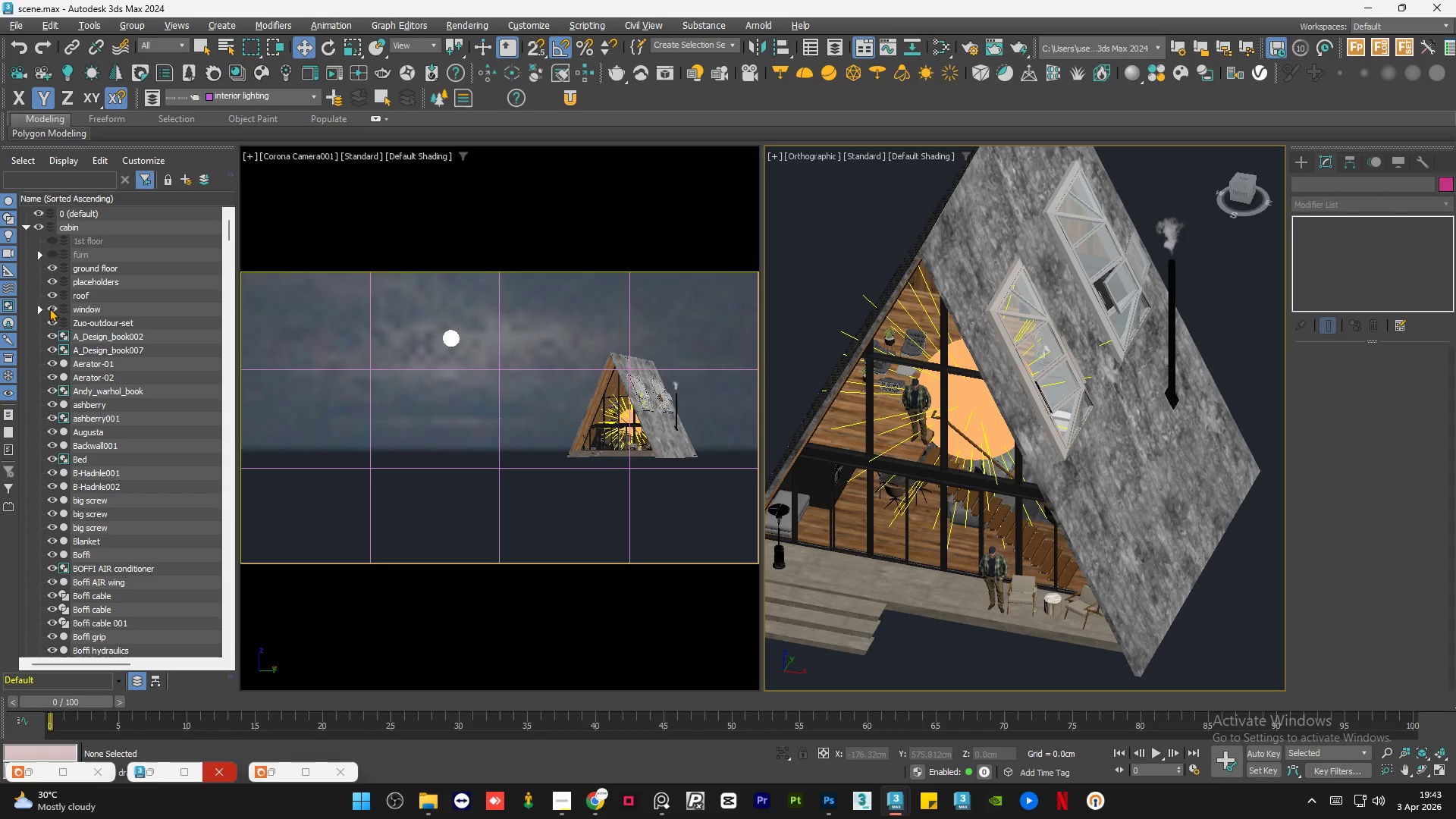 
left_click([49, 308])
 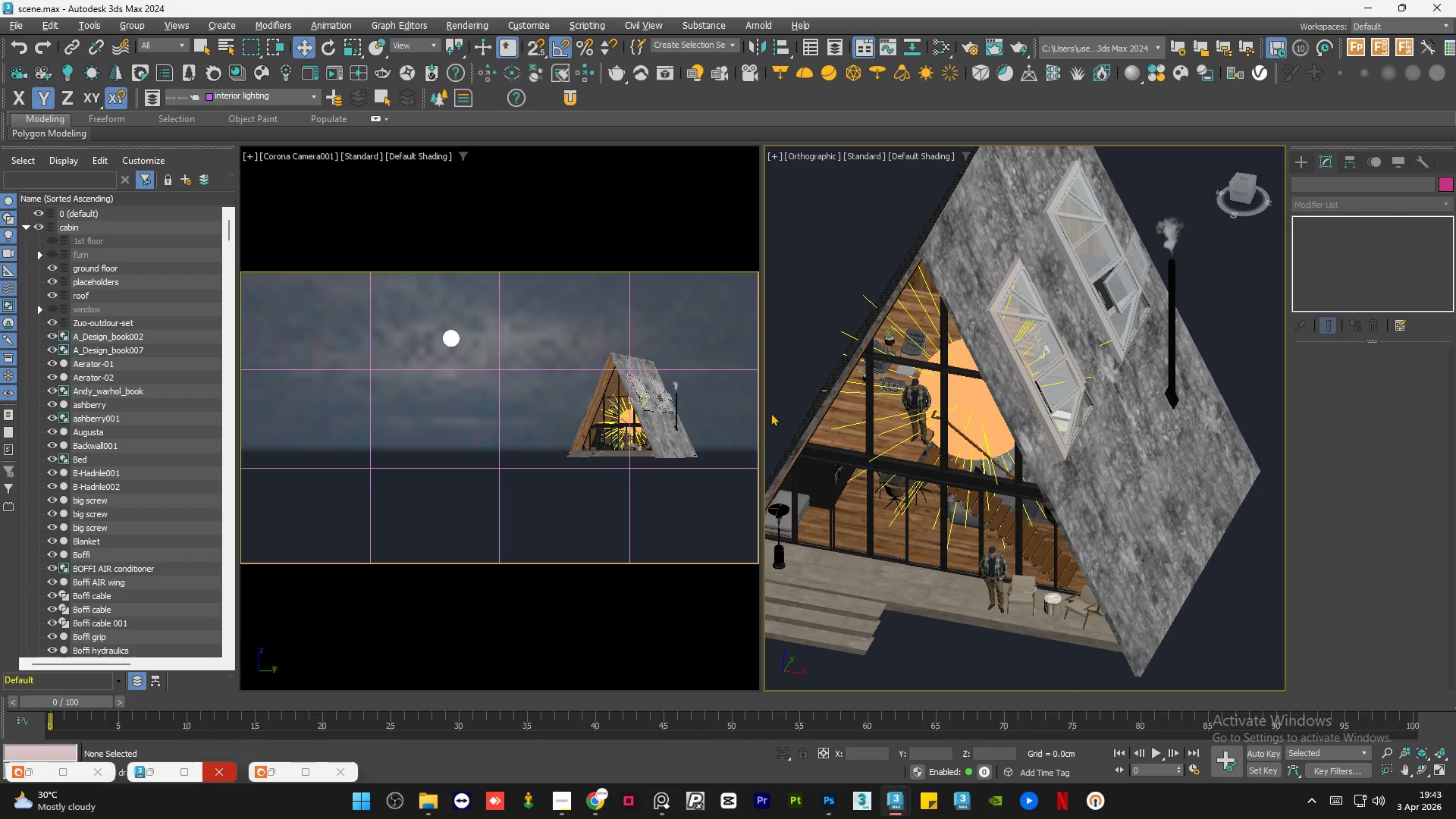 
scroll: coordinate [1116, 419], scroll_direction: down, amount: 2.0
 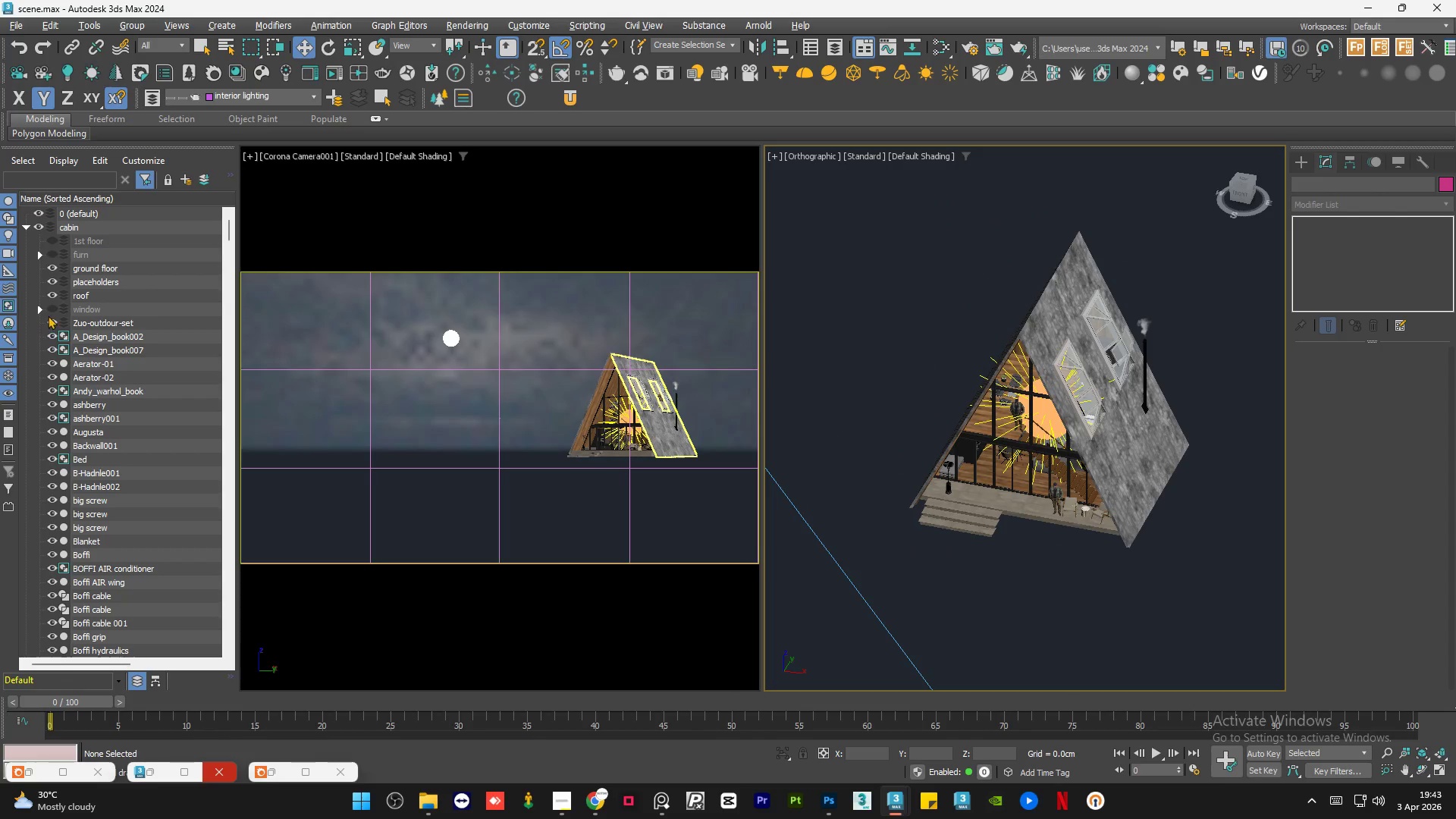 
left_click([50, 307])
 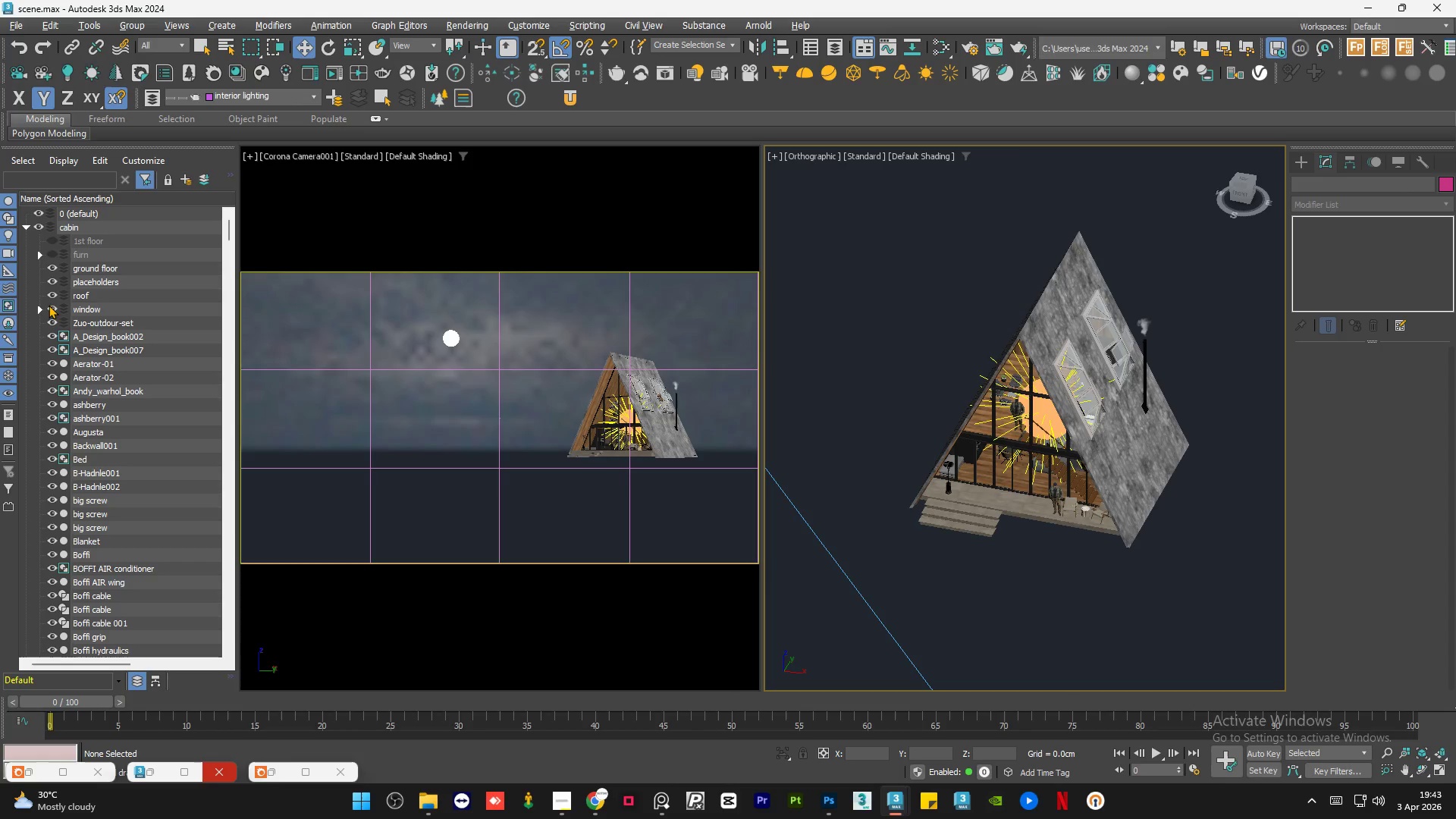 
left_click([49, 308])
 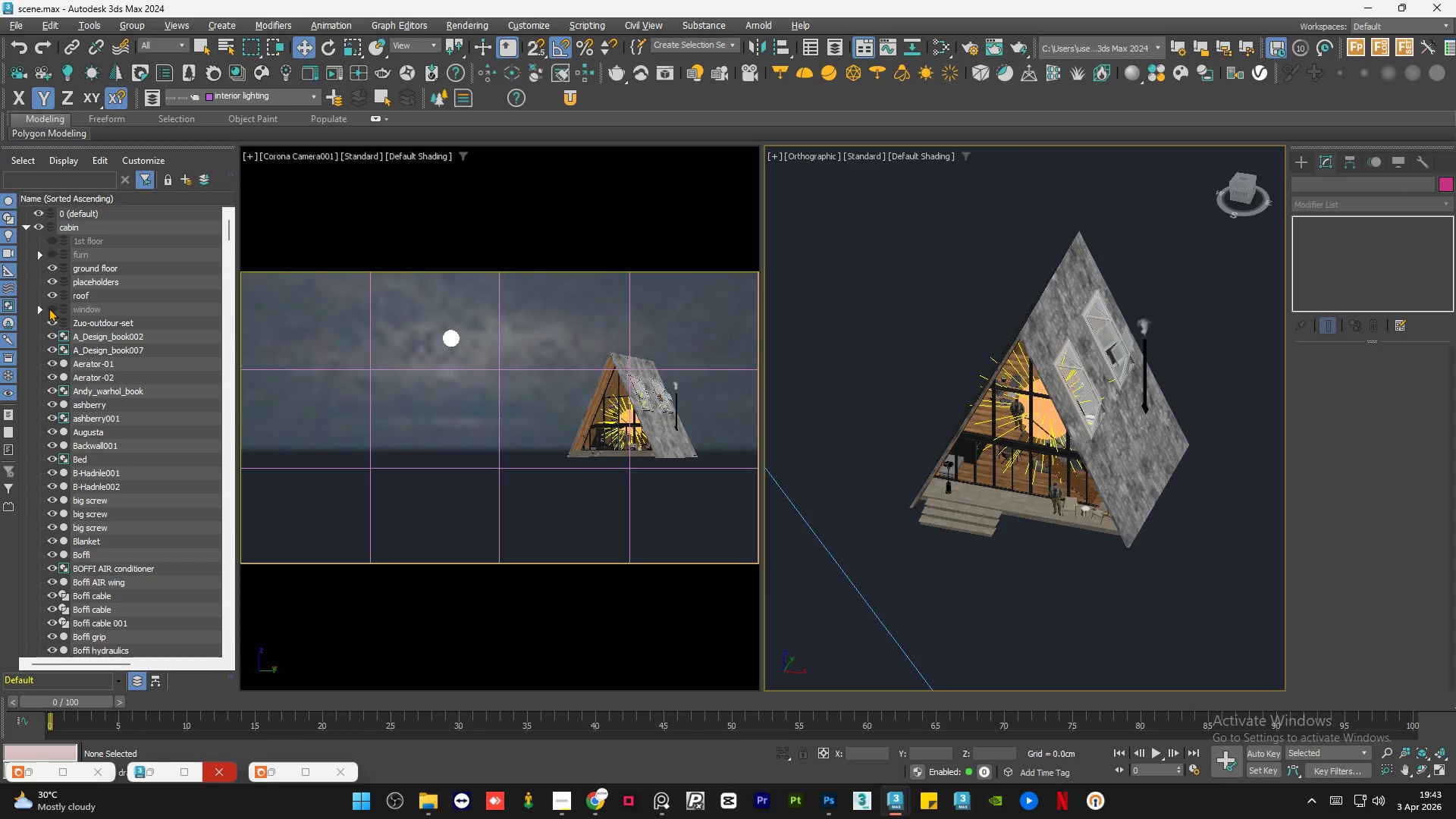 
left_click([49, 308])
 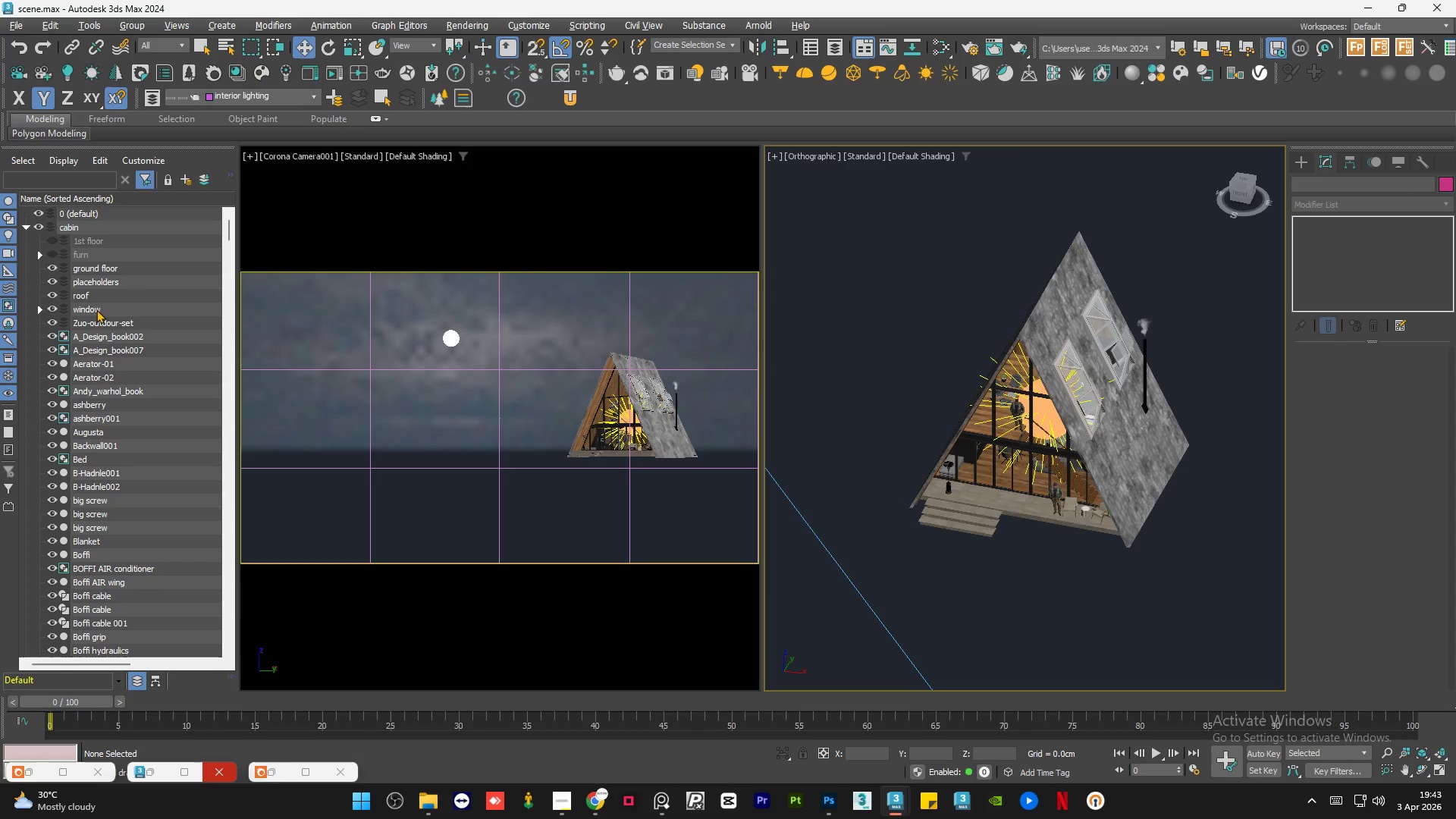 
double_click([97, 309])
 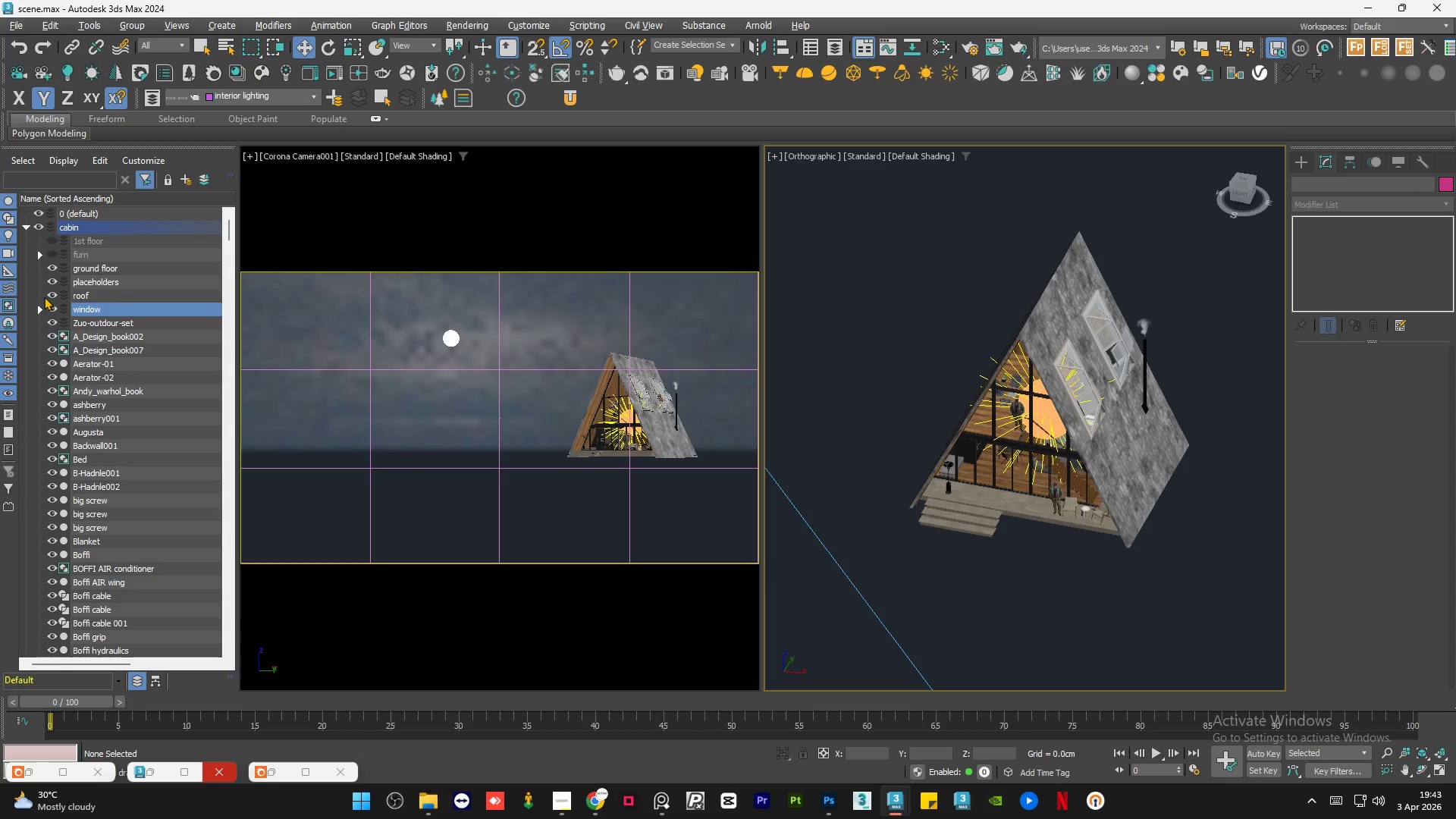 
left_click([38, 307])
 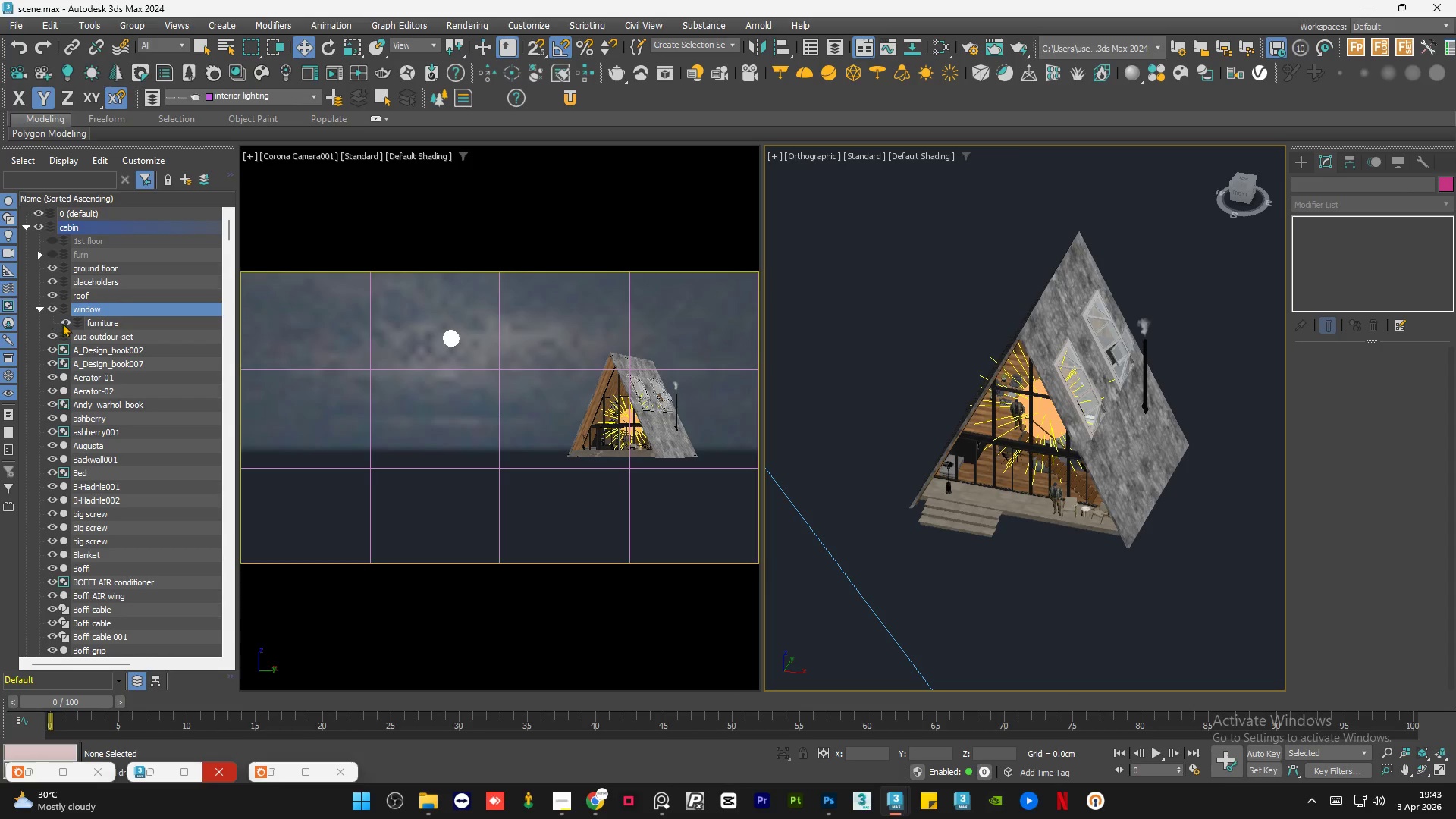 
left_click([65, 324])
 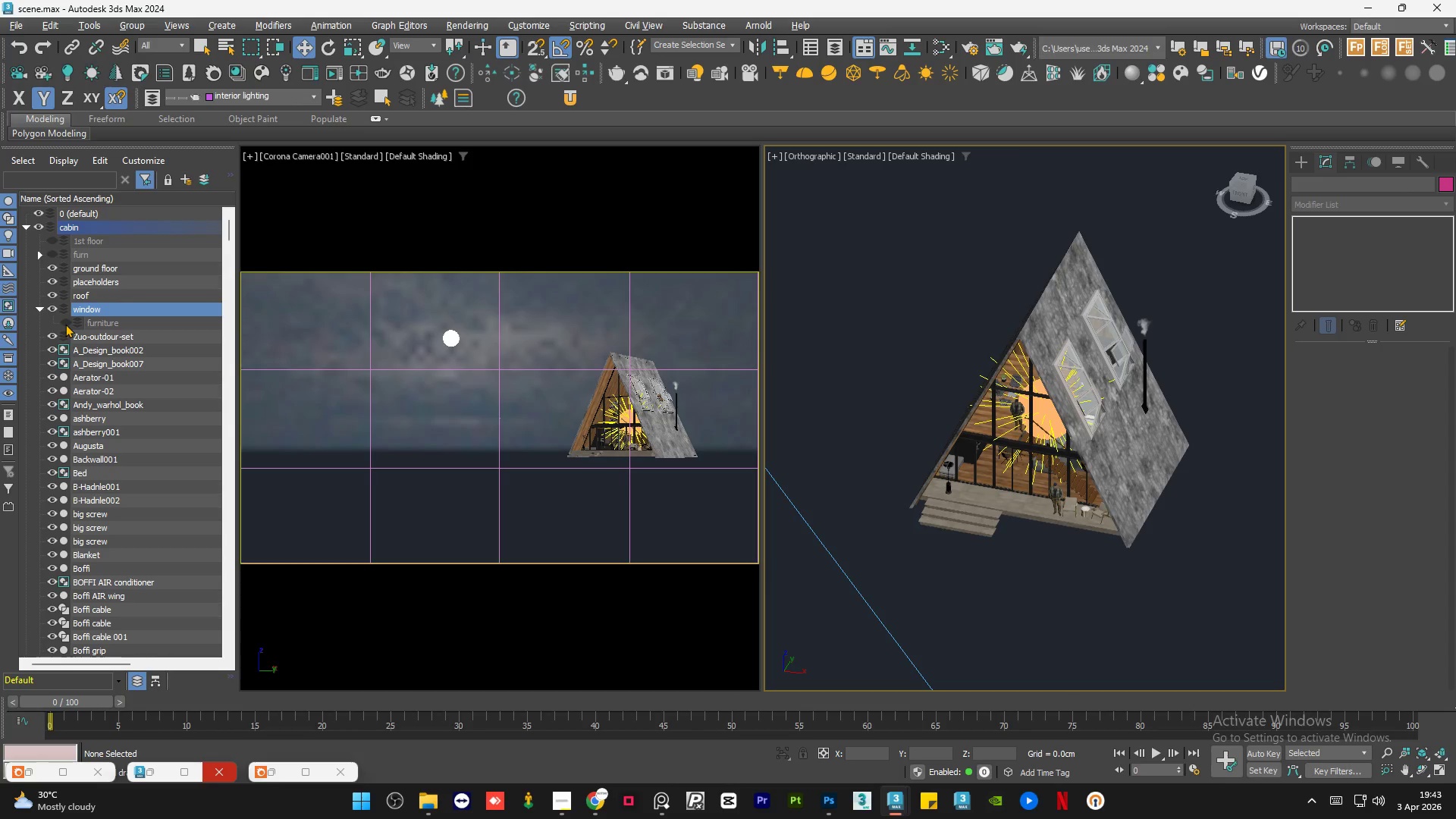 
left_click([65, 324])
 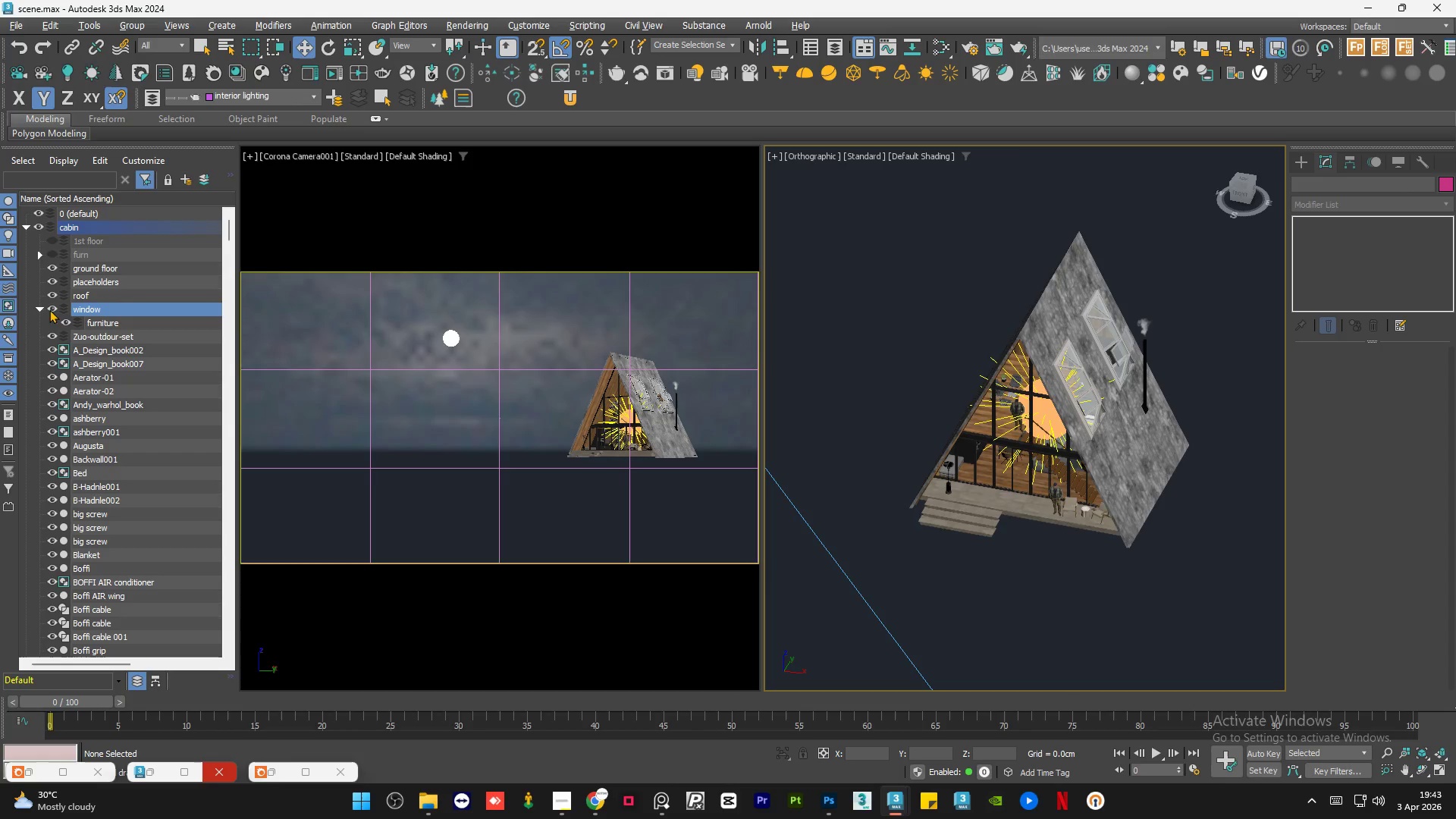 
left_click([48, 306])
 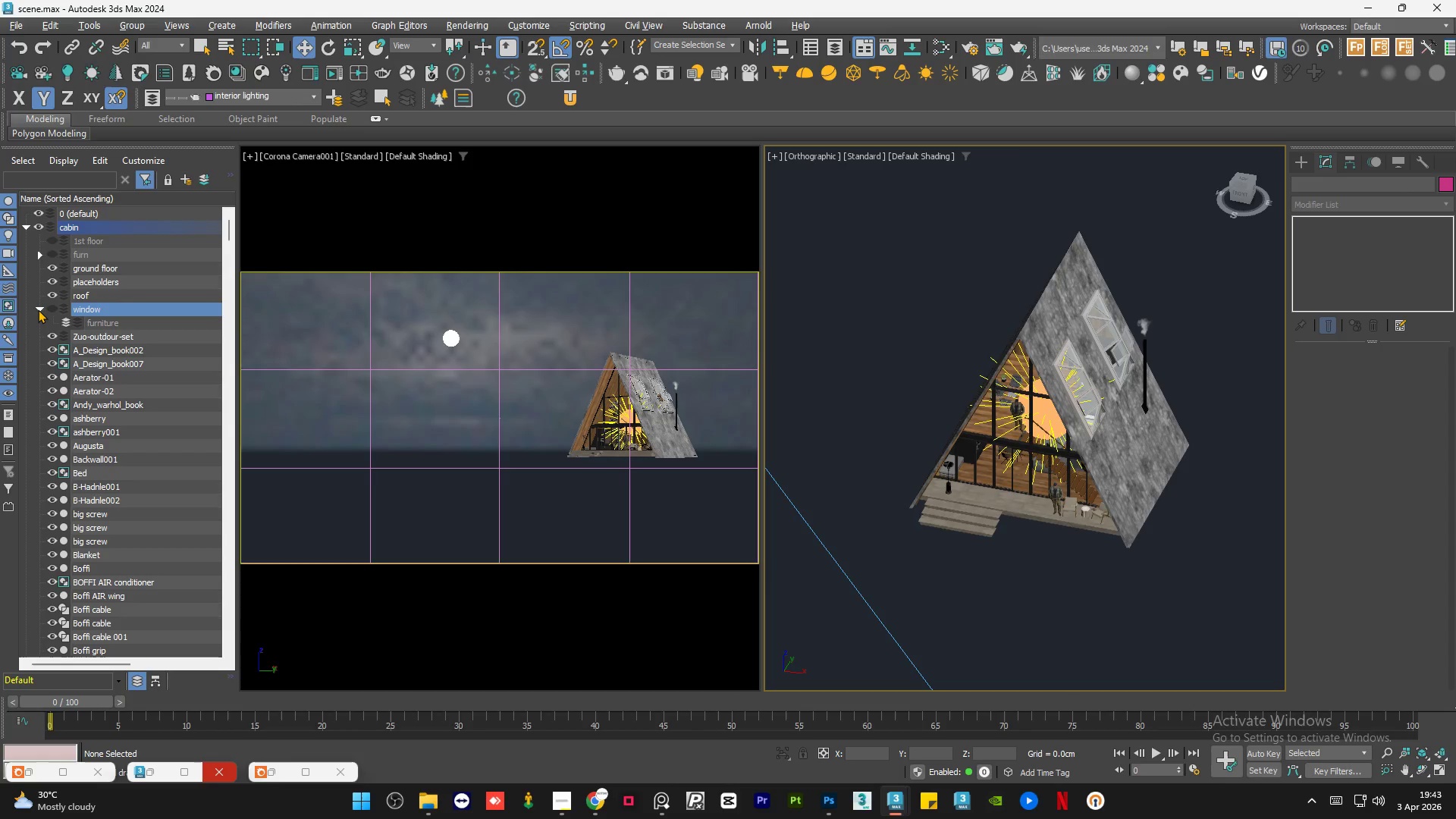 
left_click([38, 309])
 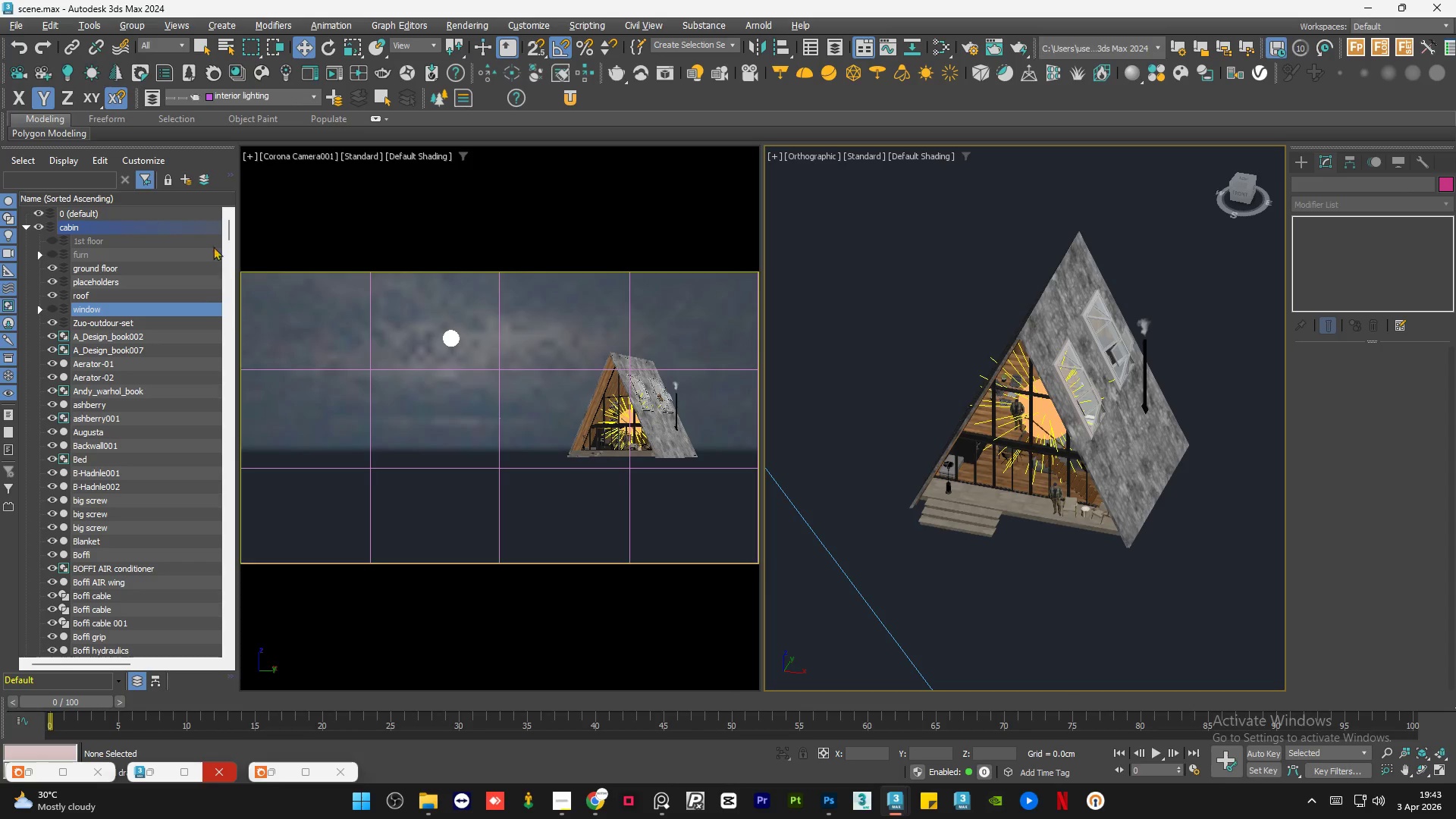 
left_click_drag(start_coordinate=[227, 231], to_coordinate=[237, 645])
 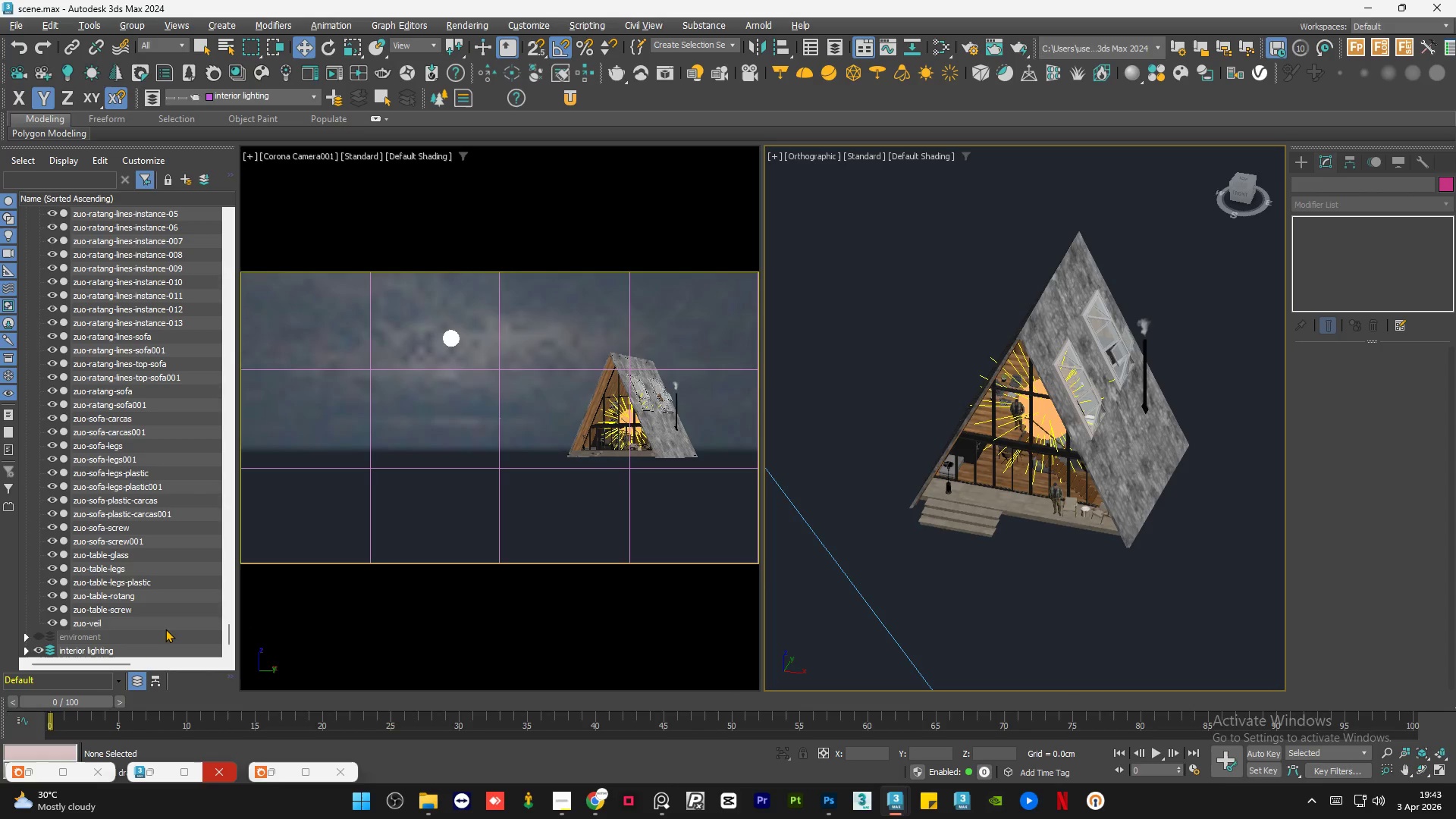 
left_click([165, 628])
 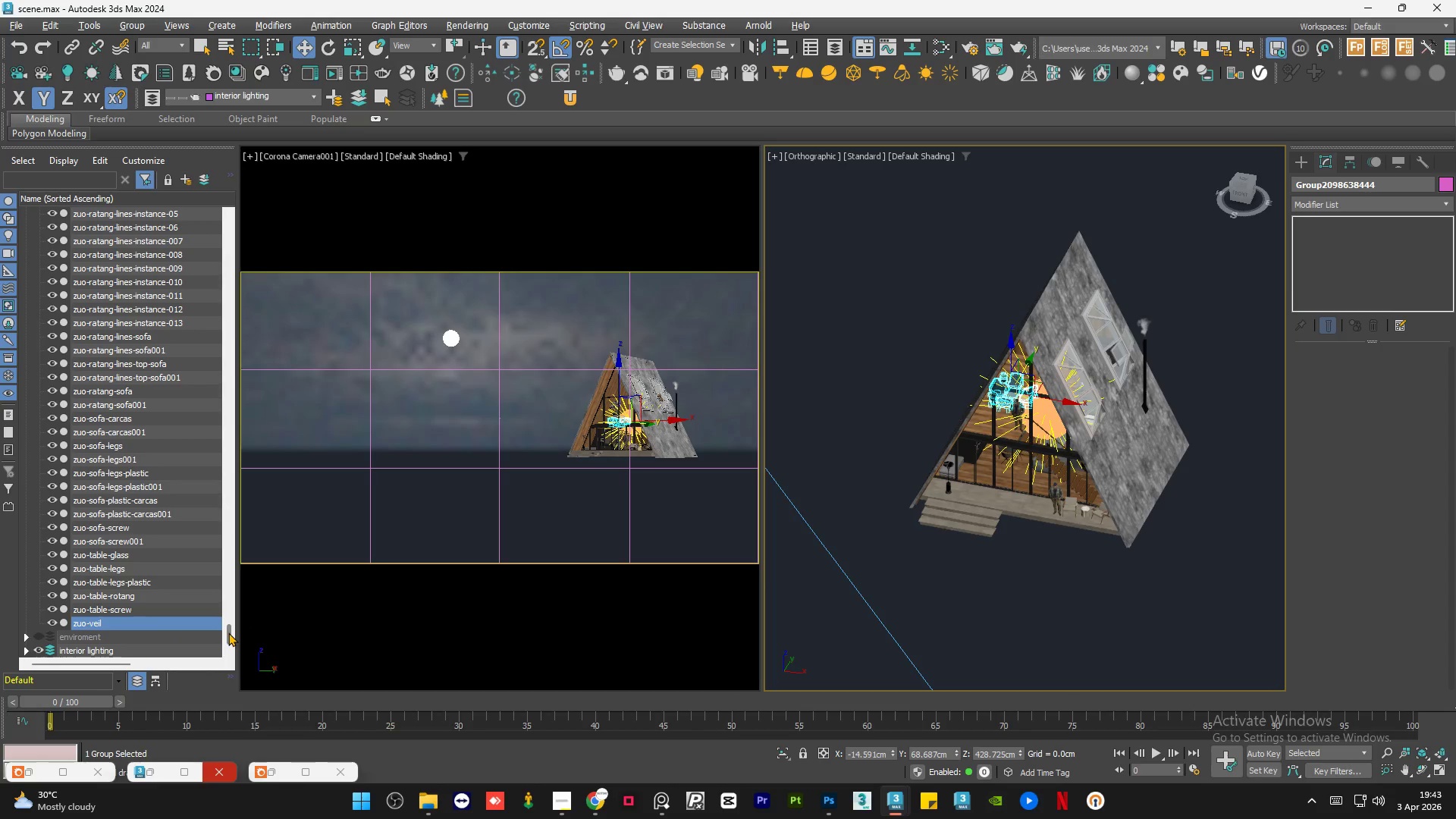 
left_click_drag(start_coordinate=[228, 632], to_coordinate=[257, 222])
 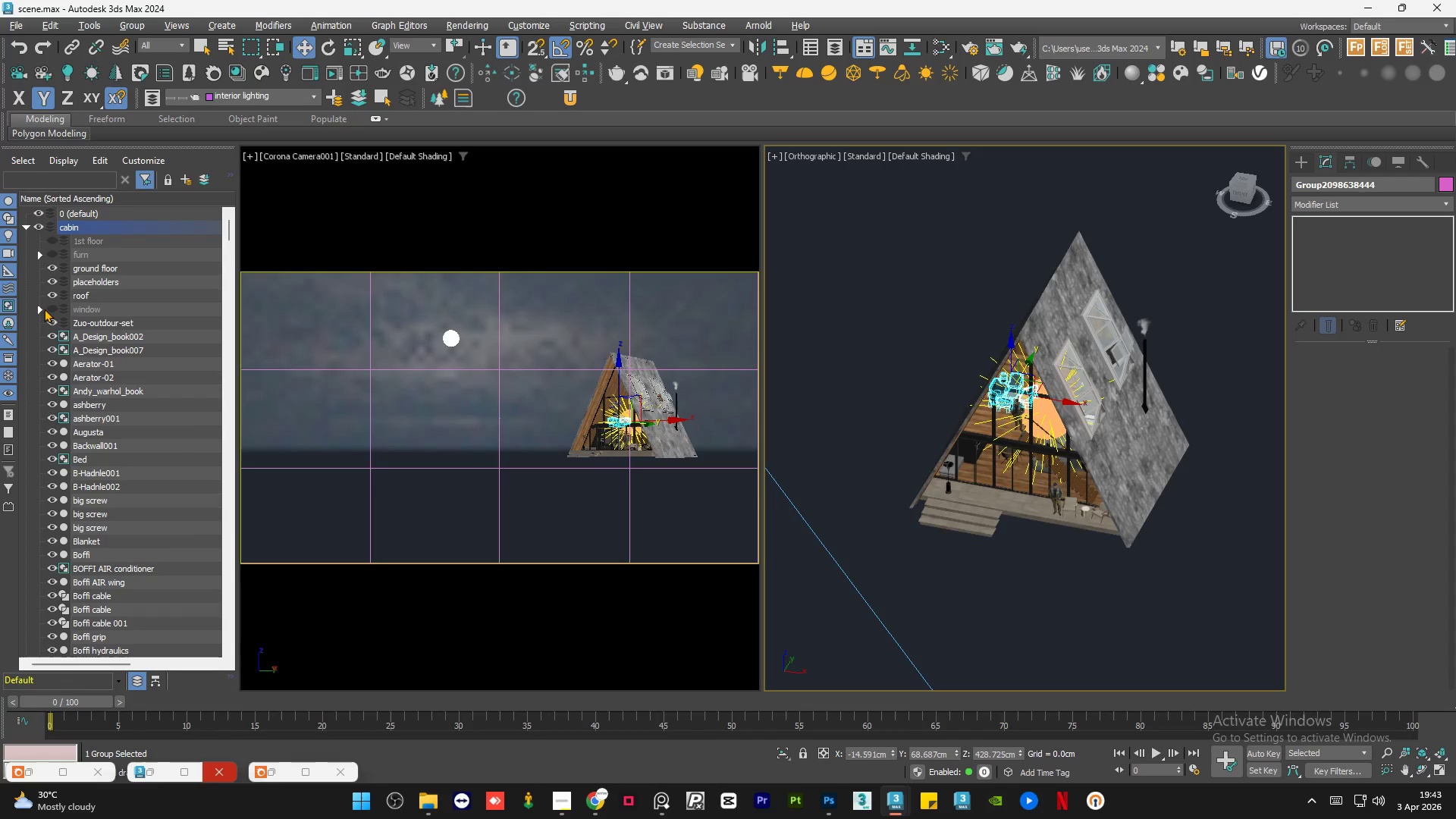 
left_click([42, 309])
 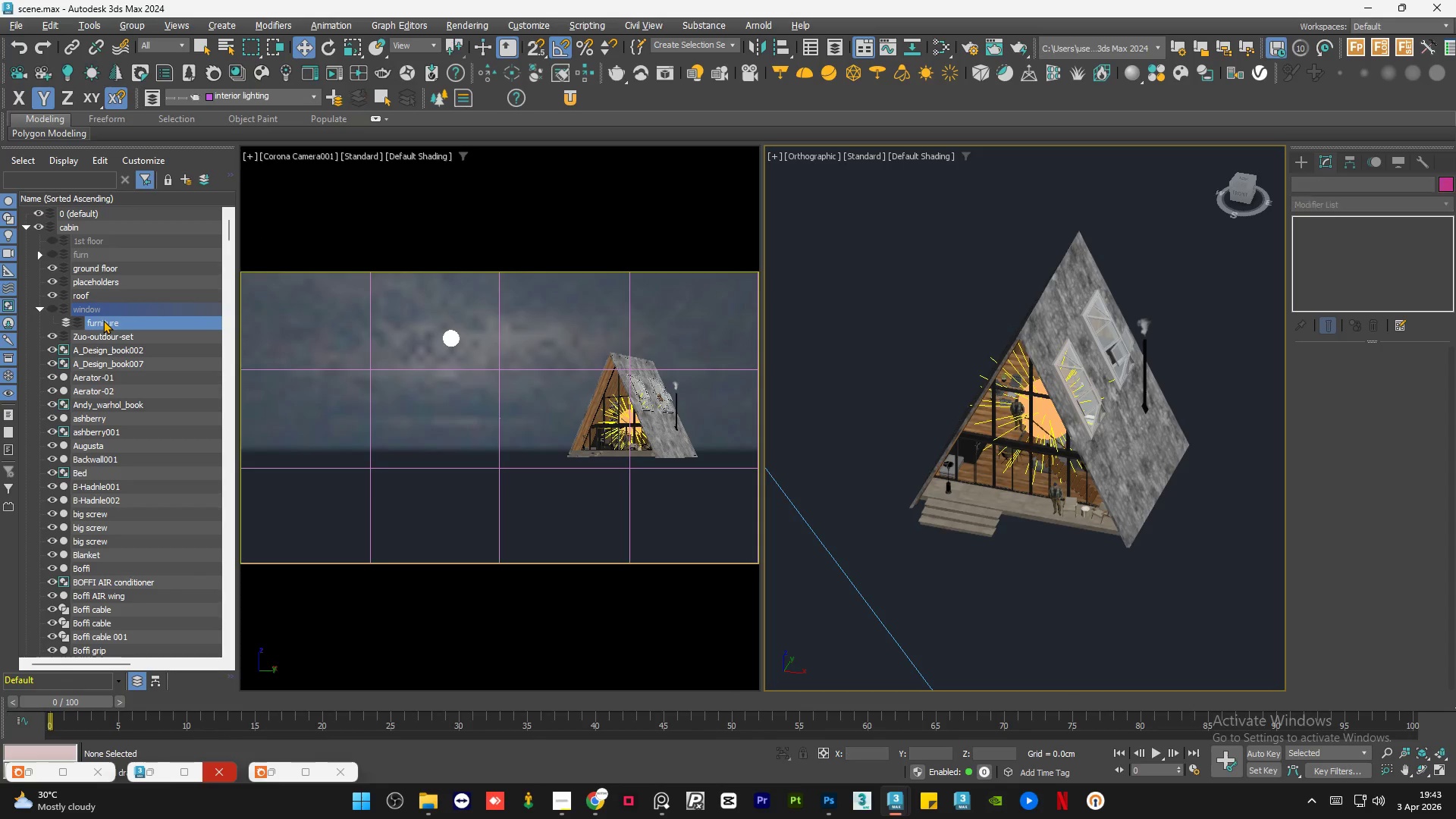 
left_click_drag(start_coordinate=[99, 322], to_coordinate=[42, 345])
 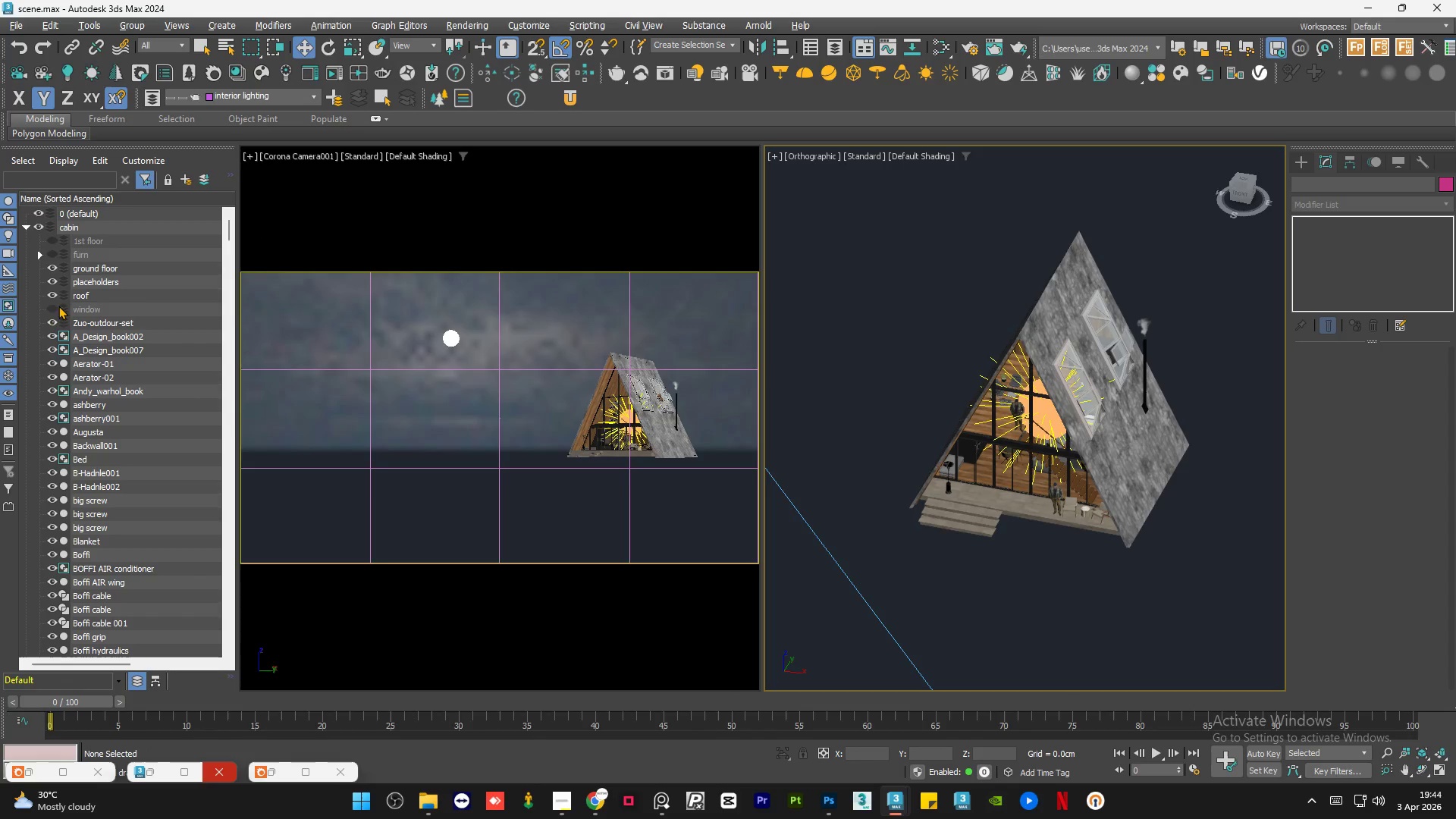 
left_click([49, 309])
 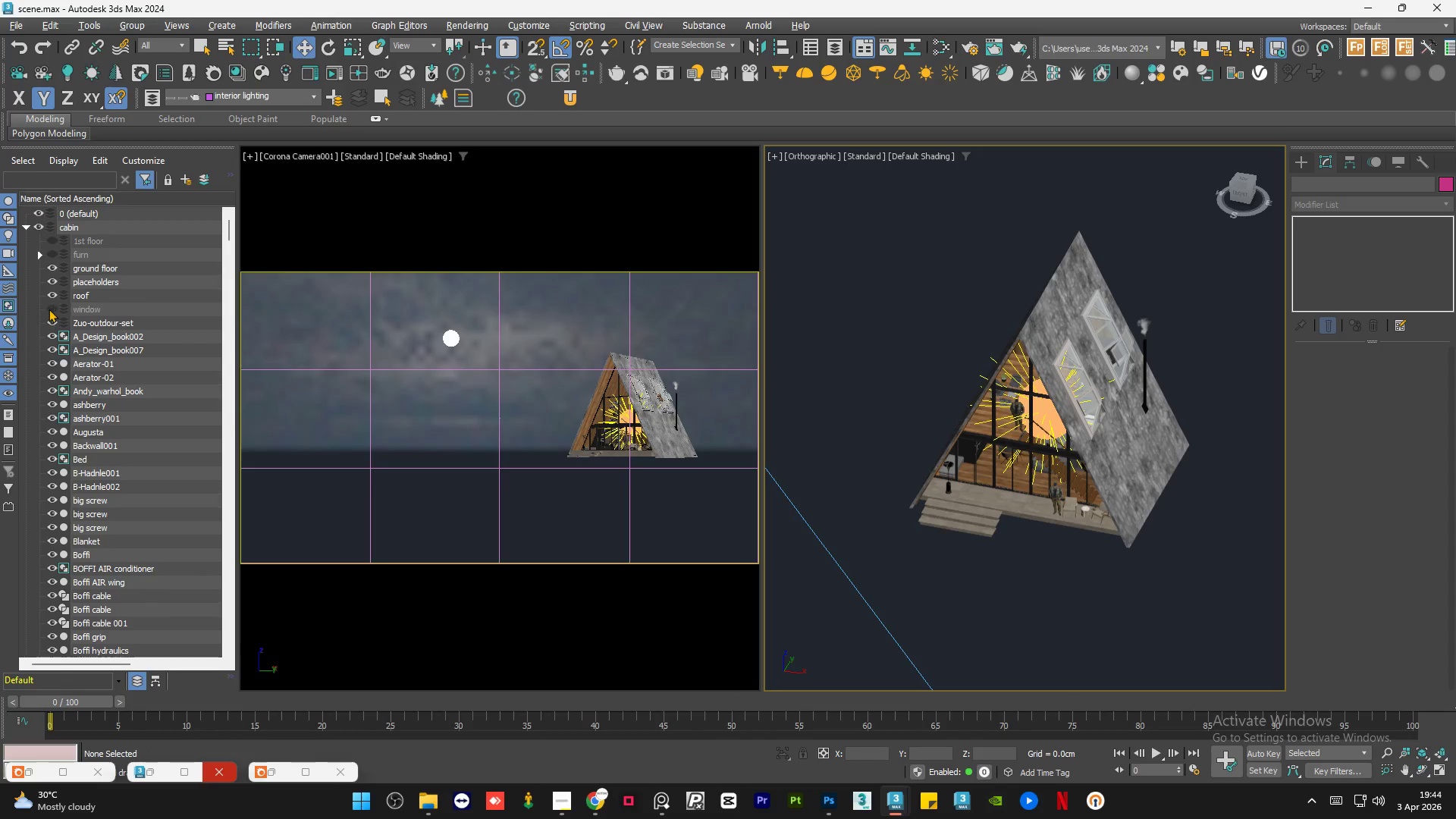 
double_click([49, 309])
 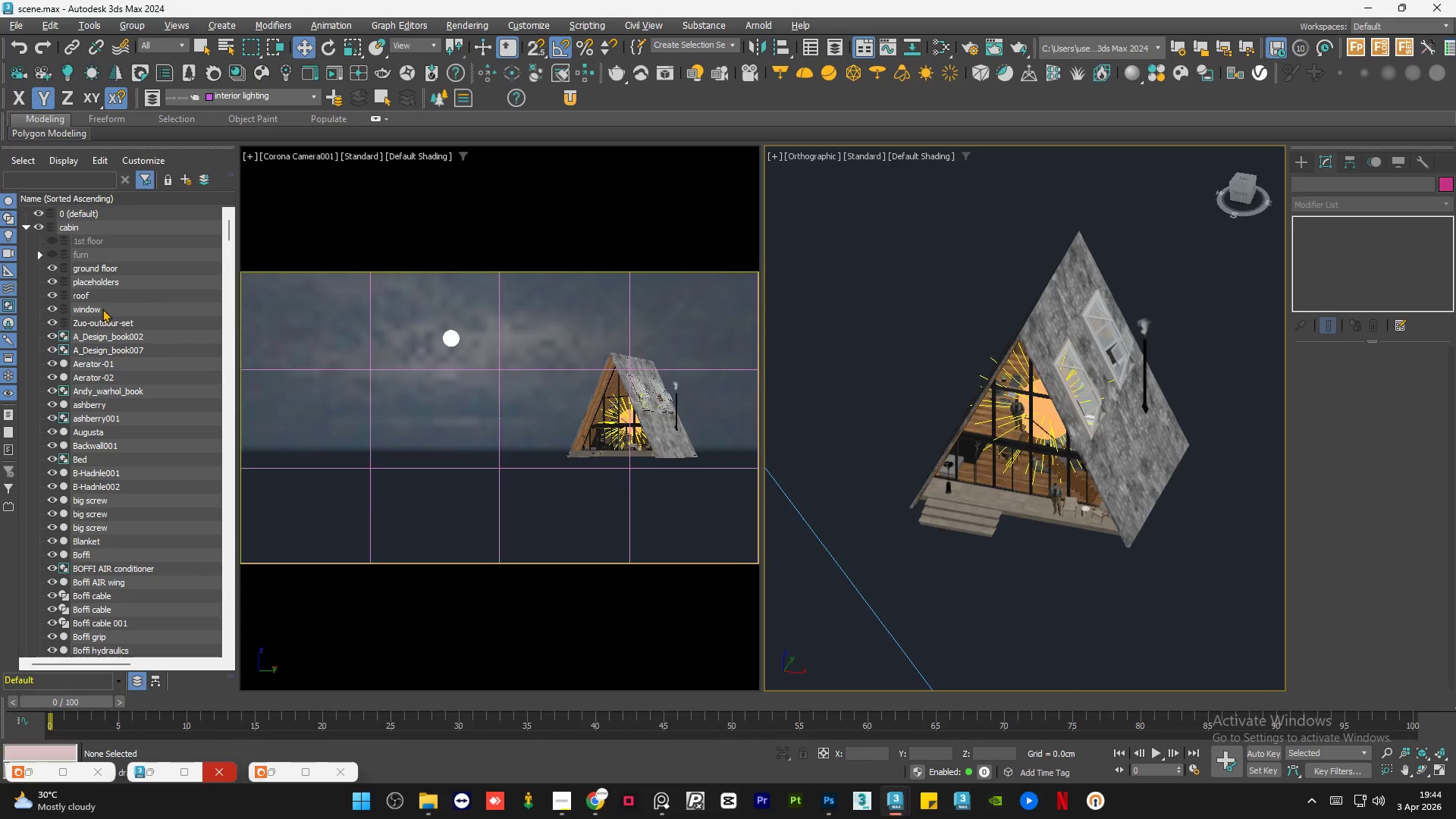 
triple_click([102, 309])
 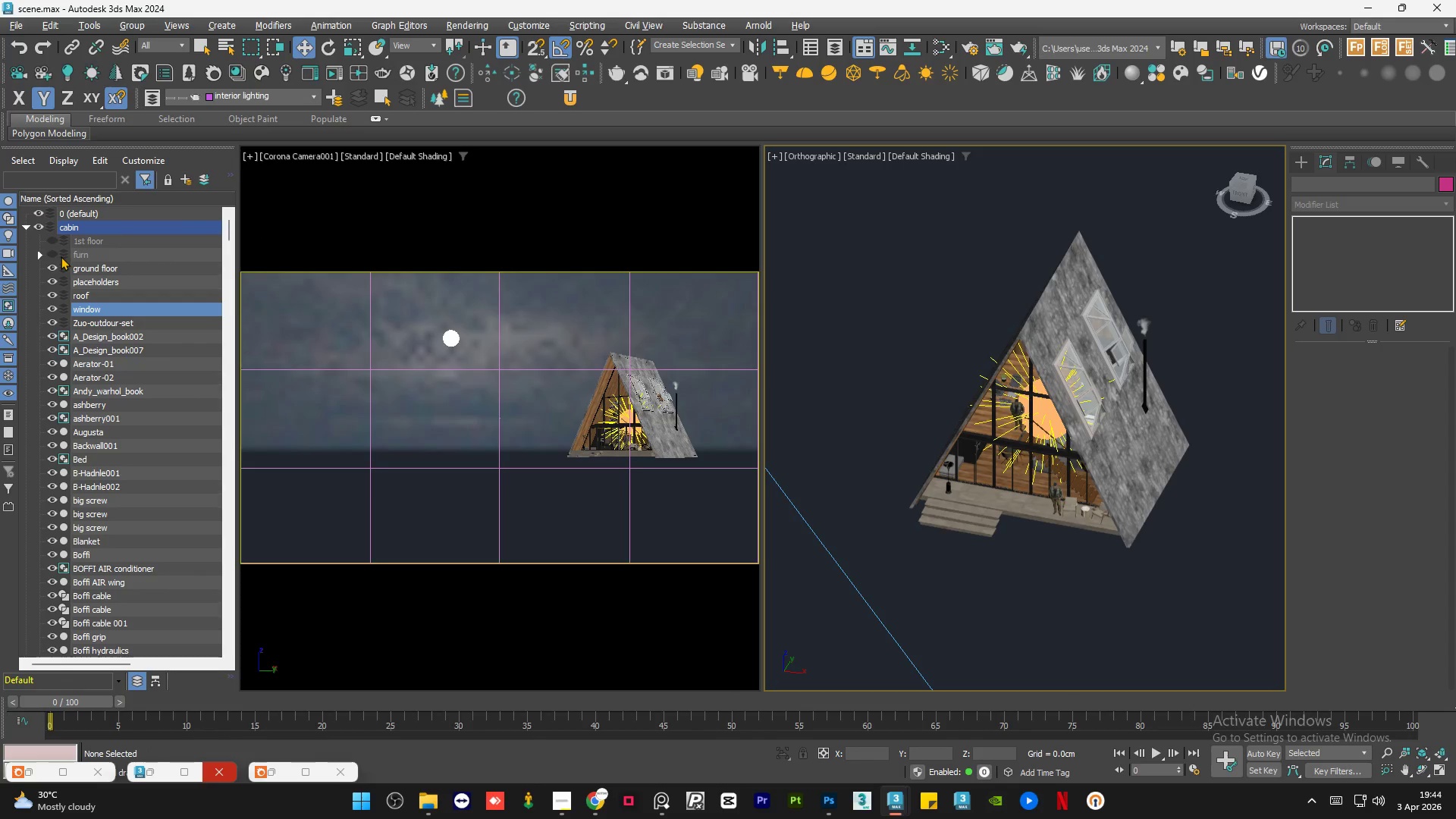 
left_click([84, 253])
 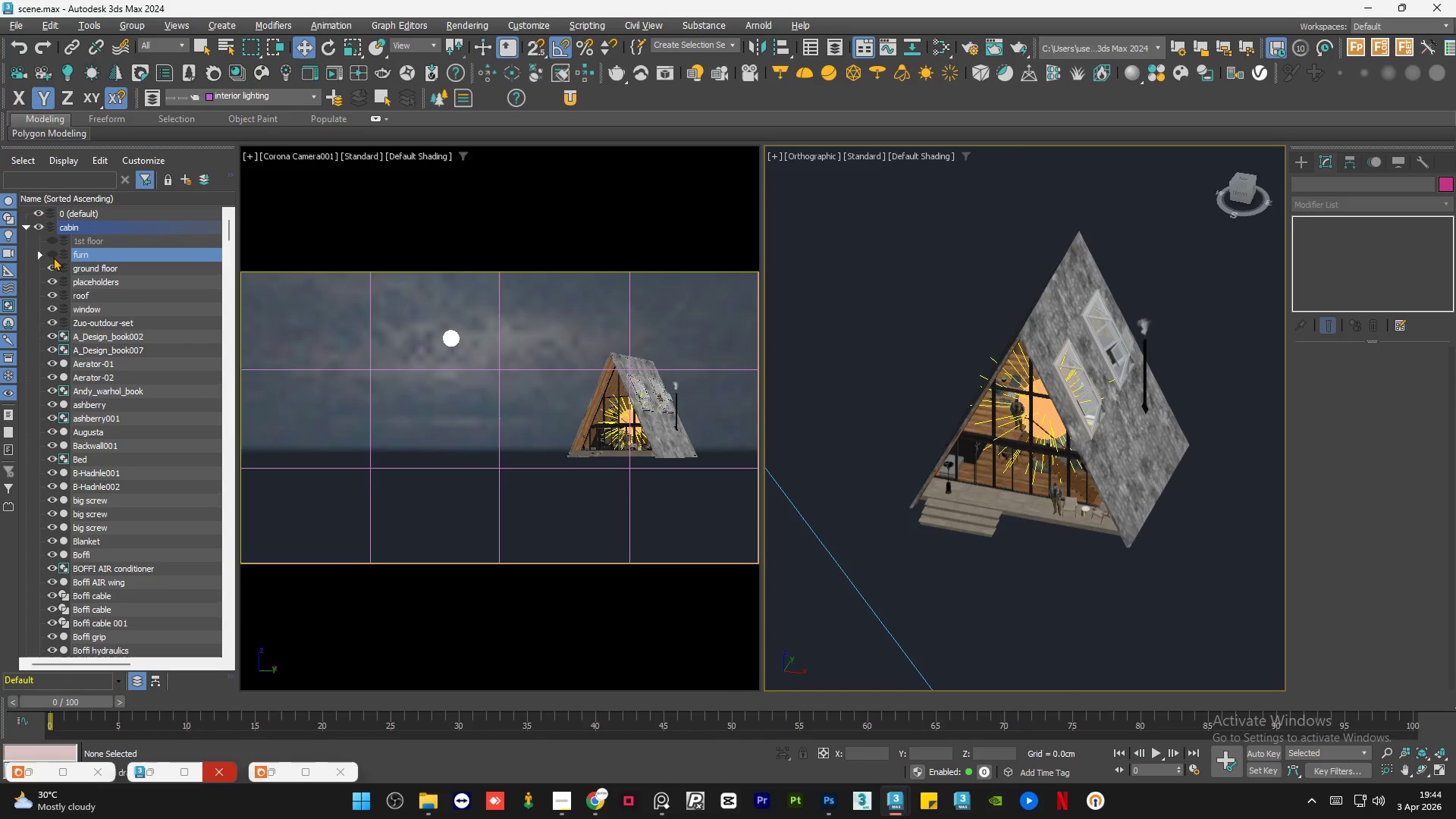 
left_click([53, 257])
 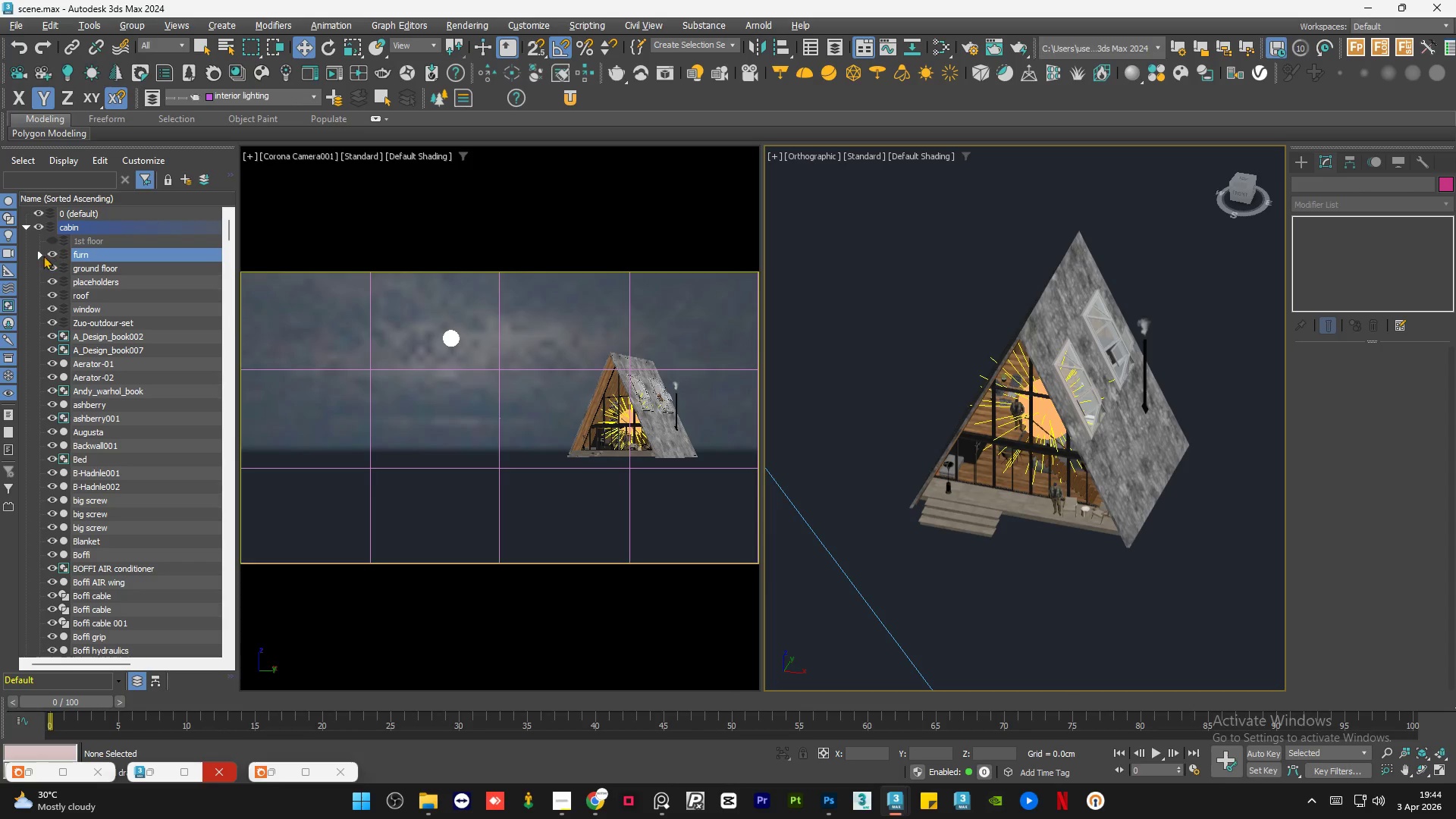 
left_click([39, 256])
 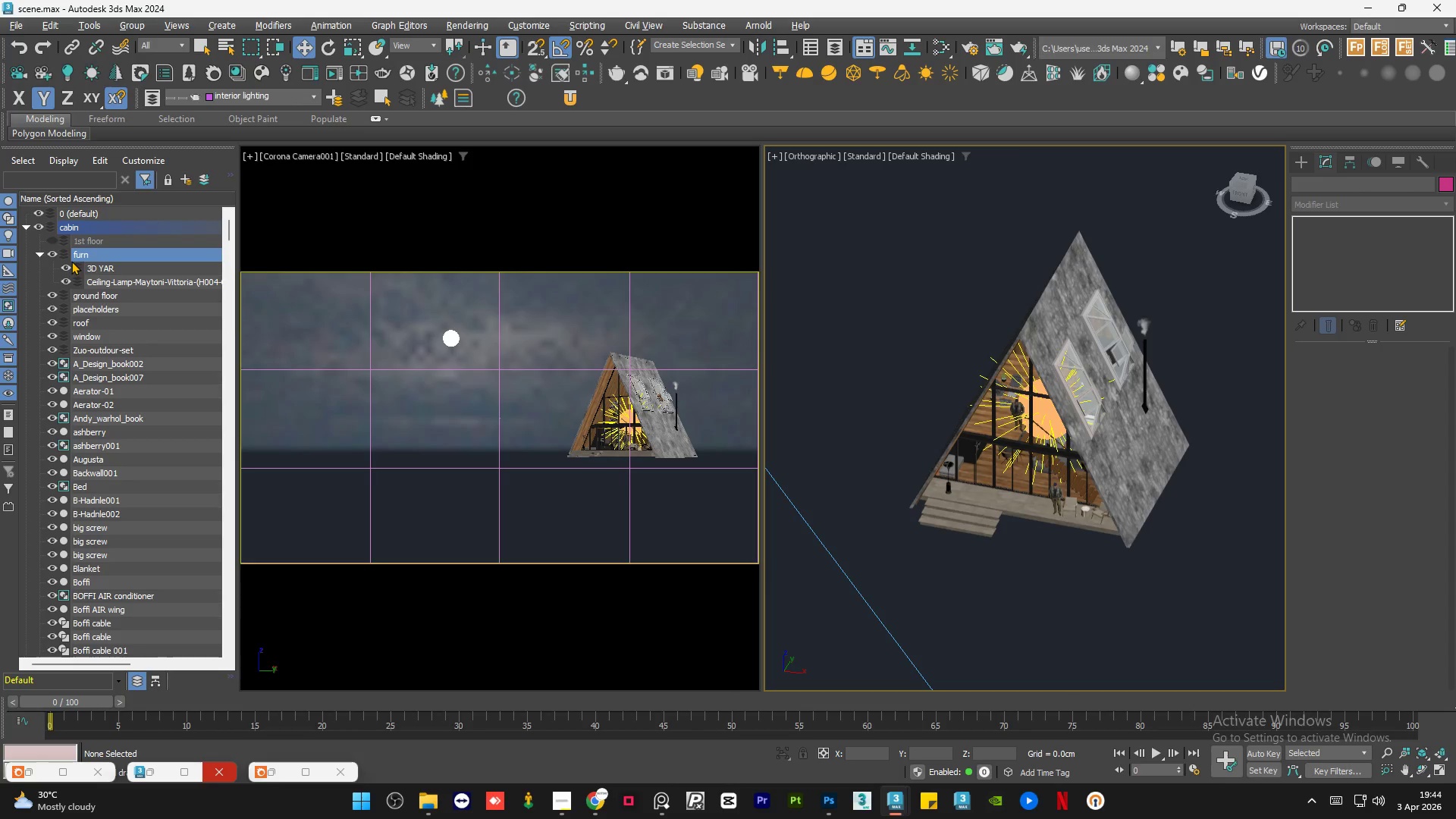 
left_click([110, 269])
 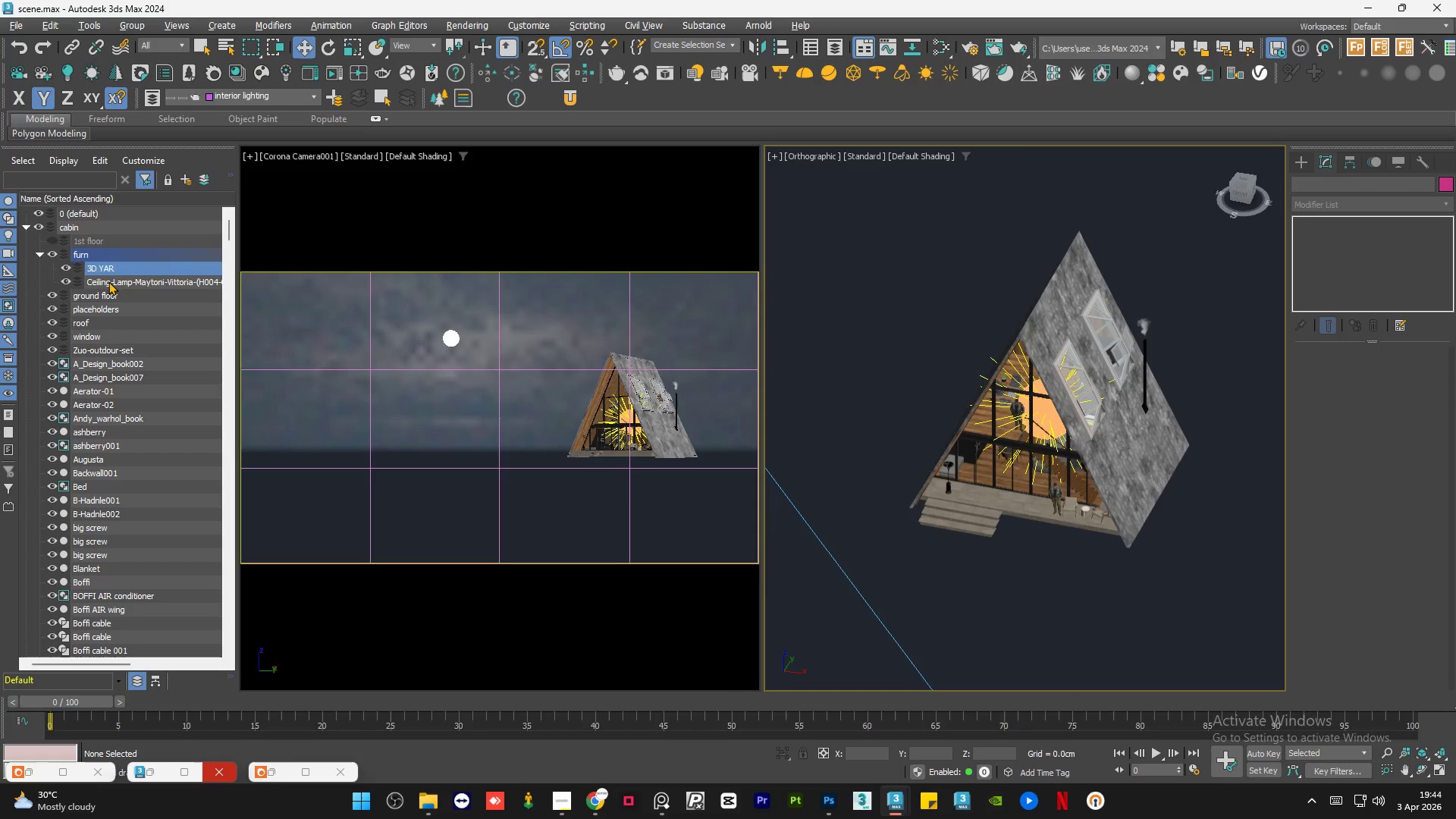 
left_click([108, 281])
 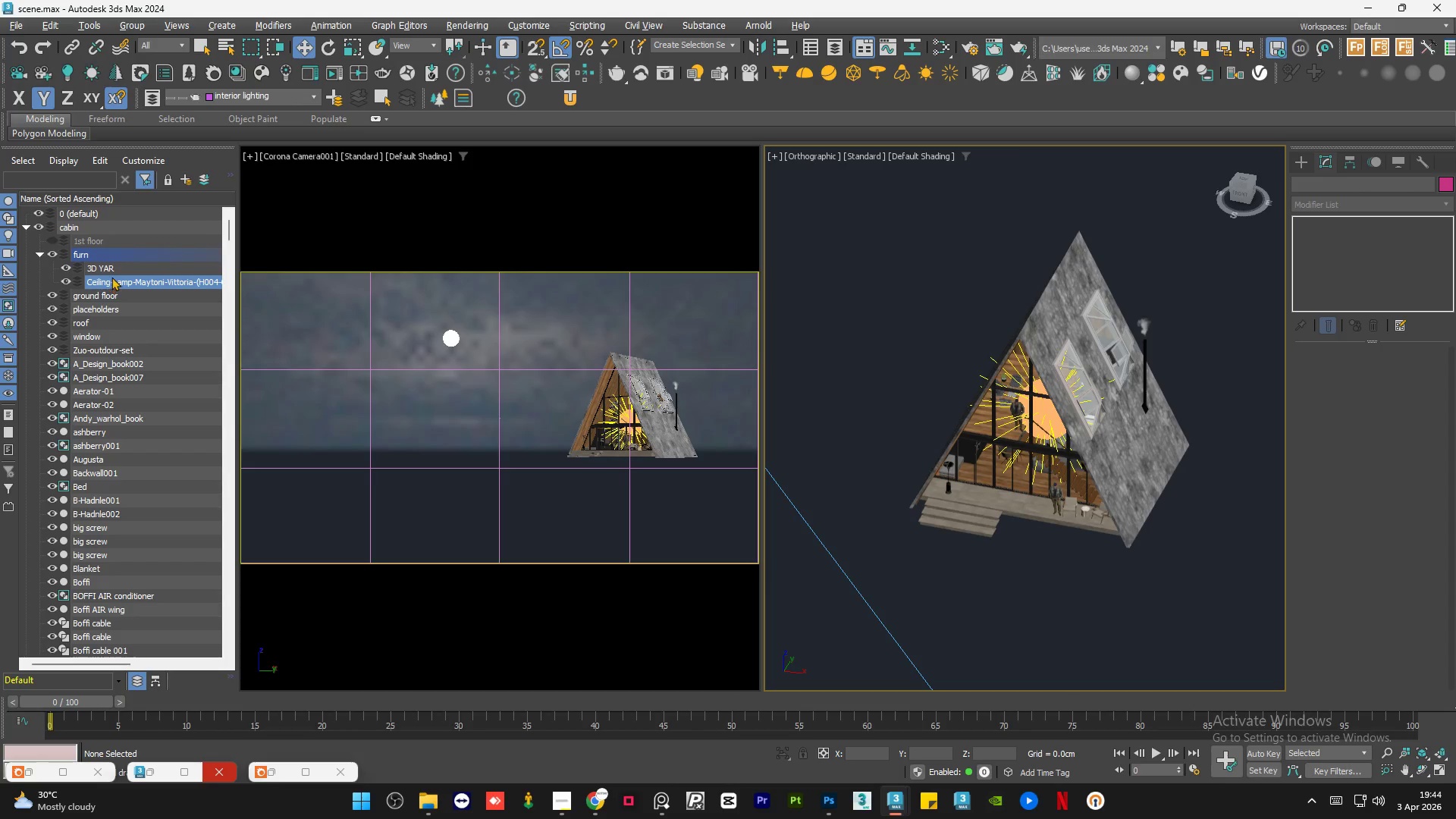 
left_click([112, 275])
 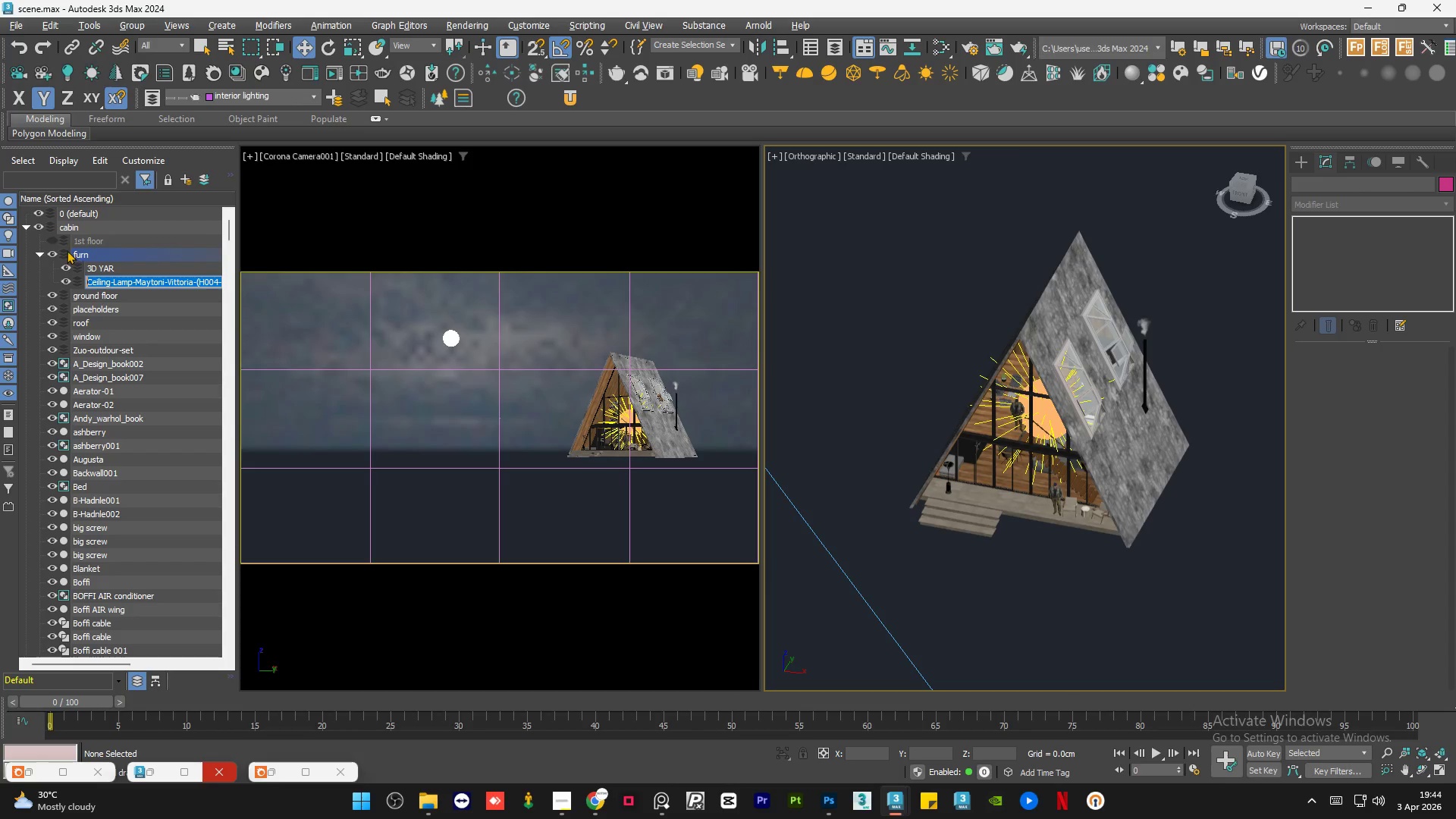 
left_click([63, 249])
 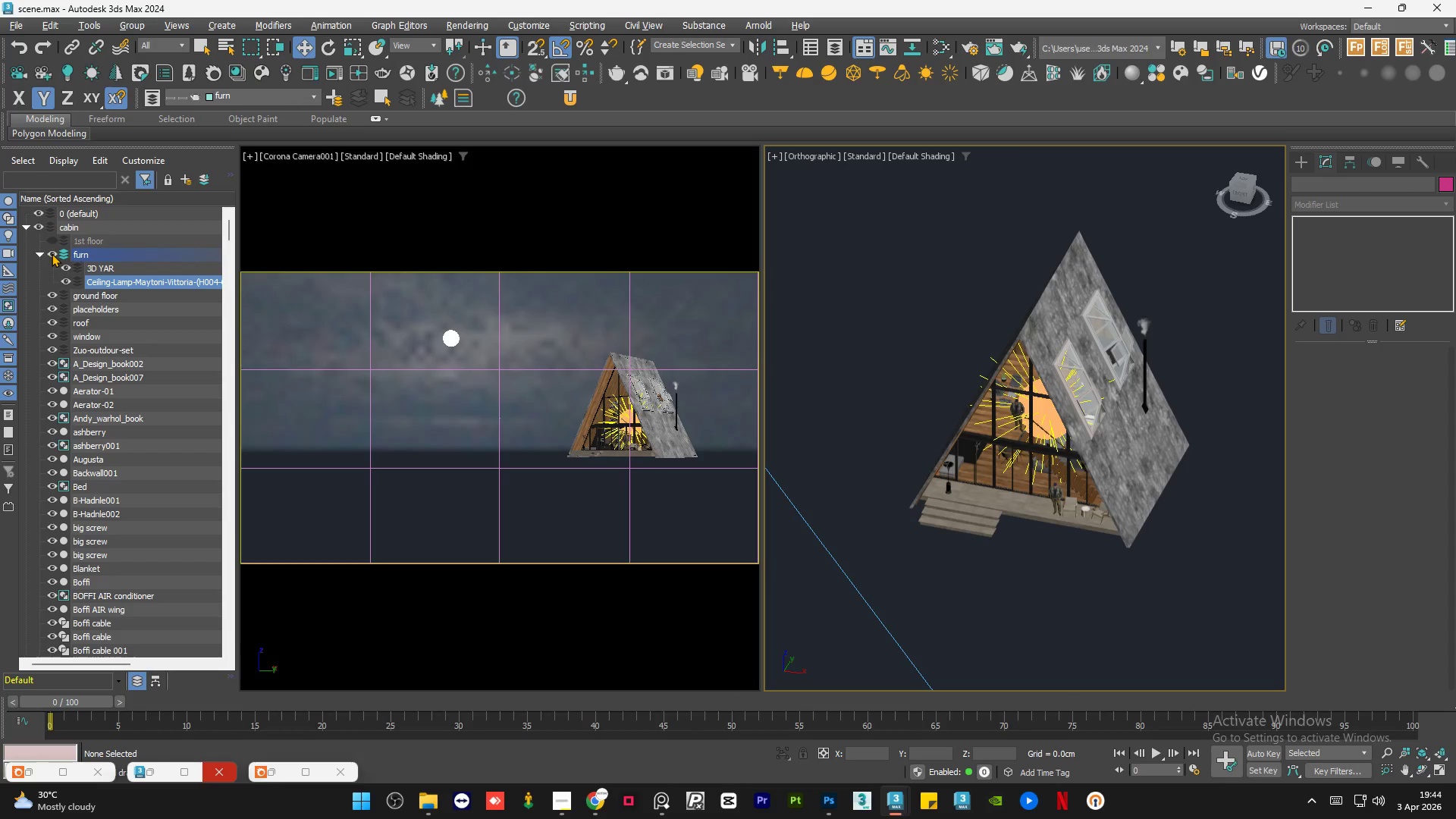 
left_click([52, 253])
 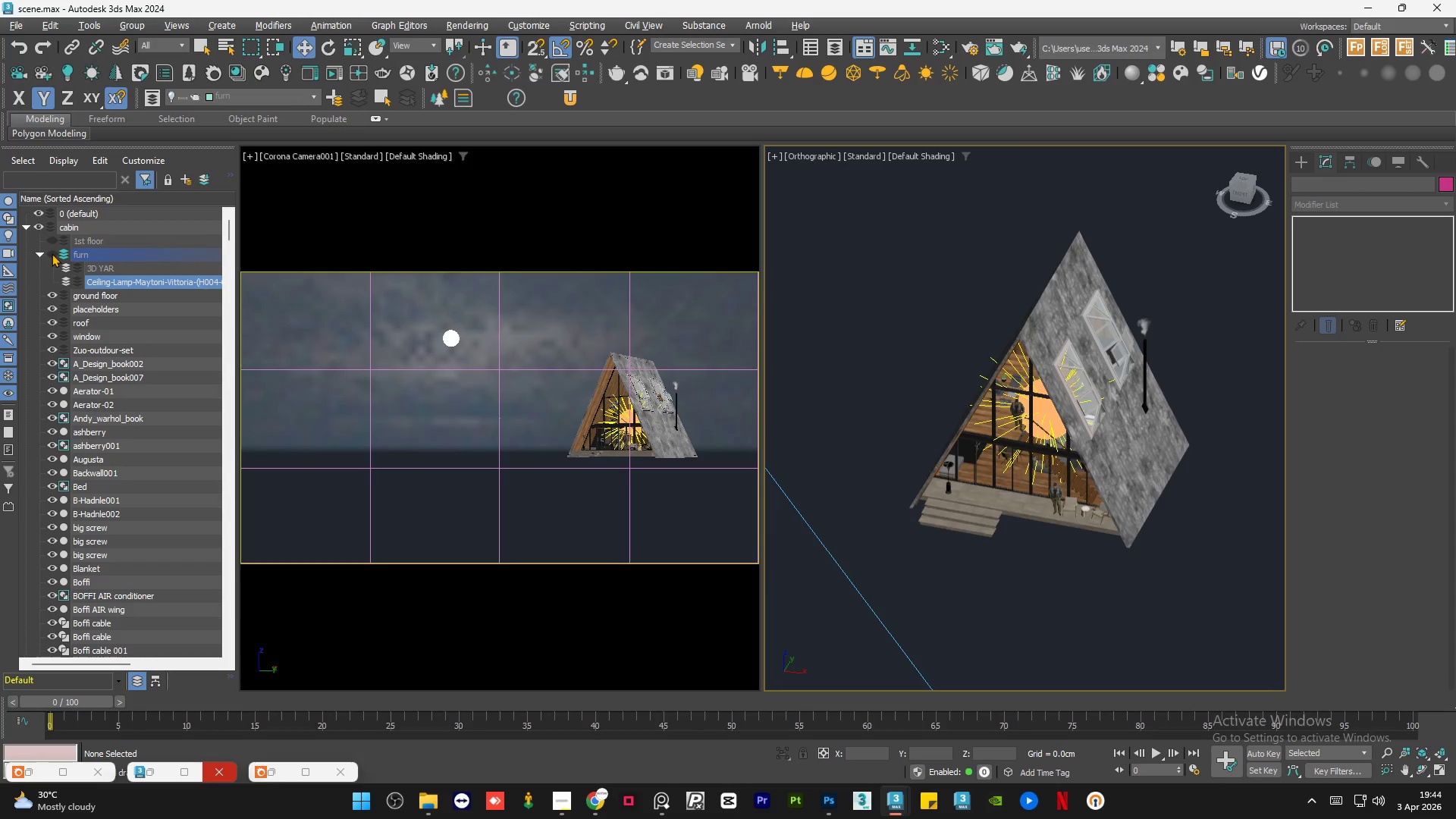 
left_click([52, 253])
 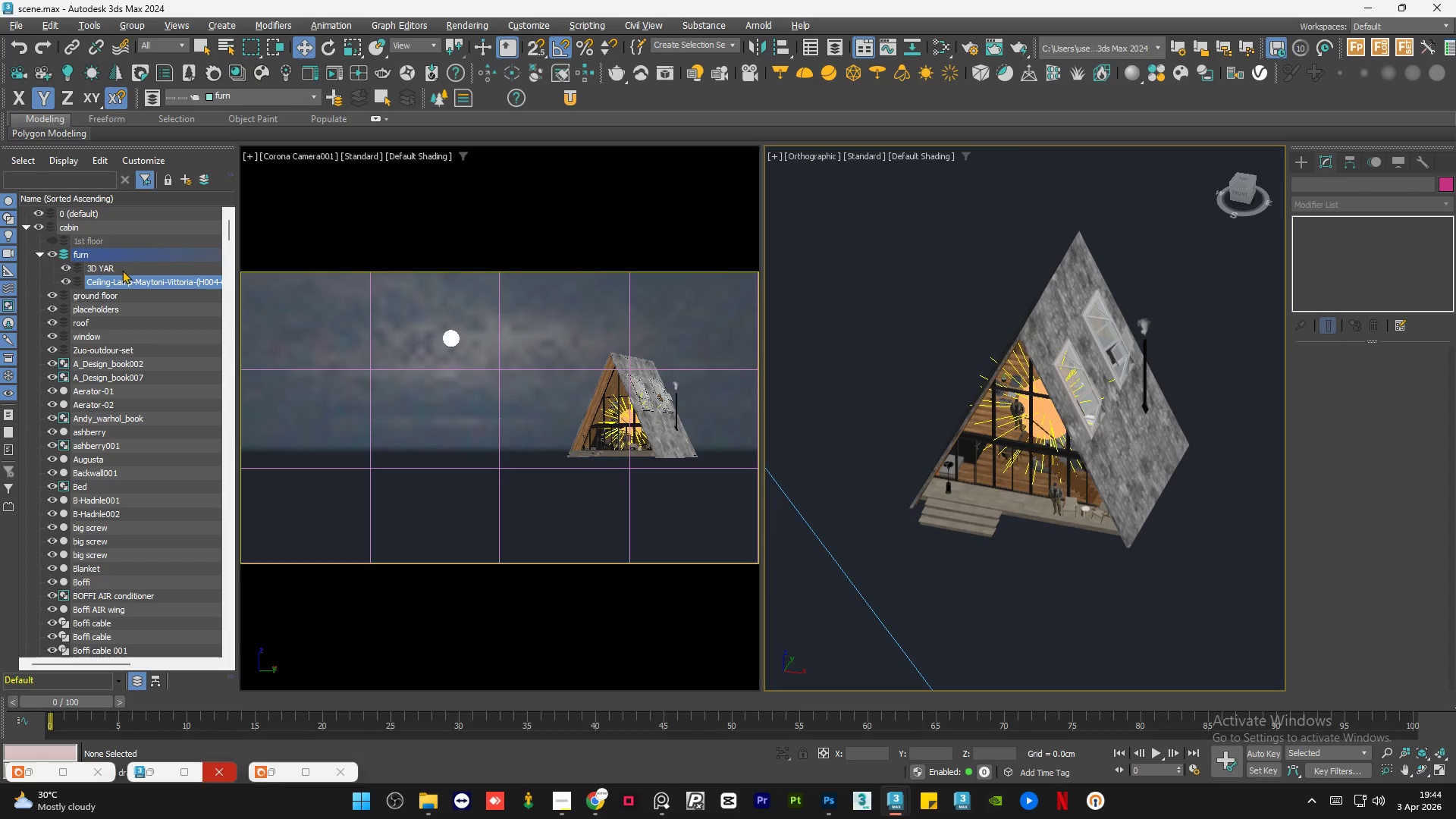 
left_click([124, 268])
 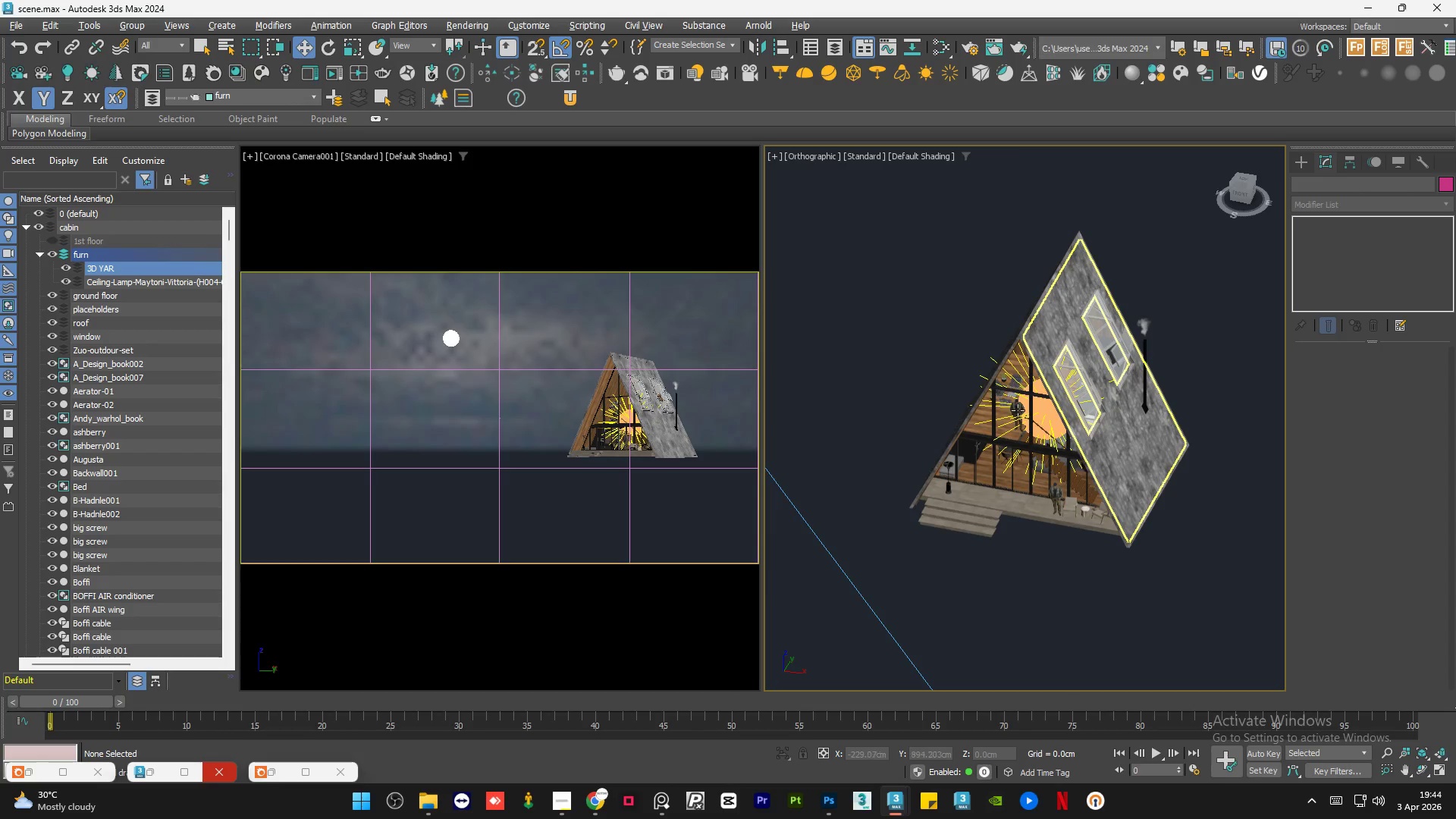 
scroll: coordinate [1012, 443], scroll_direction: up, amount: 4.0
 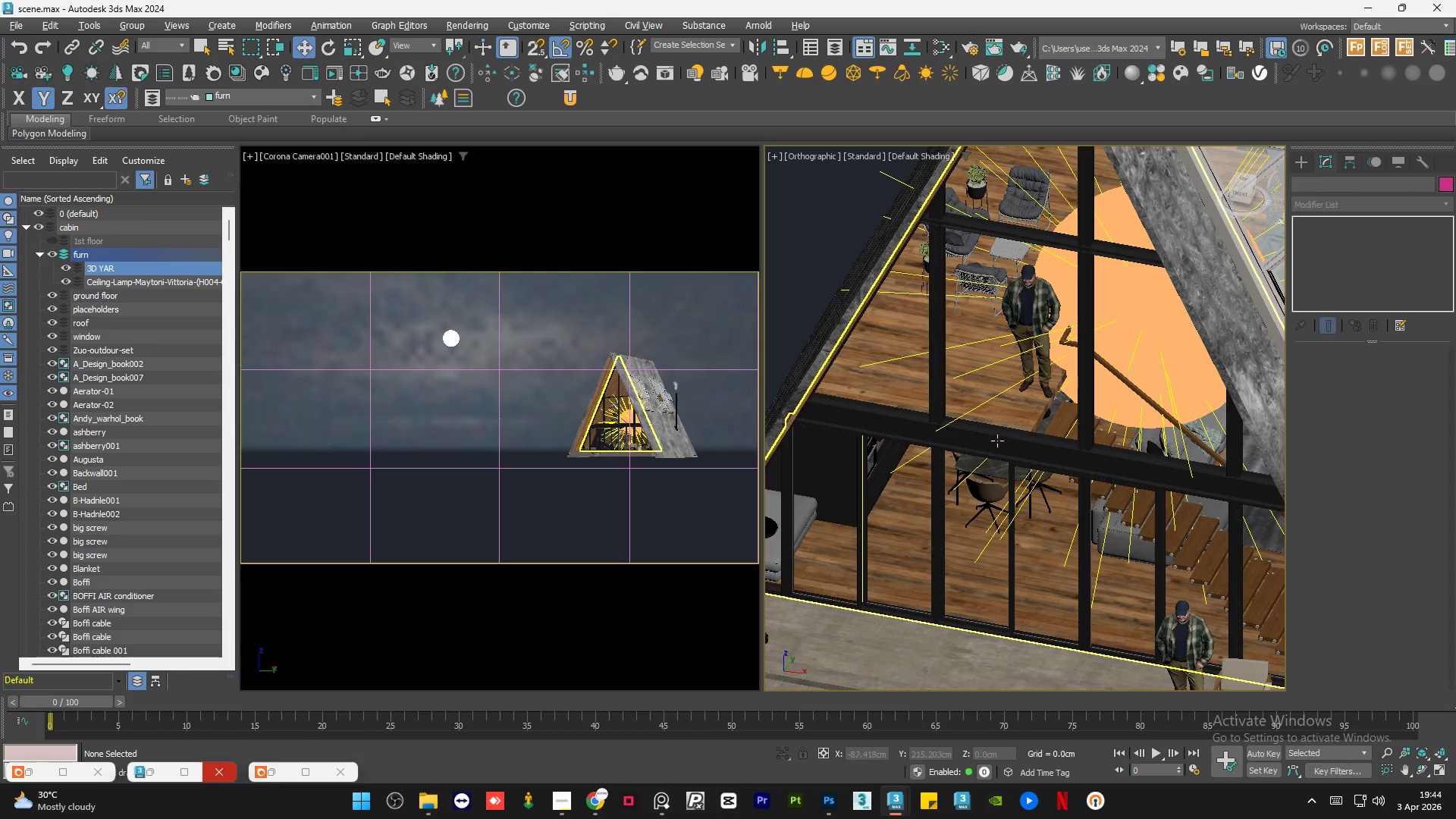 
left_click([997, 440])
 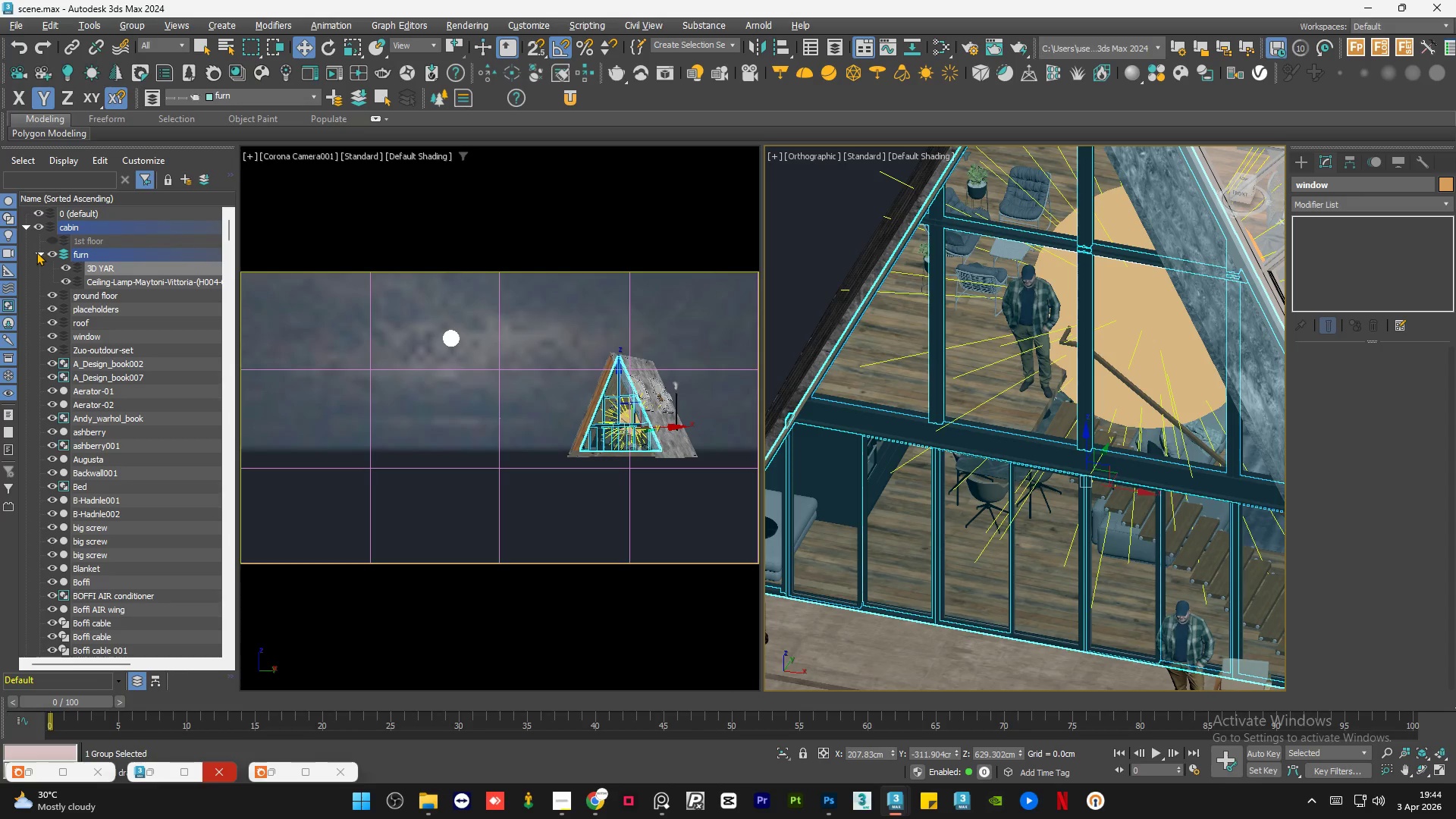 
left_click([41, 256])
 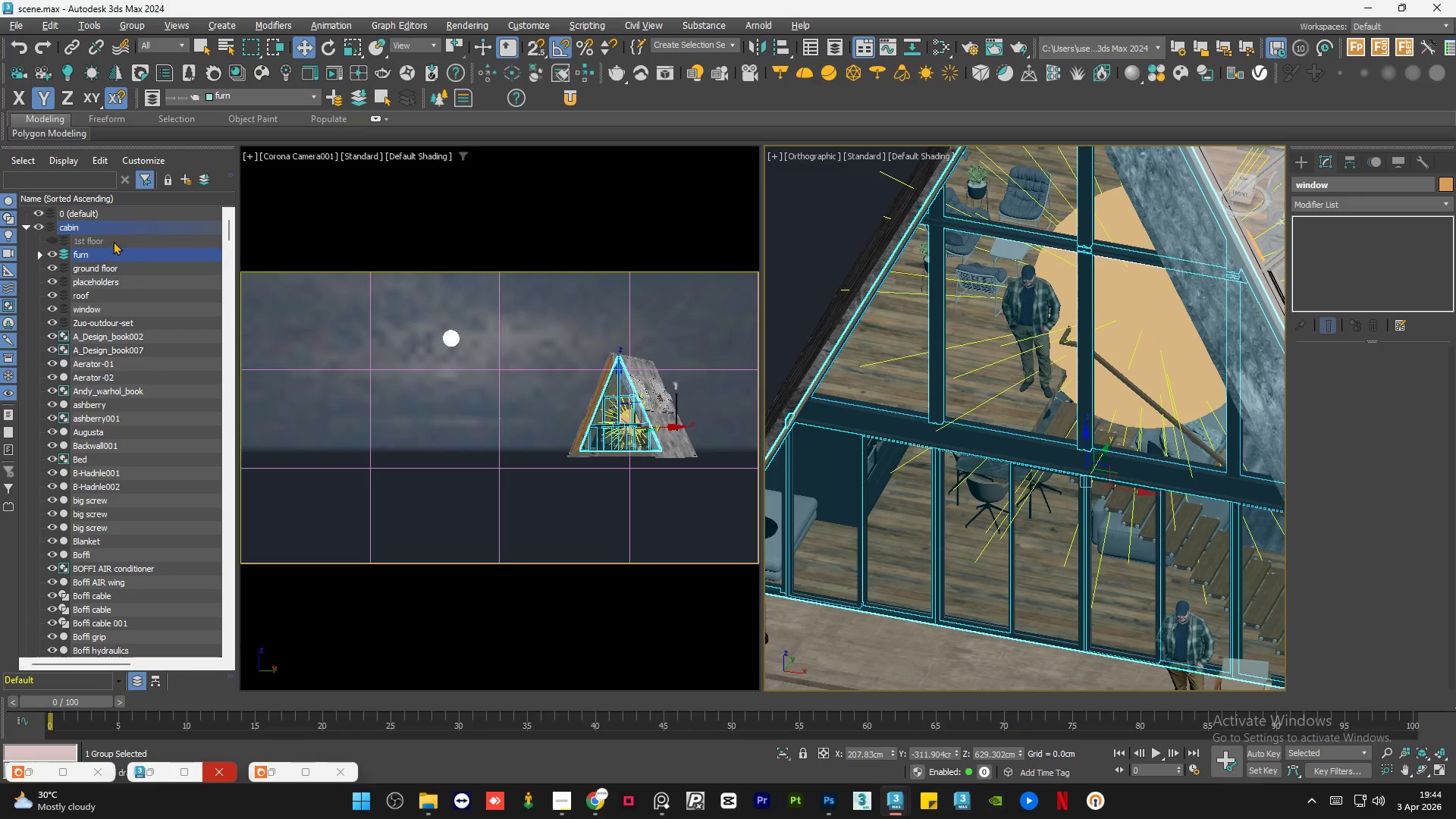 
left_click([51, 242])
 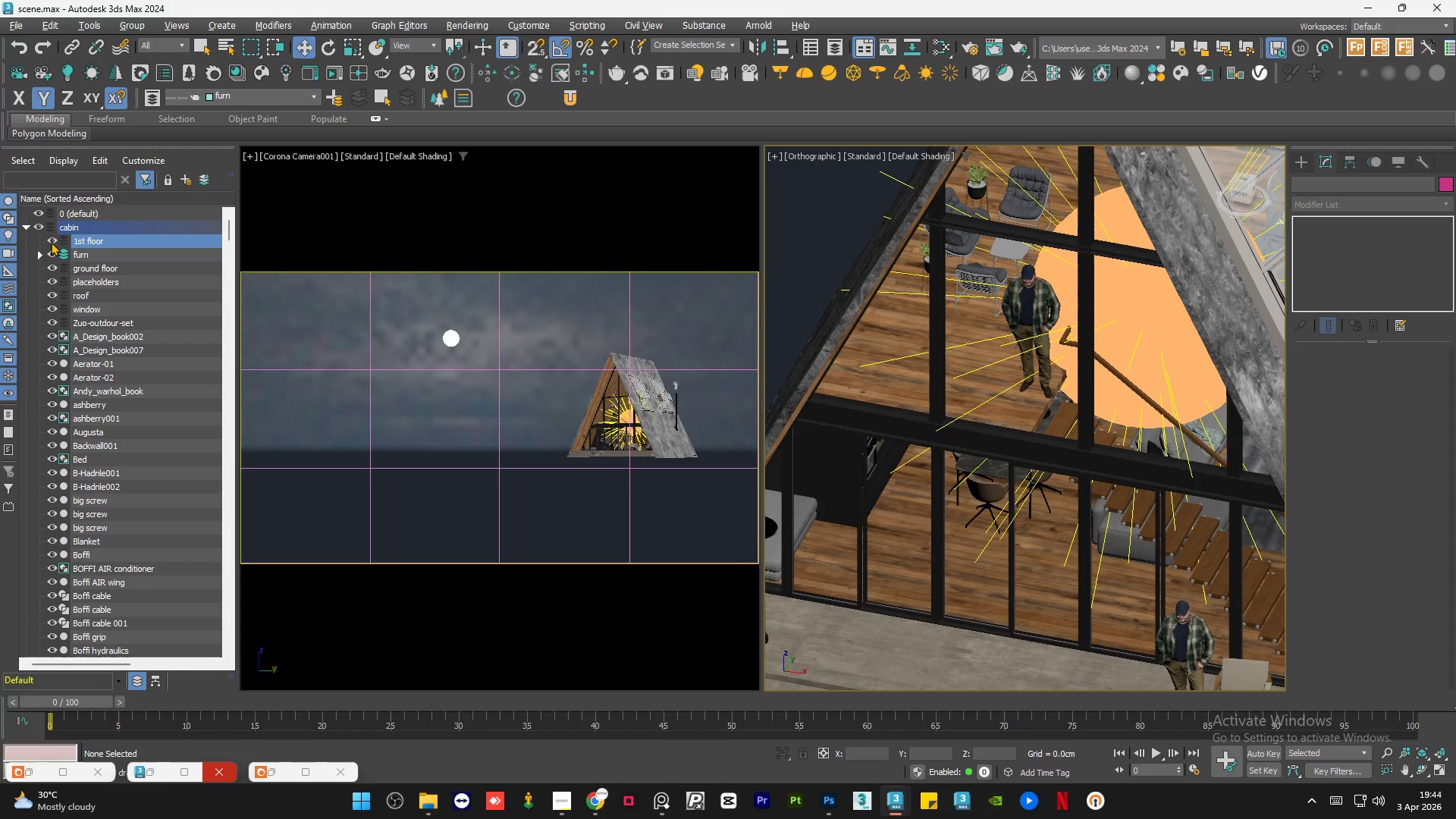 
double_click([51, 242])
 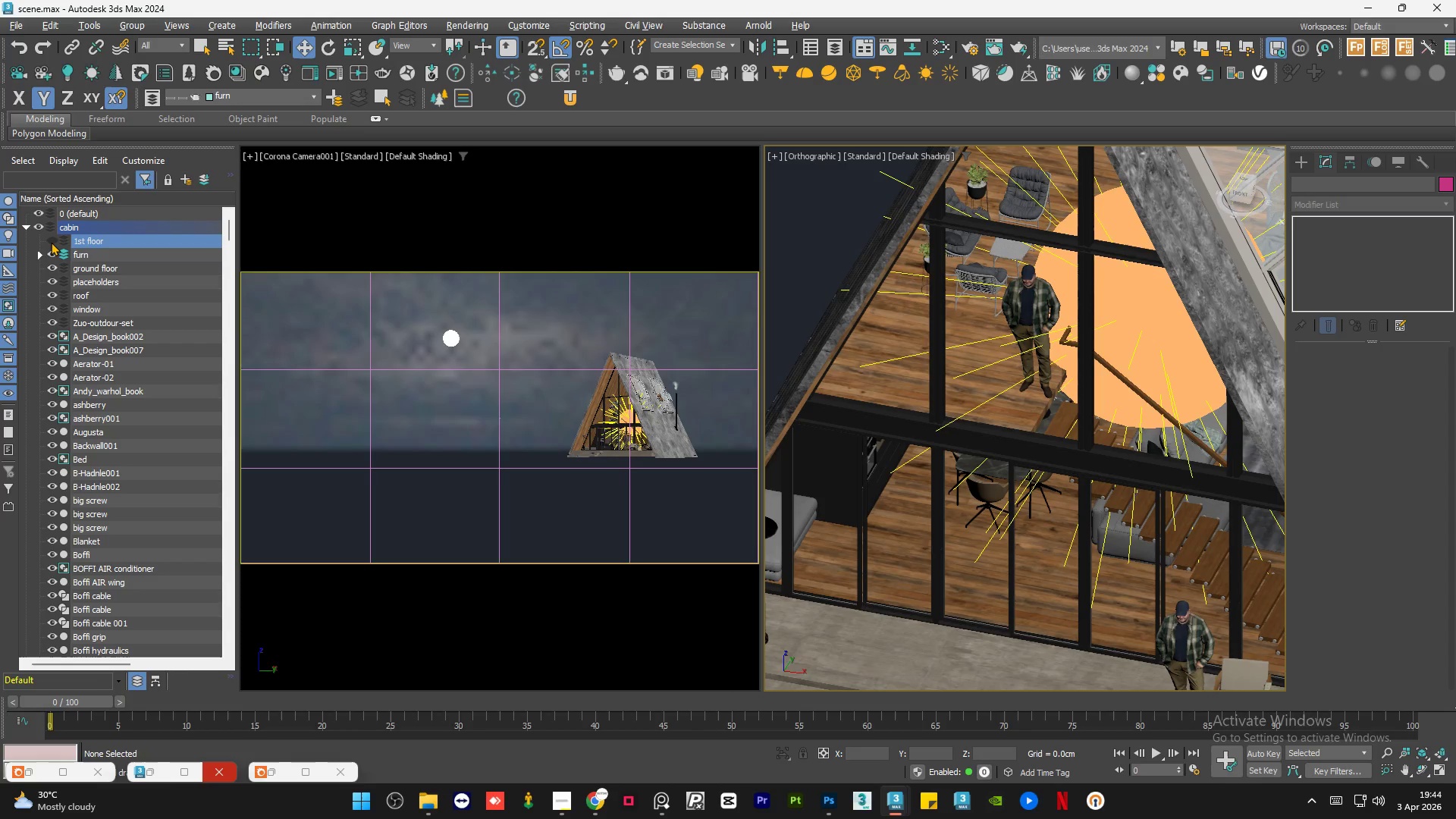 
double_click([51, 242])
 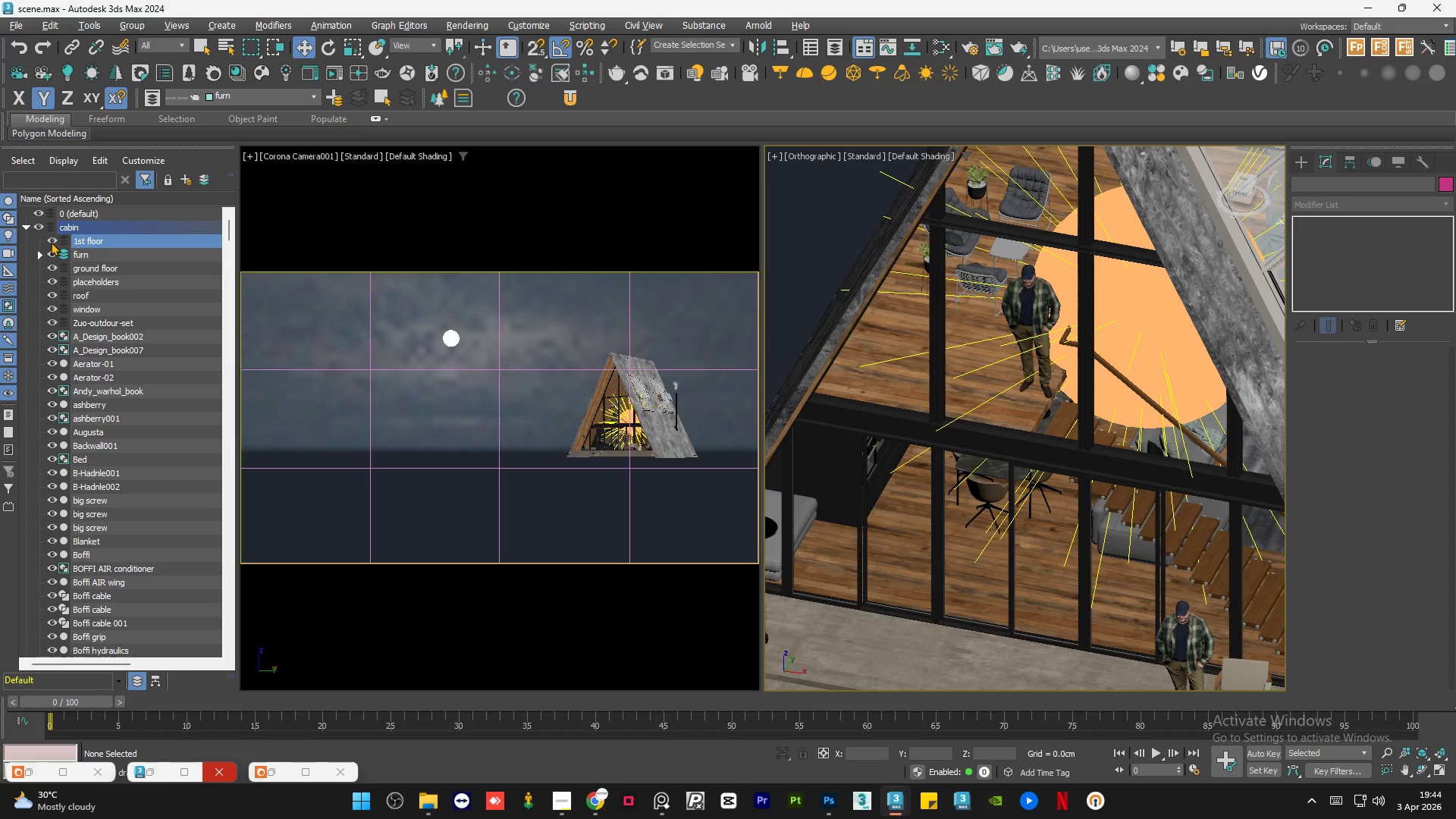 
left_click([51, 242])
 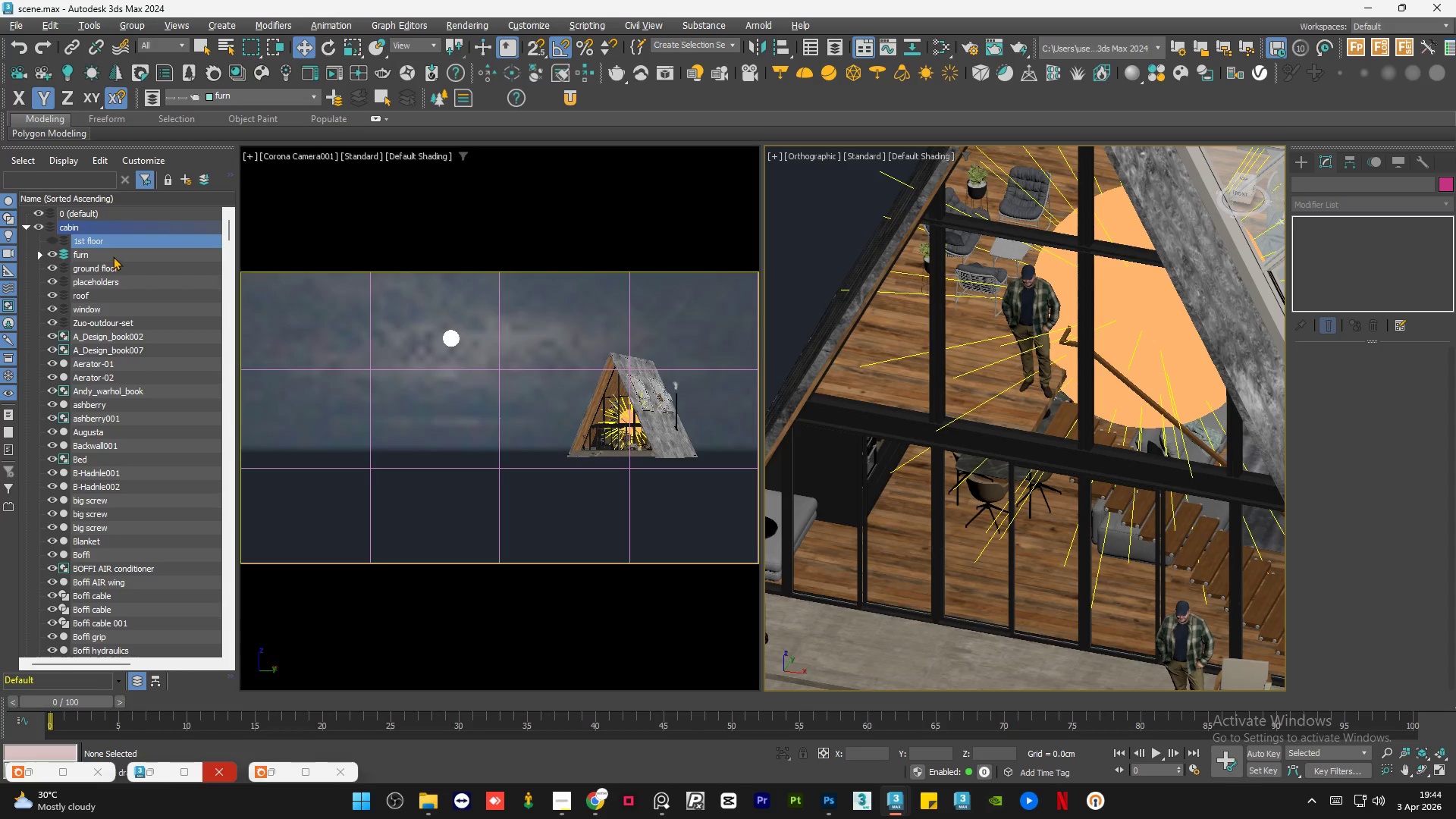 
right_click([113, 256])
 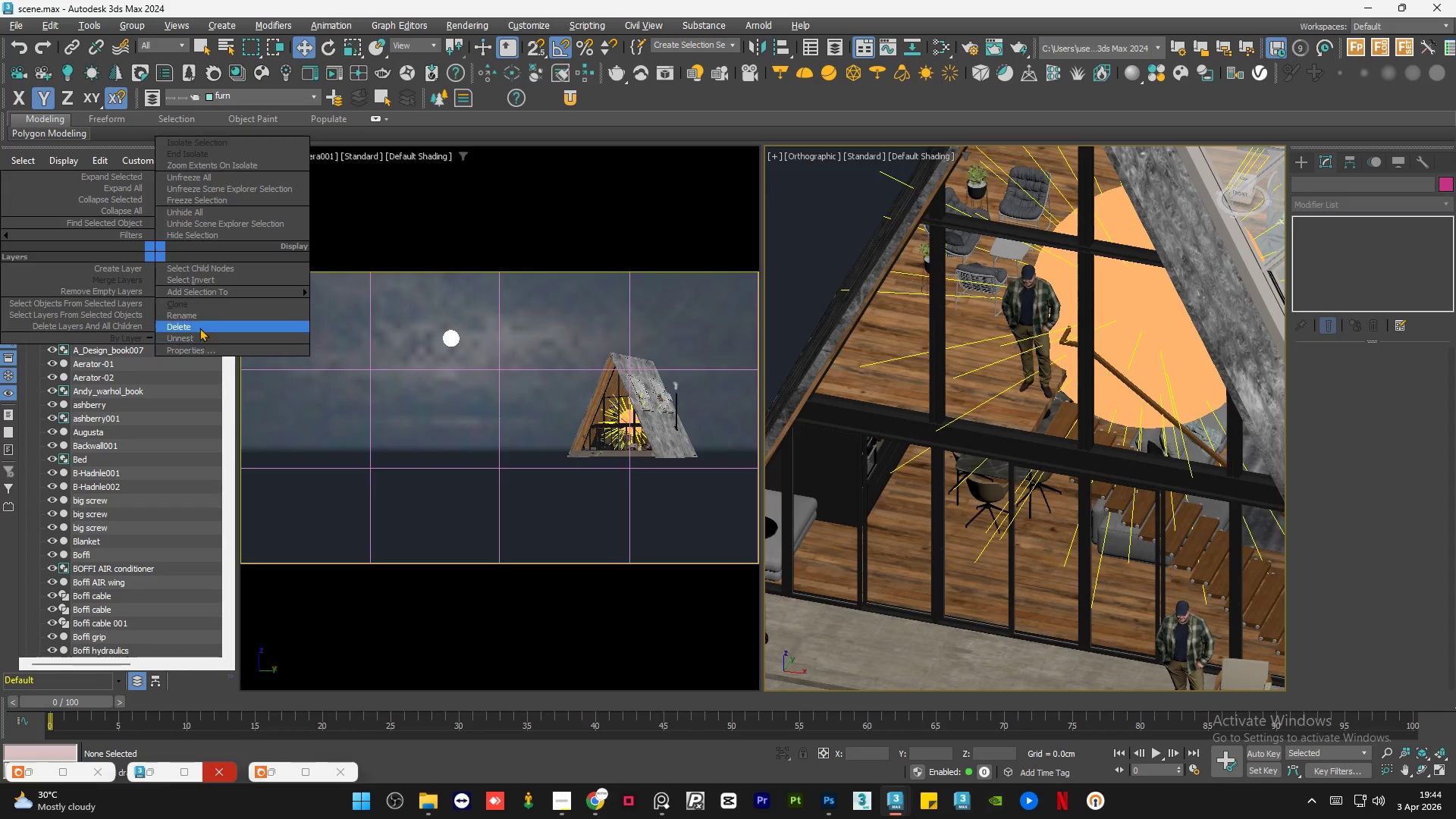 
left_click_drag(start_coordinate=[199, 326], to_coordinate=[153, 326])
 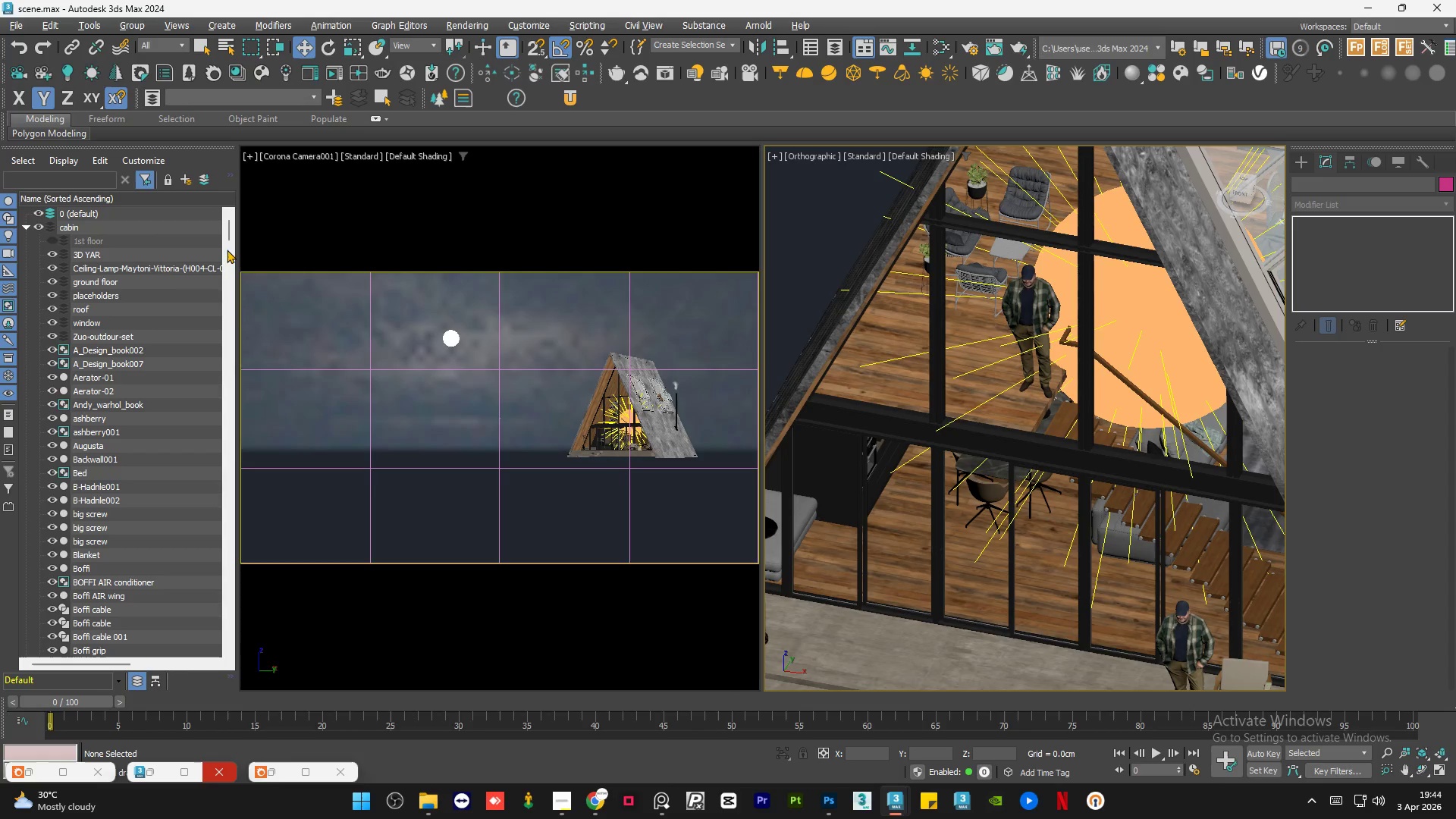 
left_click_drag(start_coordinate=[228, 234], to_coordinate=[243, 215])
 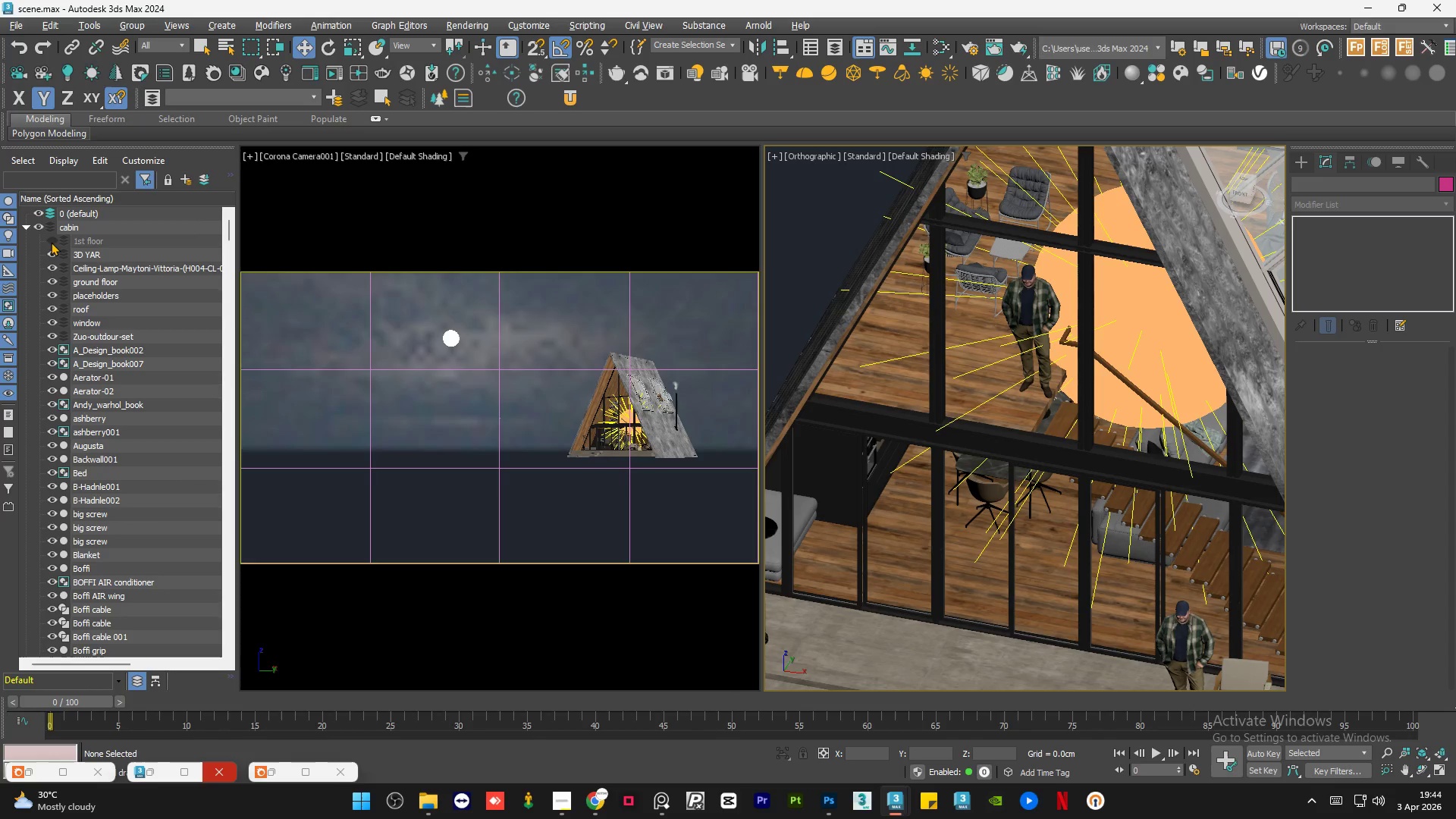 
left_click([51, 242])
 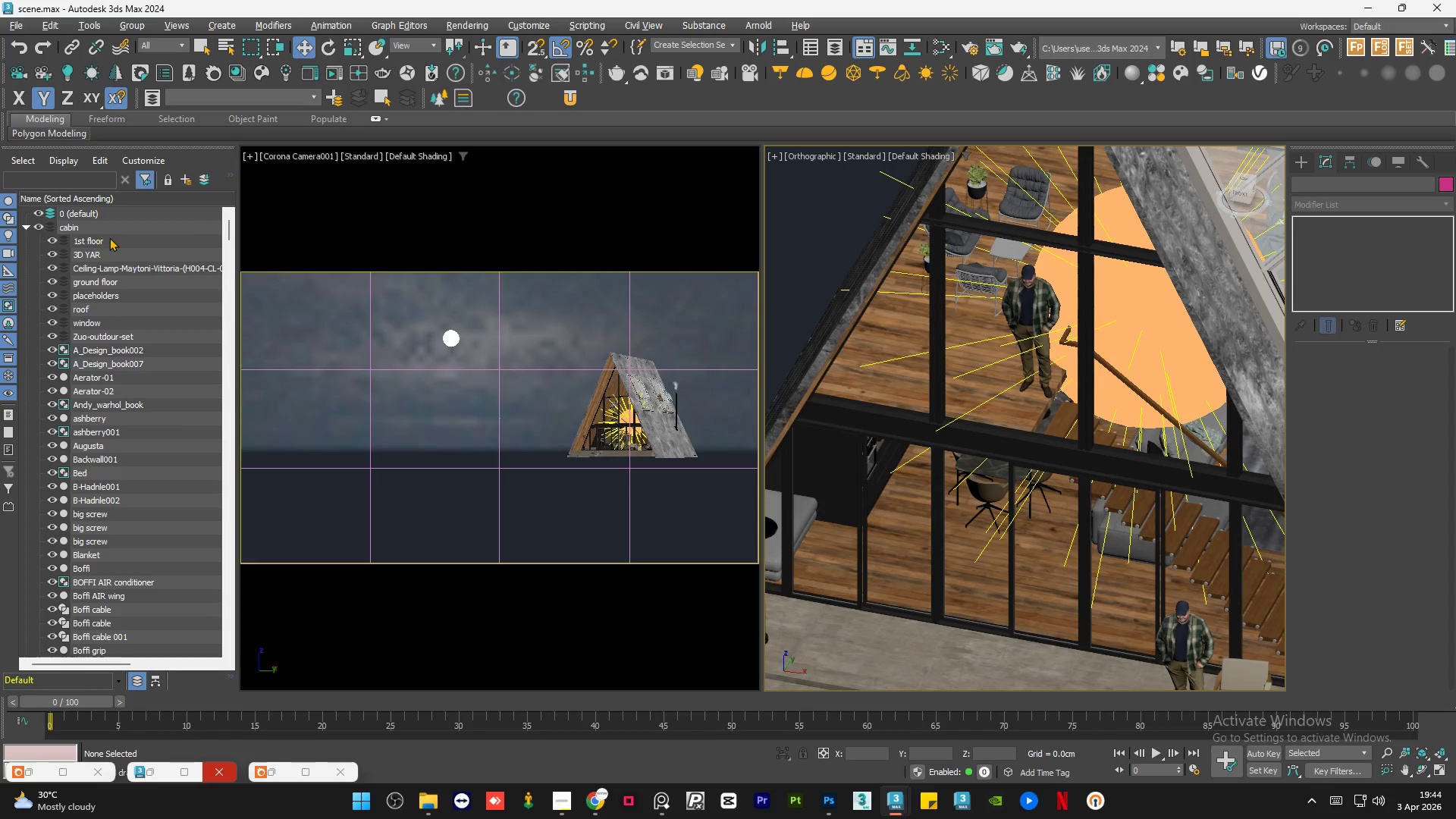 
left_click([109, 237])
 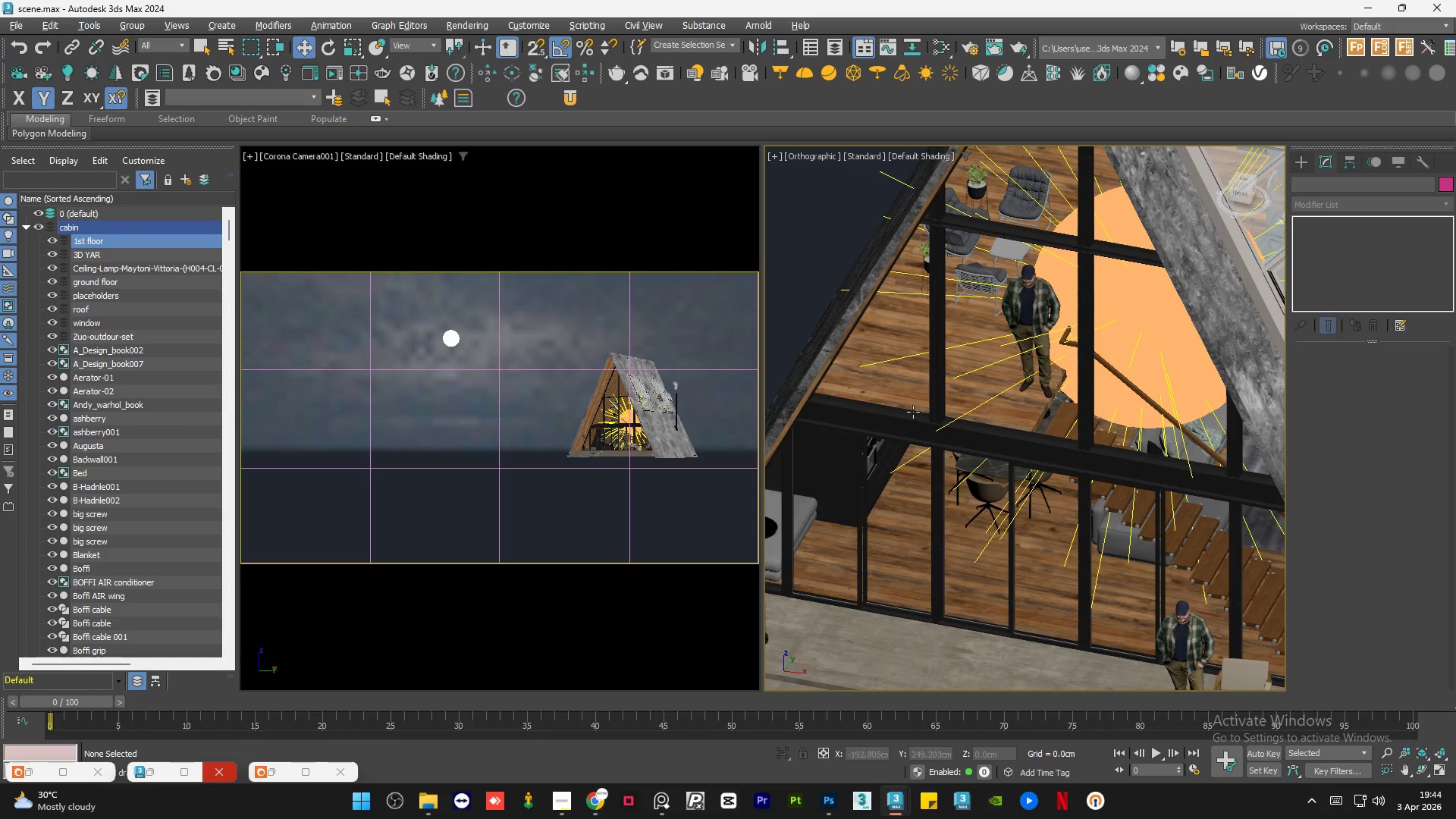 
left_click([906, 409])
 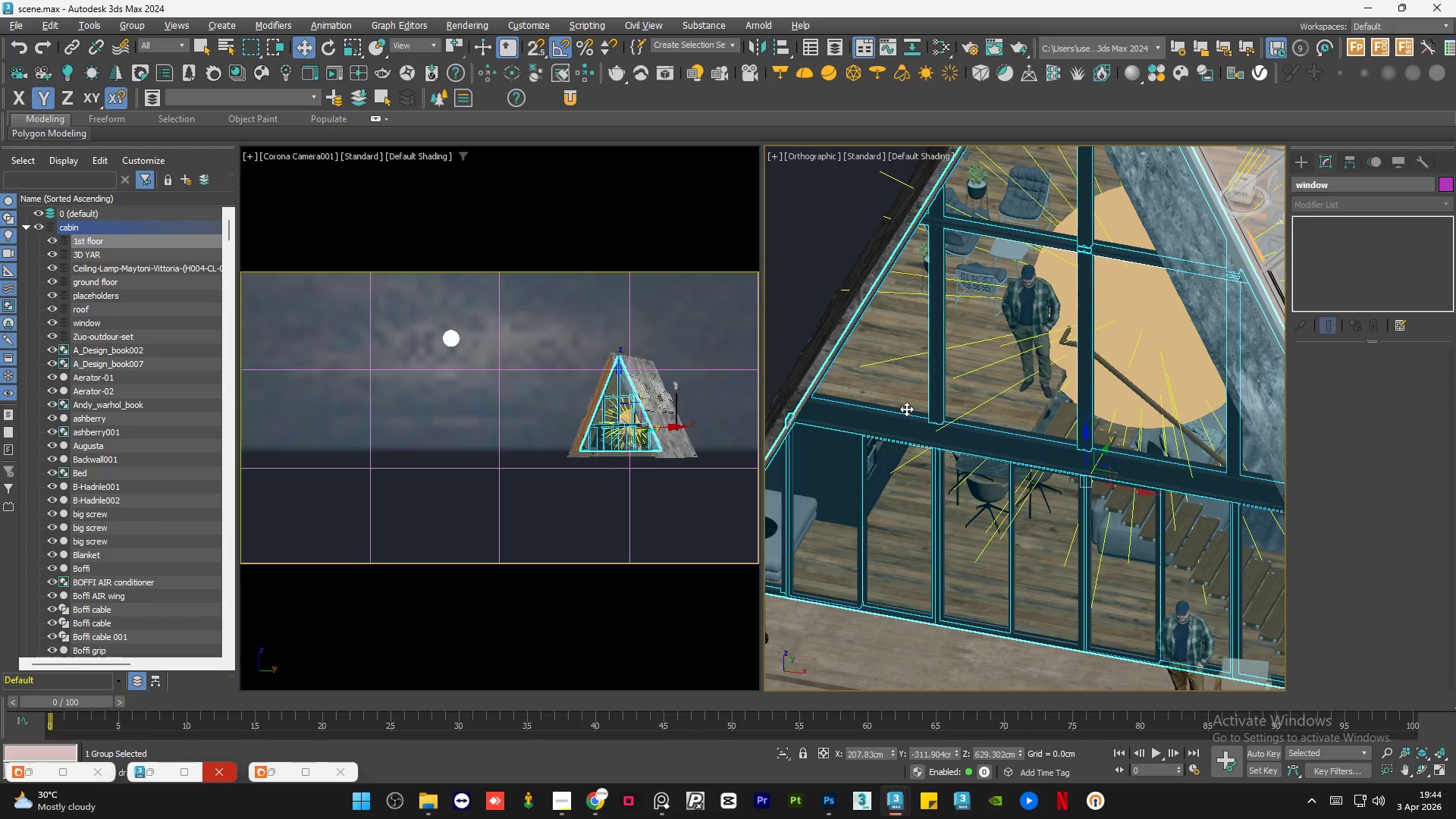 
hold_key(key=AltLeft, duration=0.69)
 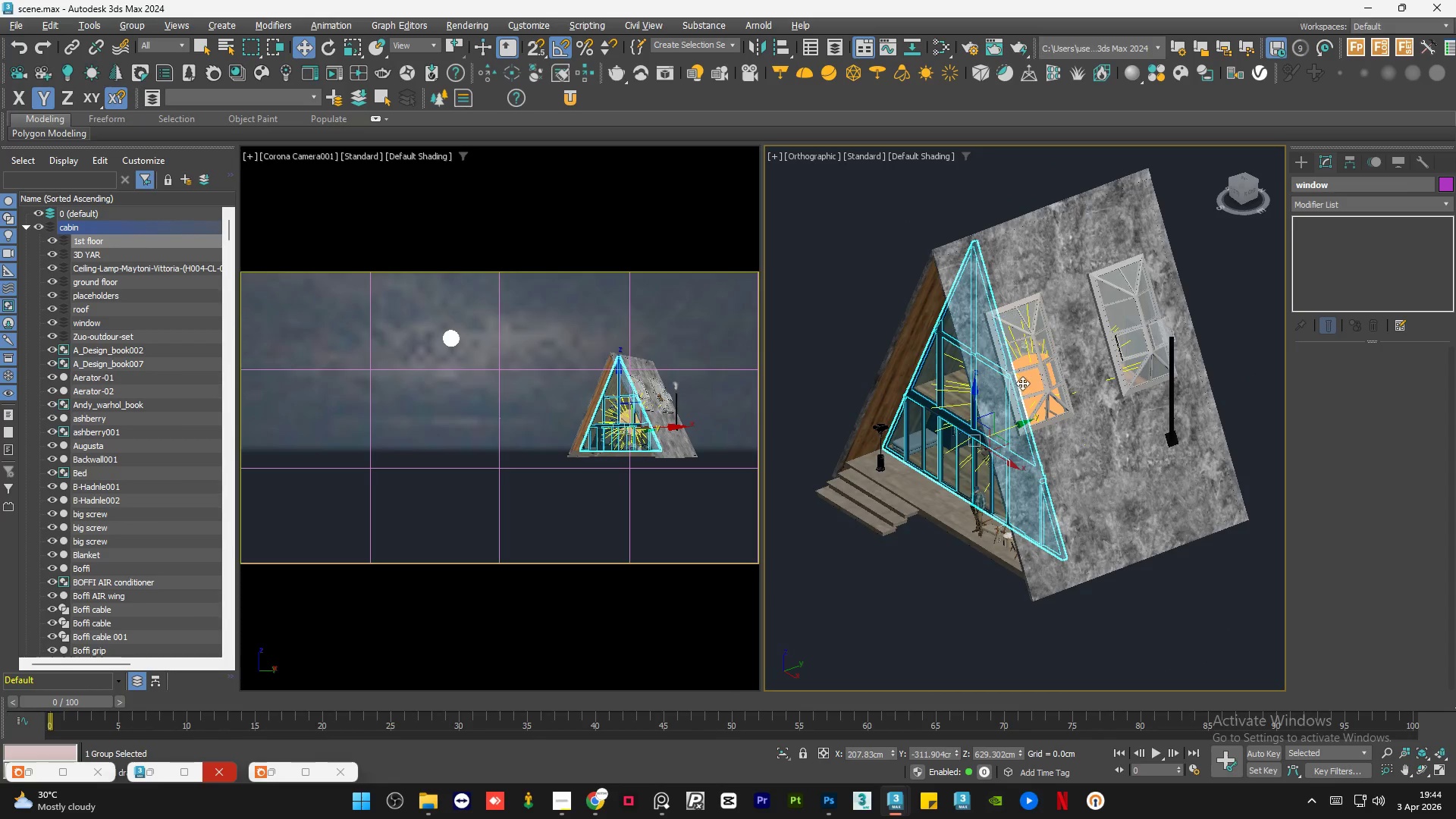 
scroll: coordinate [912, 419], scroll_direction: down, amount: 3.0
 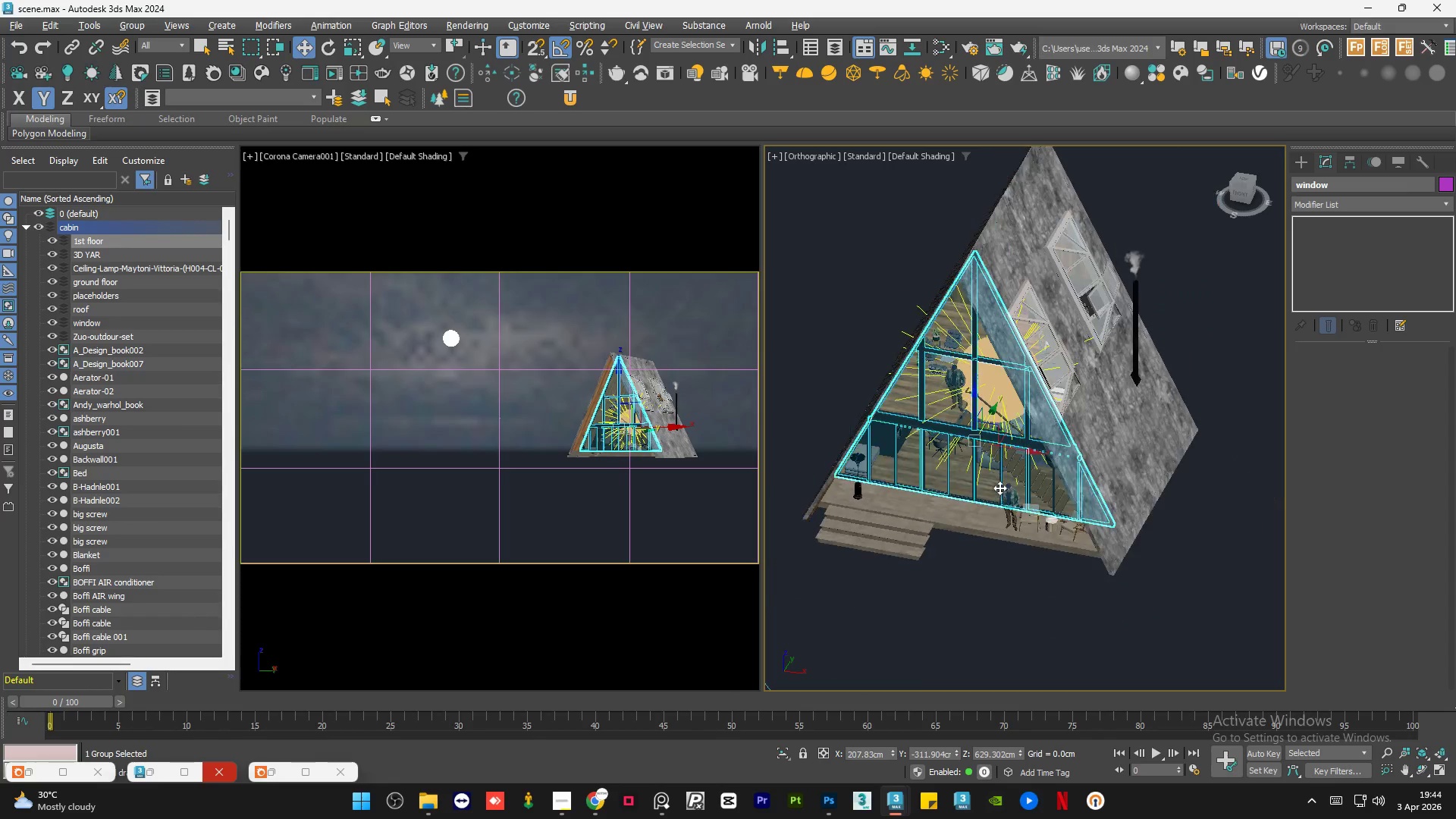 
hold_key(key=ControlLeft, duration=0.73)
left_click([1056, 375])
 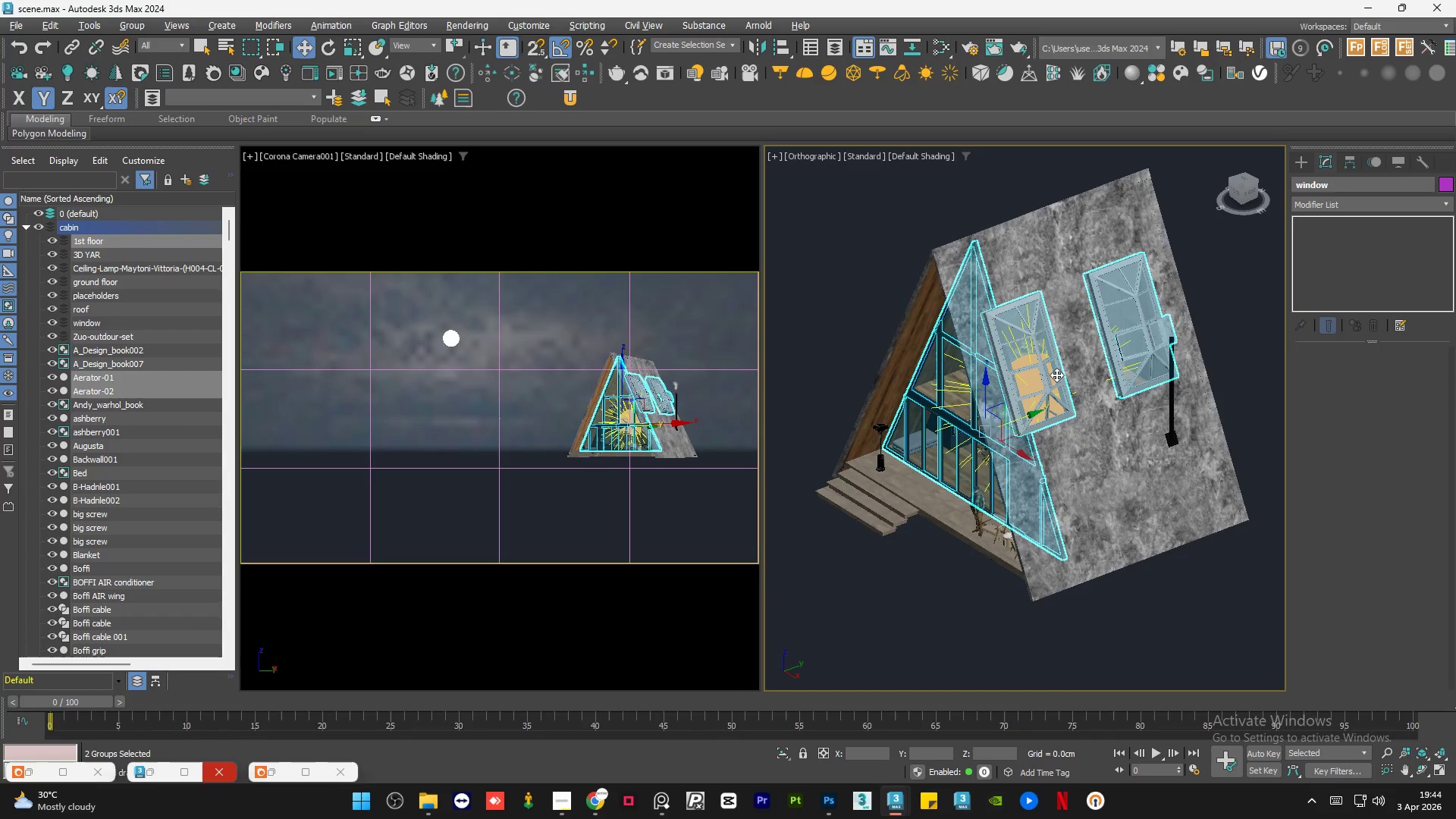 
hold_key(key=AltLeft, duration=0.84)
 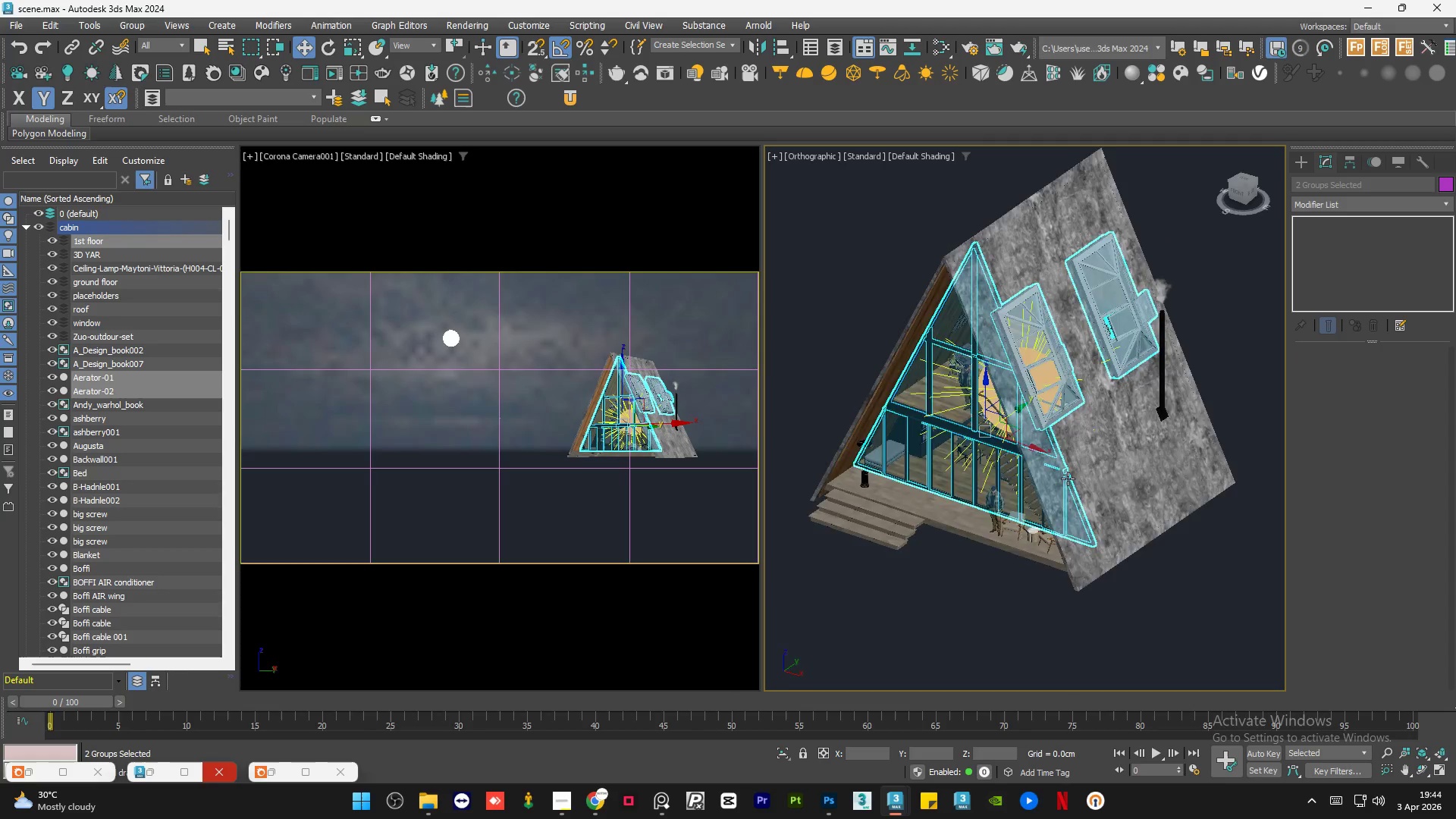 
hold_key(key=AltLeft, duration=1.51)
 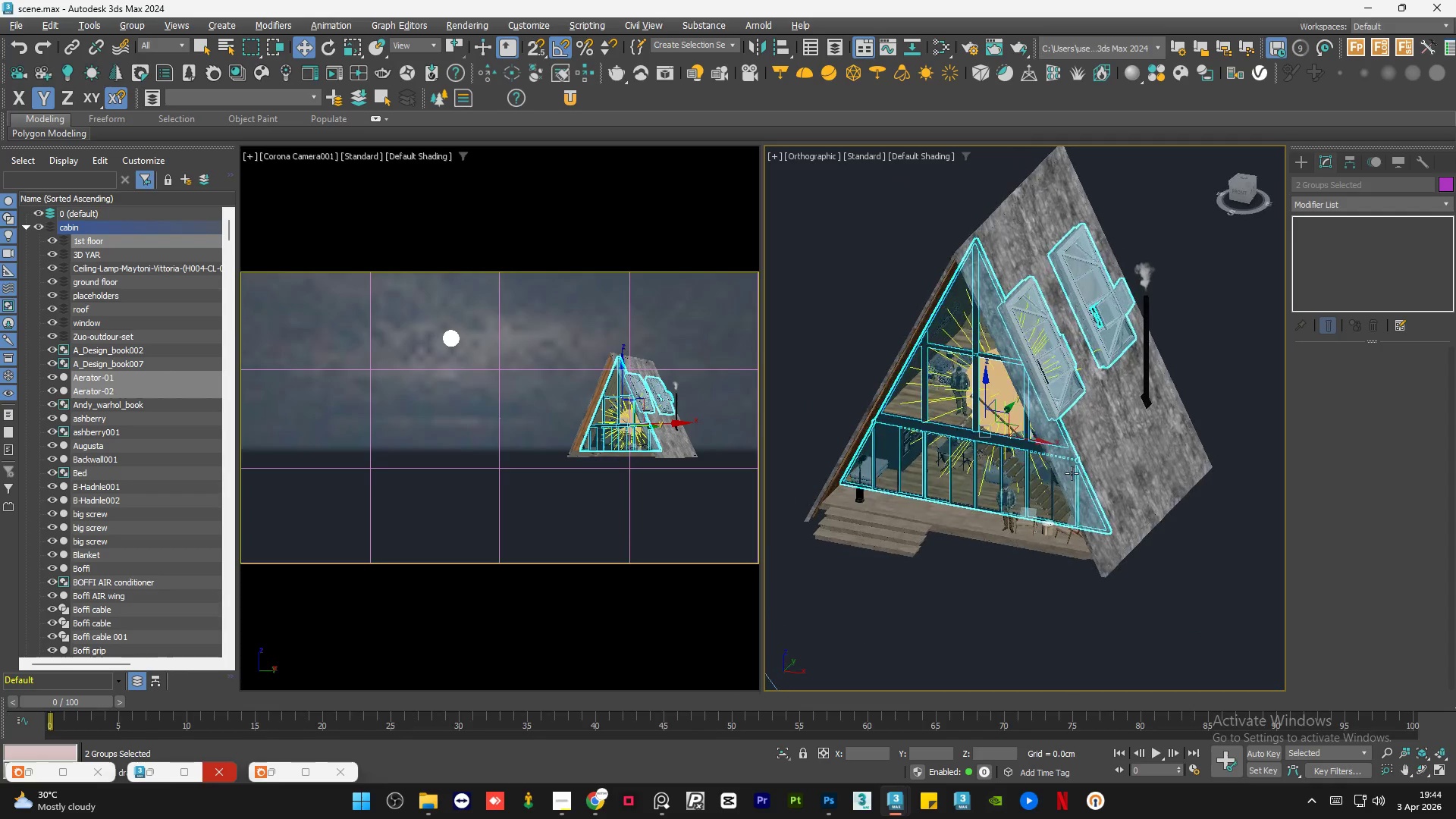 
hold_key(key=AltLeft, duration=0.7)
 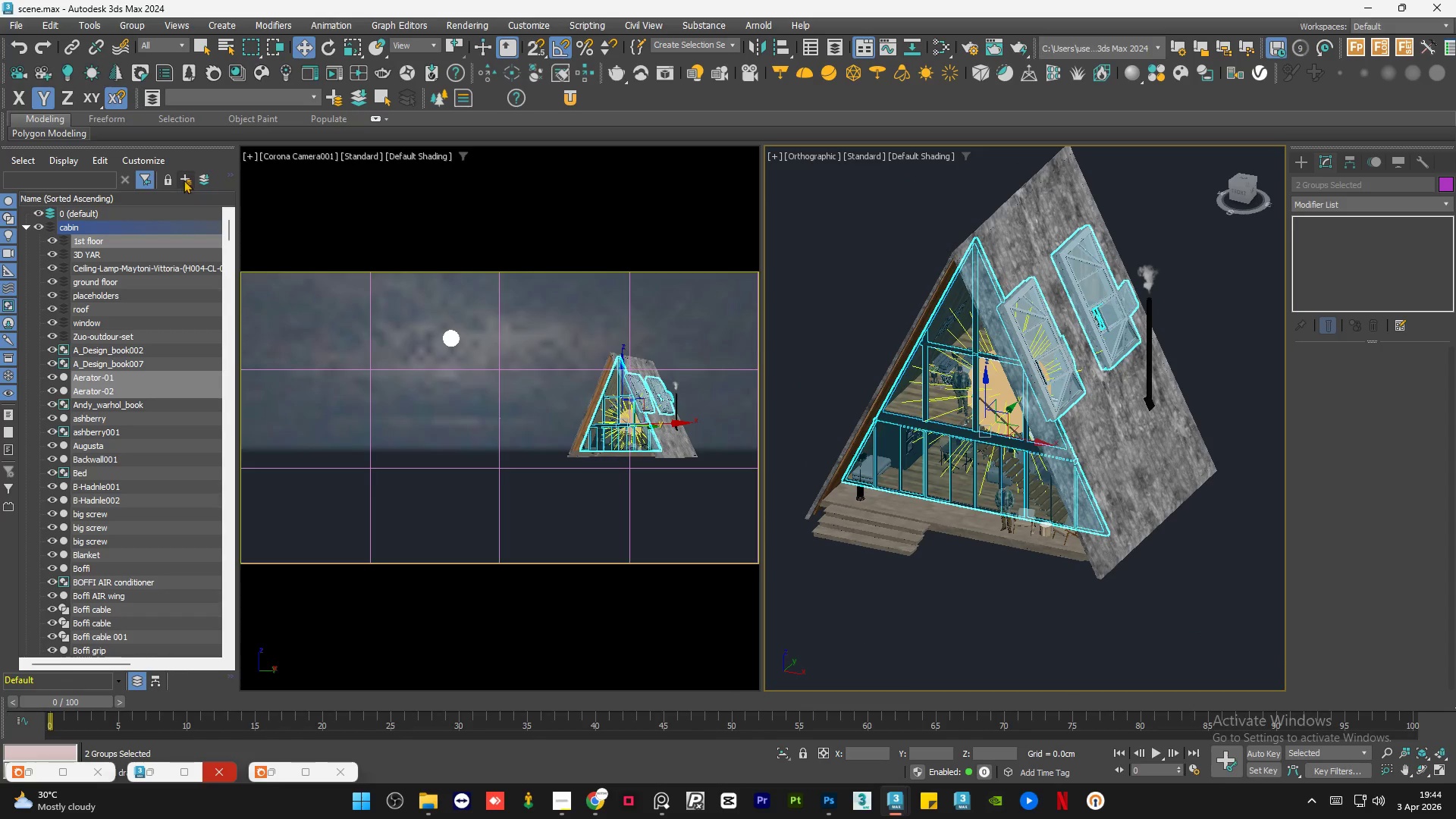 
left_click([184, 180])
 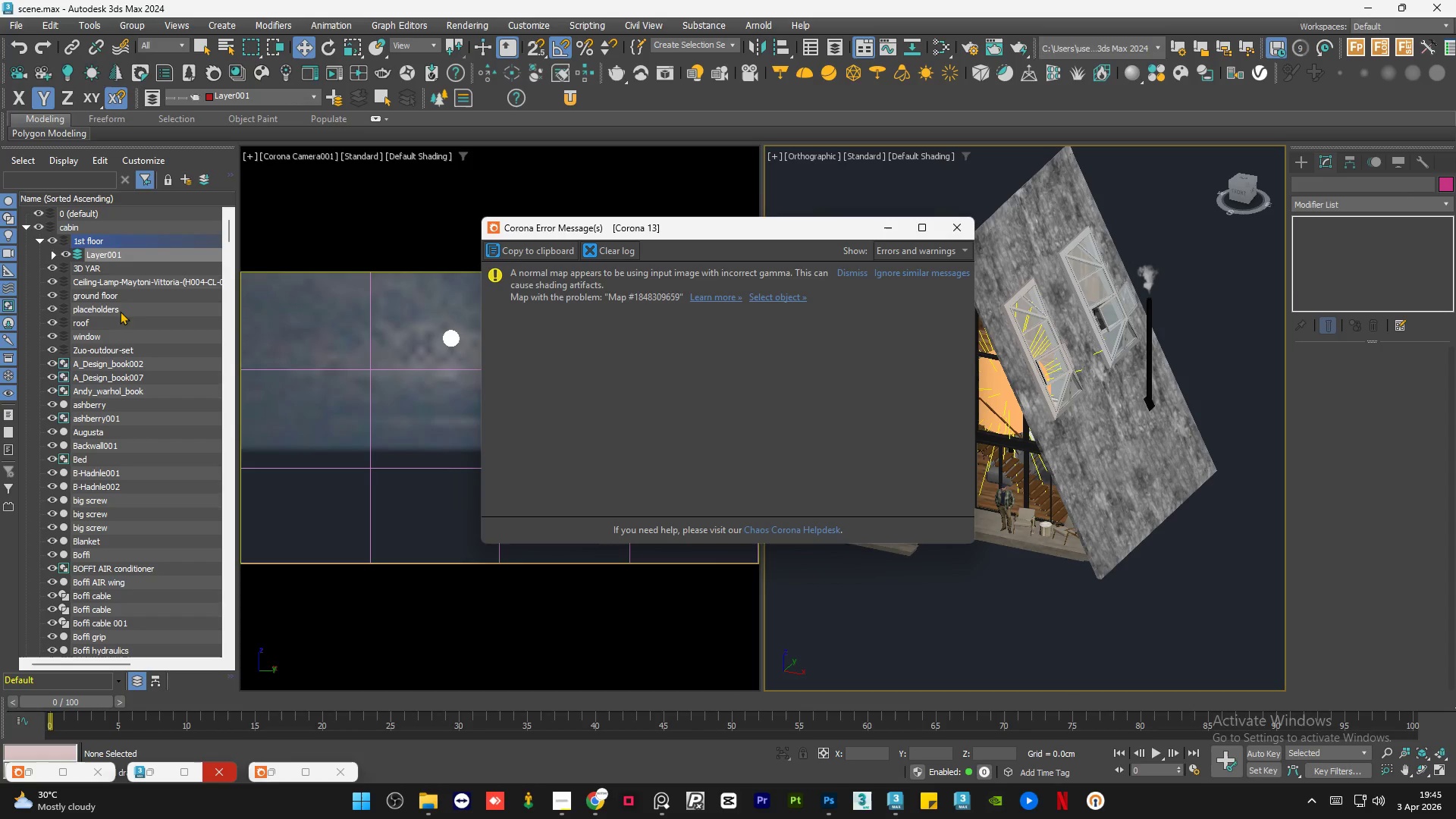 
wait(12.94)
 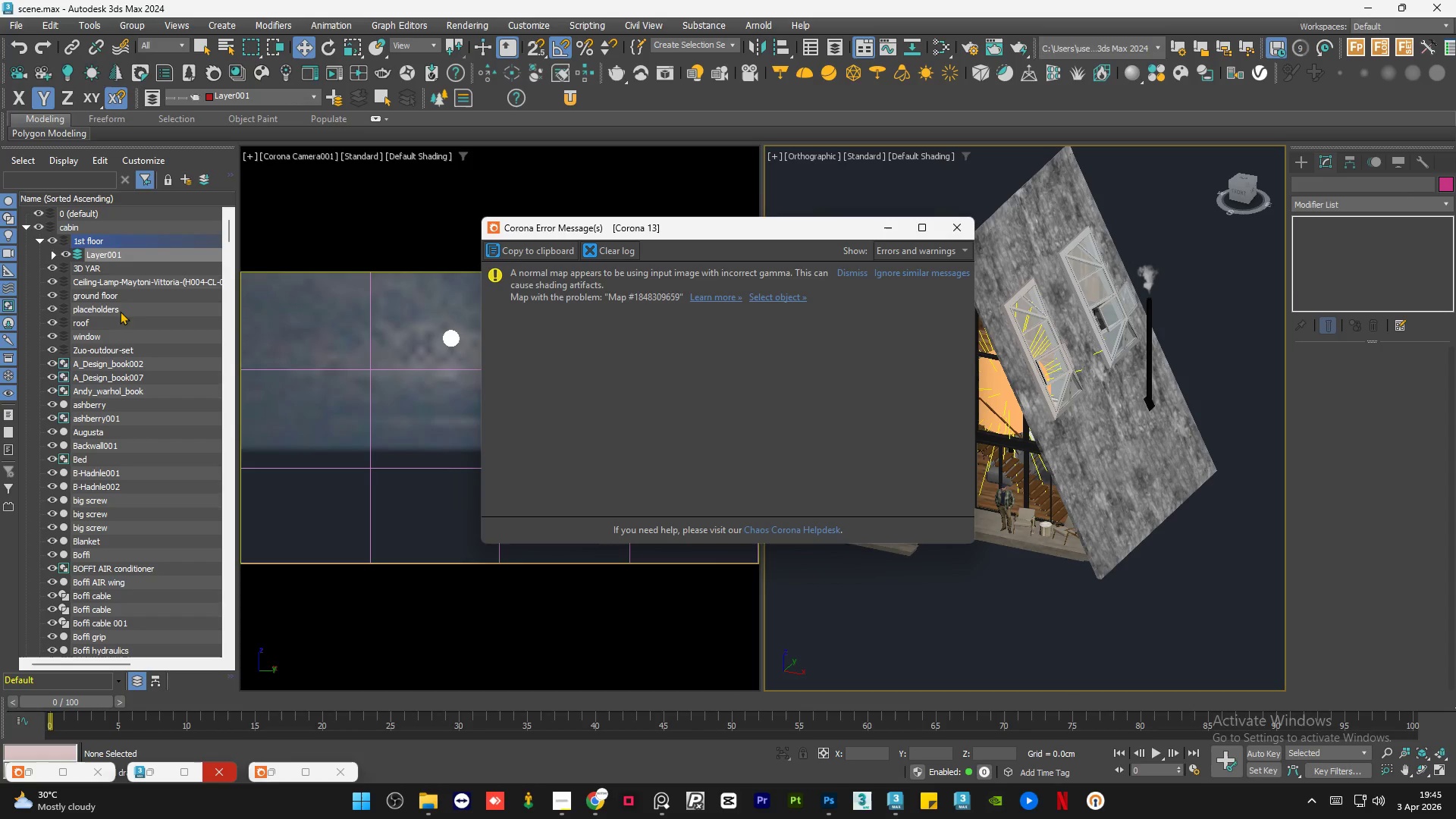 
left_click([956, 226])
 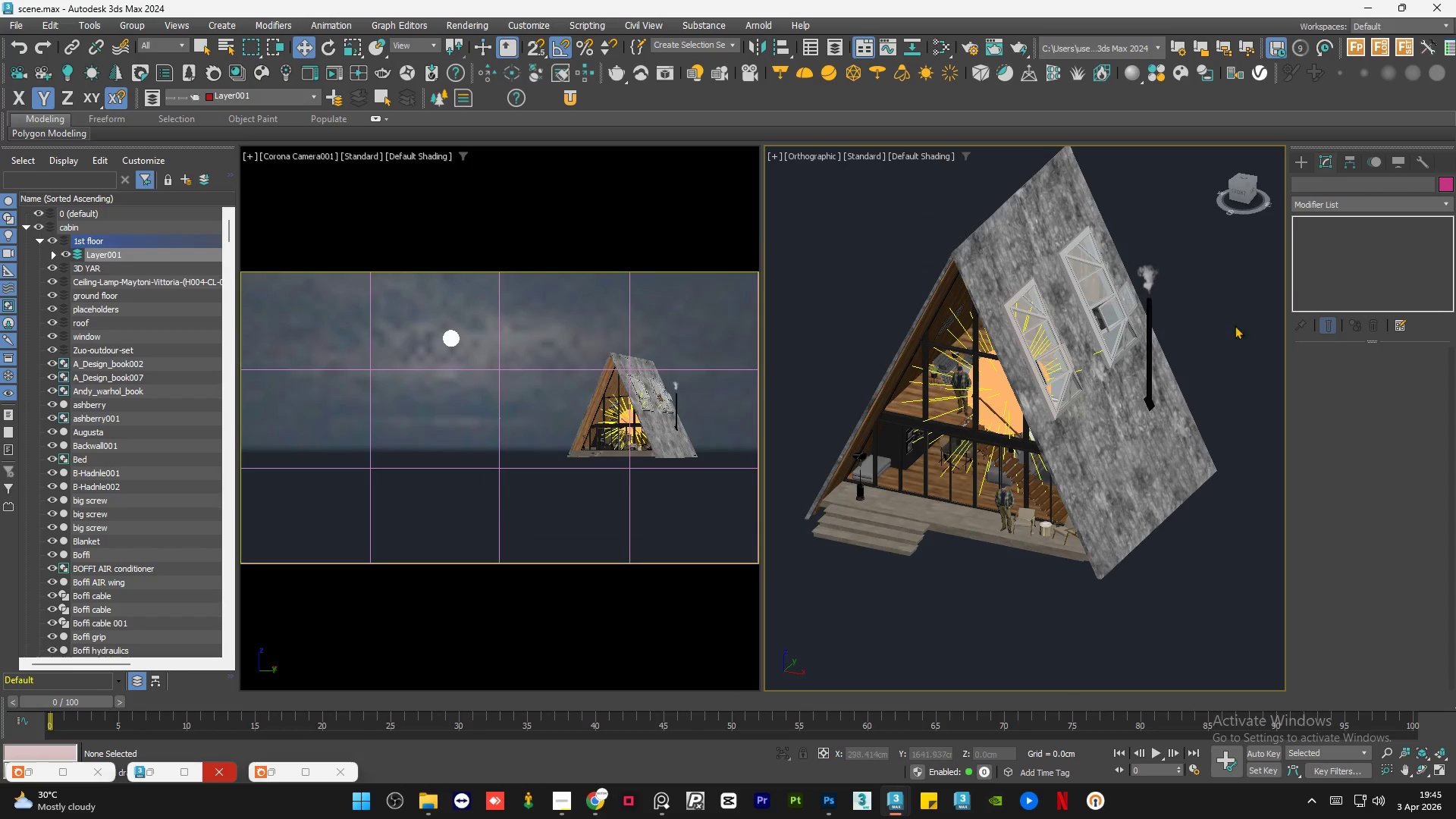 
left_click([1247, 326])
 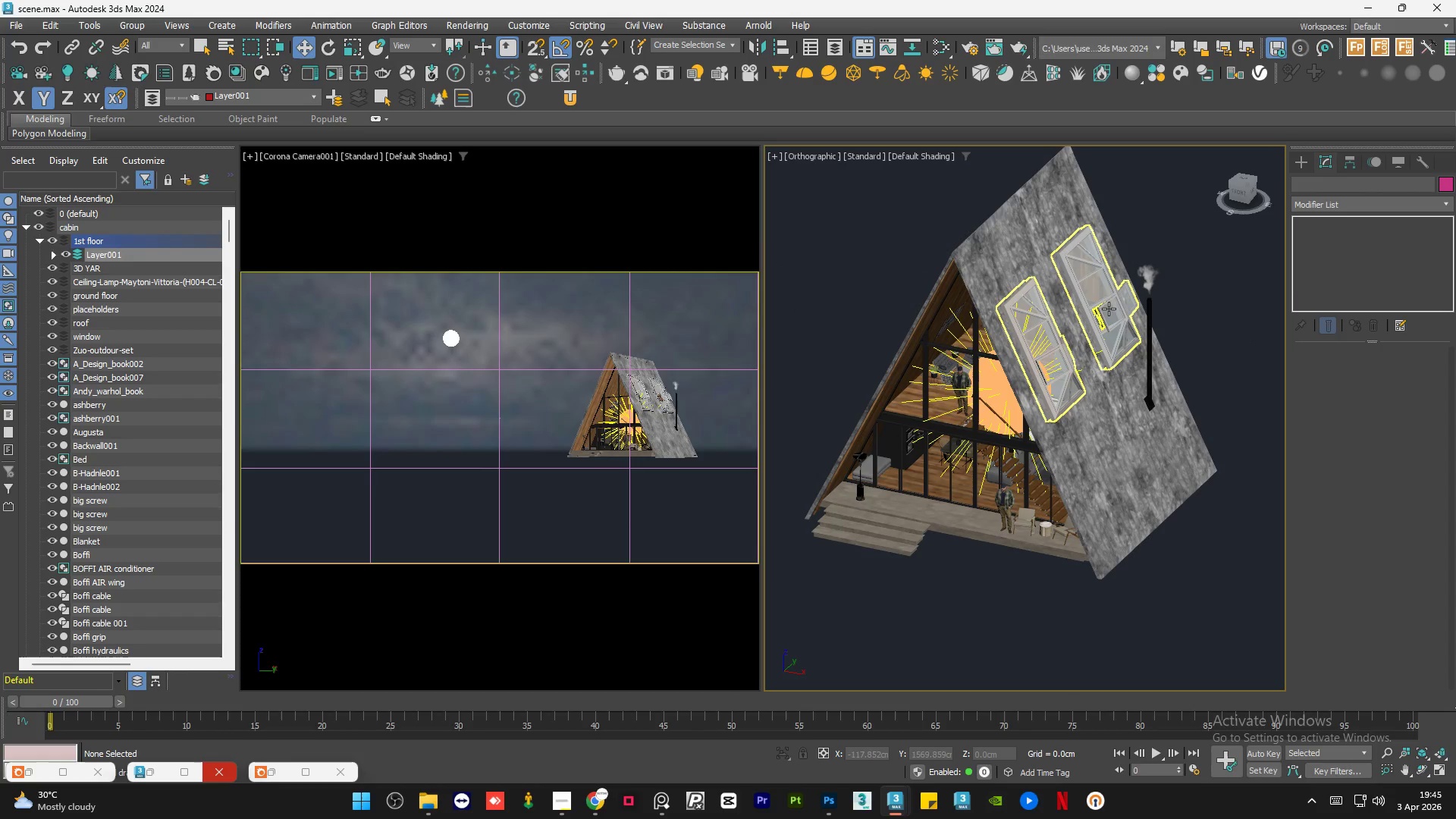 
scroll: coordinate [1107, 309], scroll_direction: up, amount: 7.0
 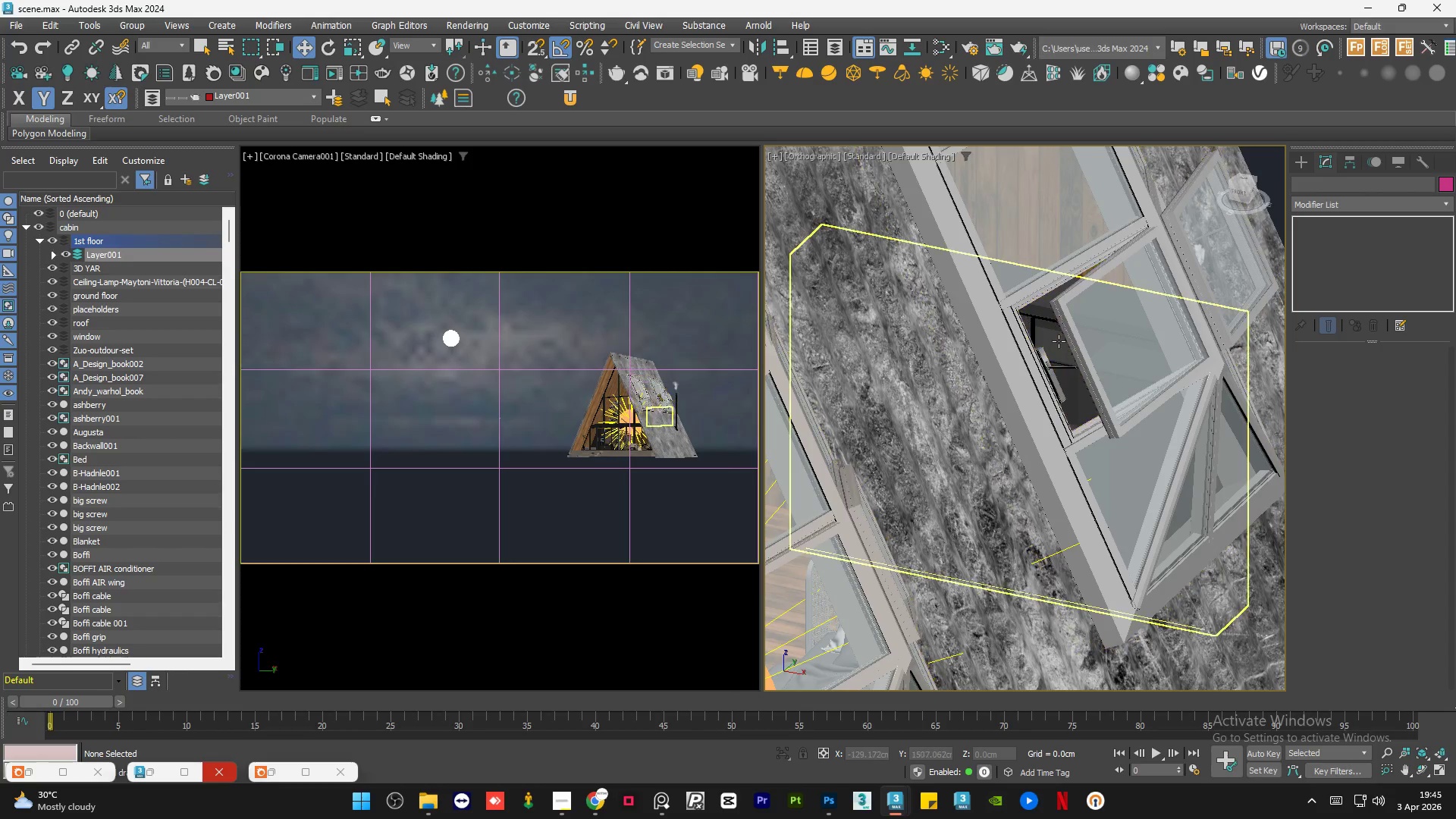 
left_click([1059, 341])
 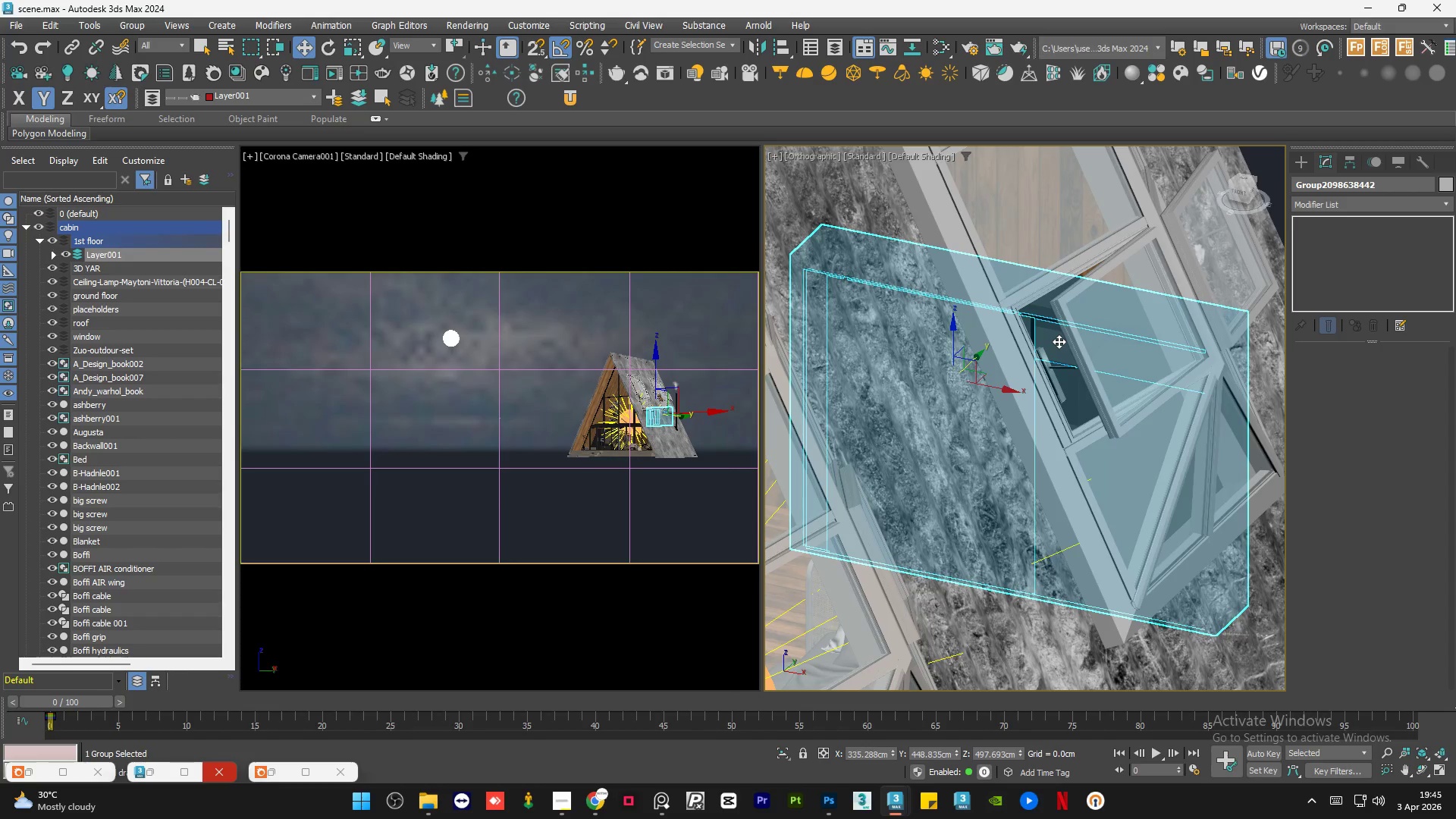 
key(Delete)
 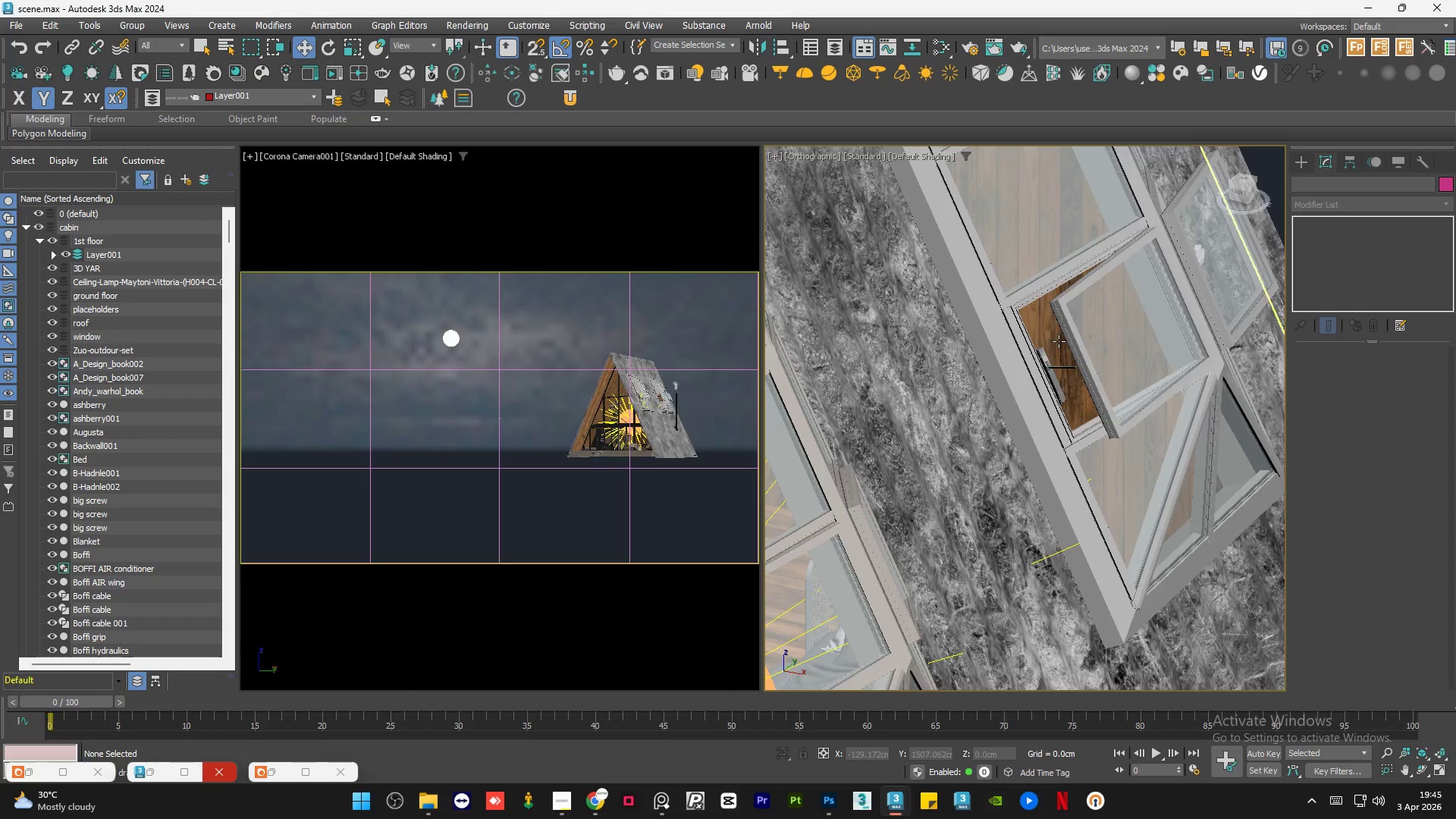 
scroll: coordinate [1059, 341], scroll_direction: down, amount: 5.0
 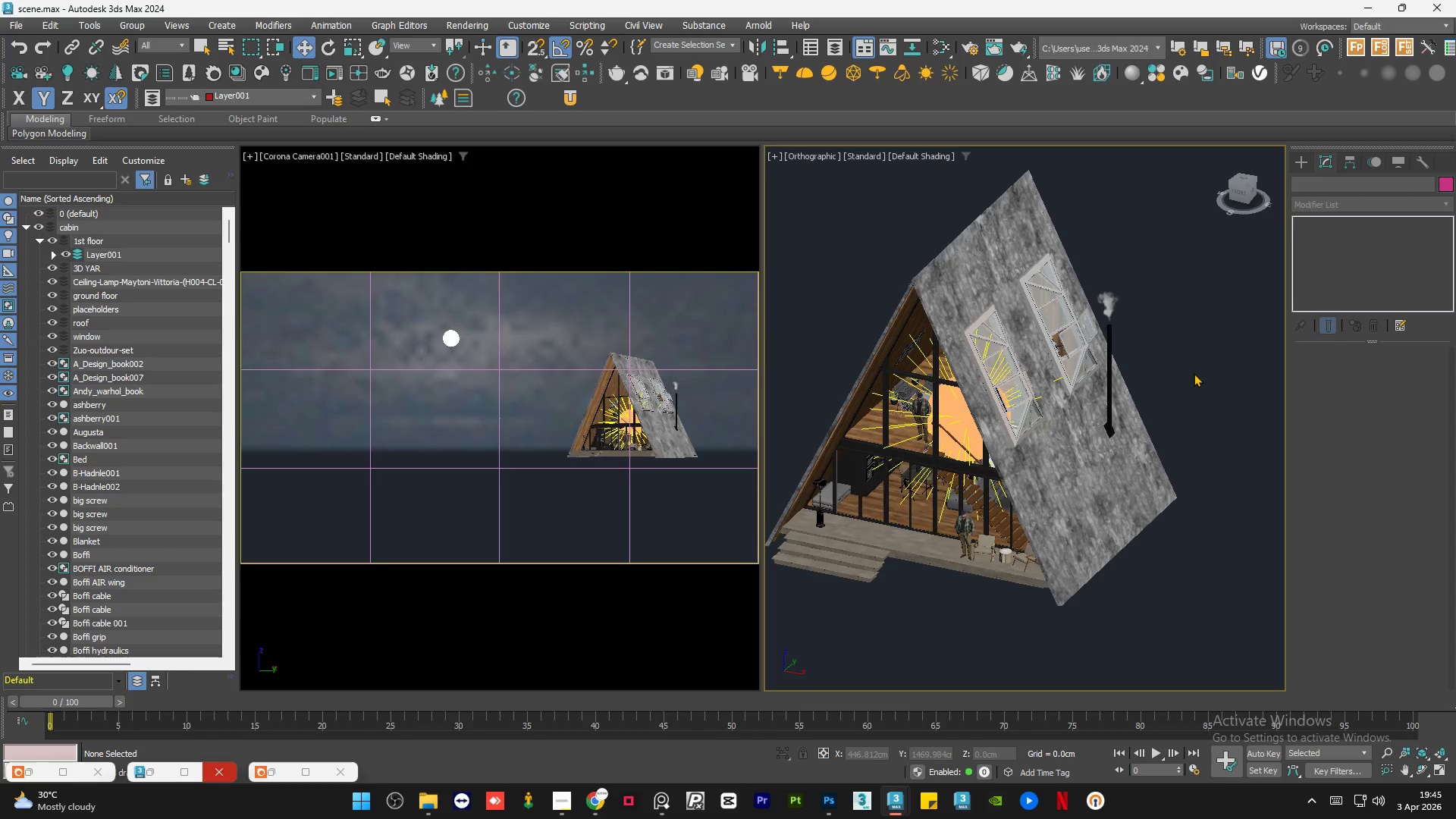 
double_click([1194, 373])
 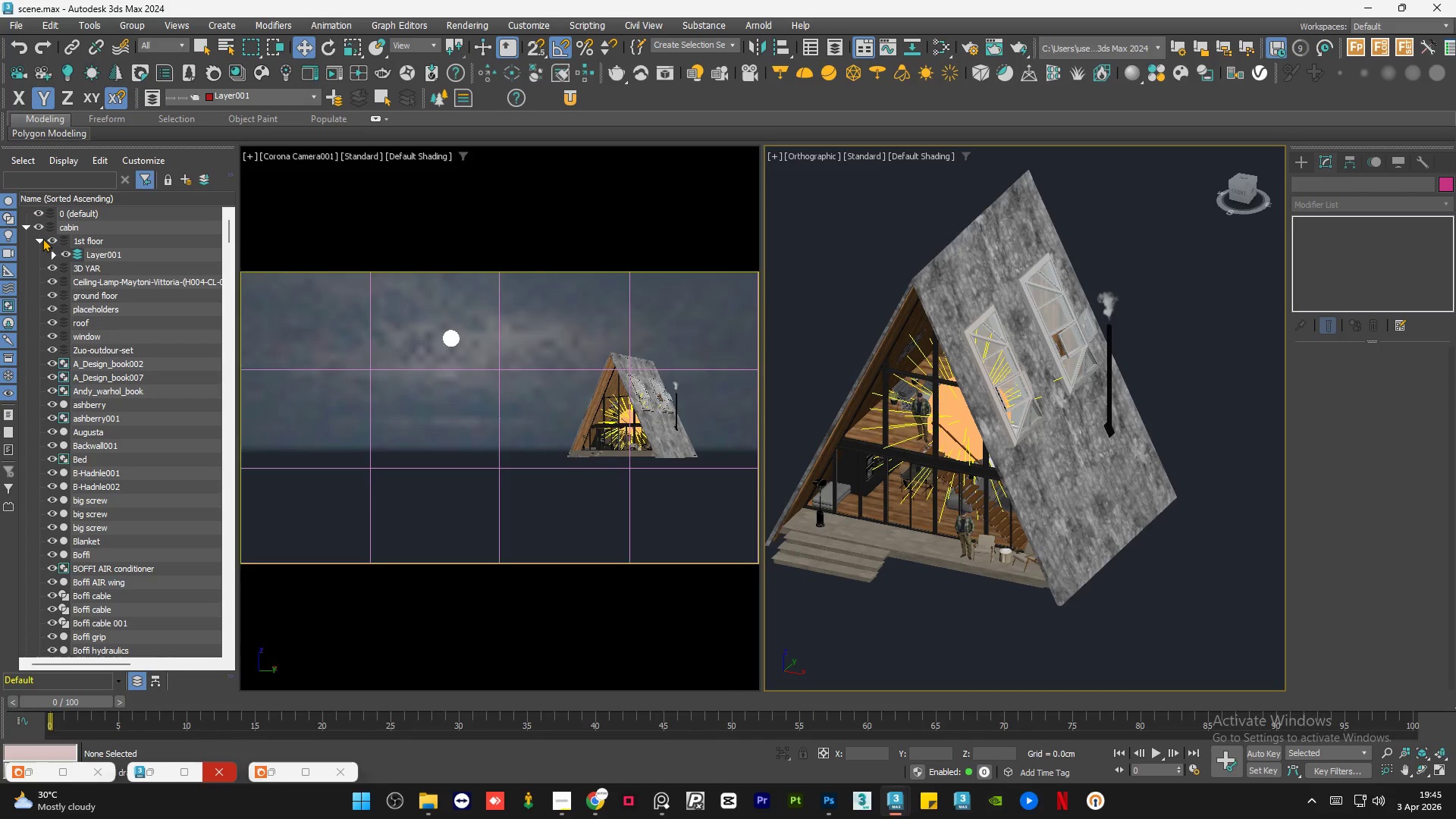 
double_click([25, 226])
 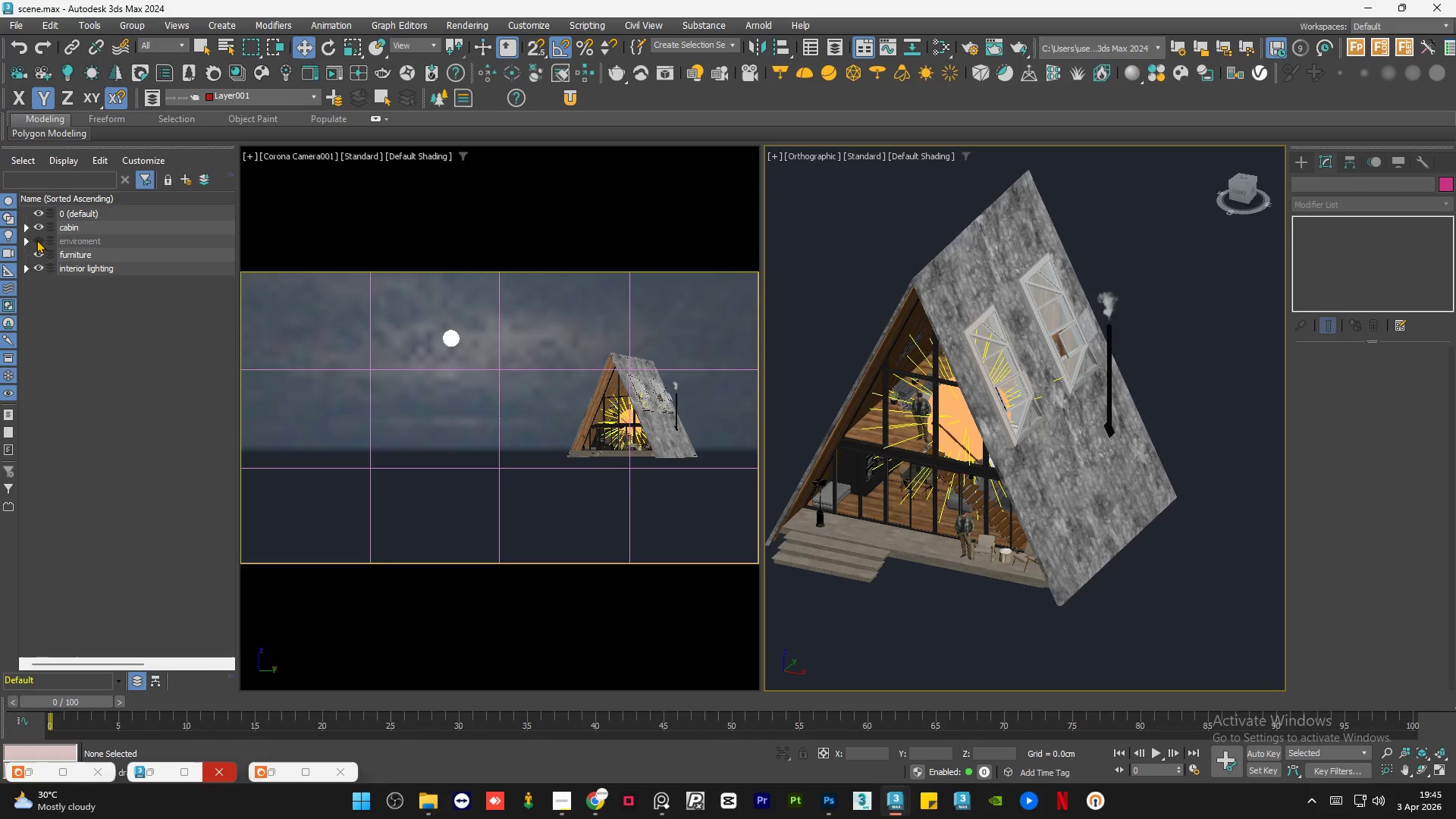 
left_click([36, 240])
 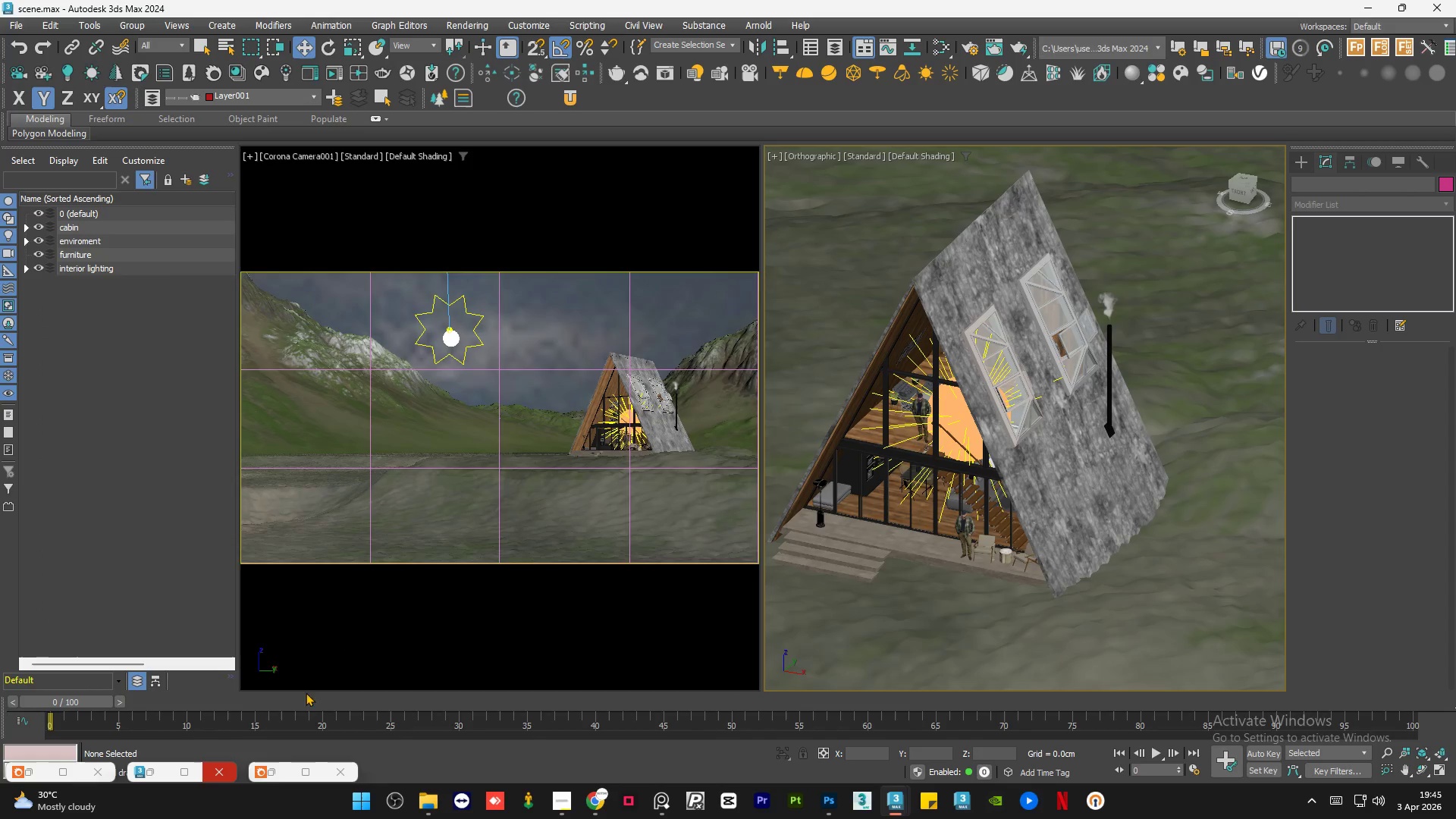 
left_click([275, 767])
 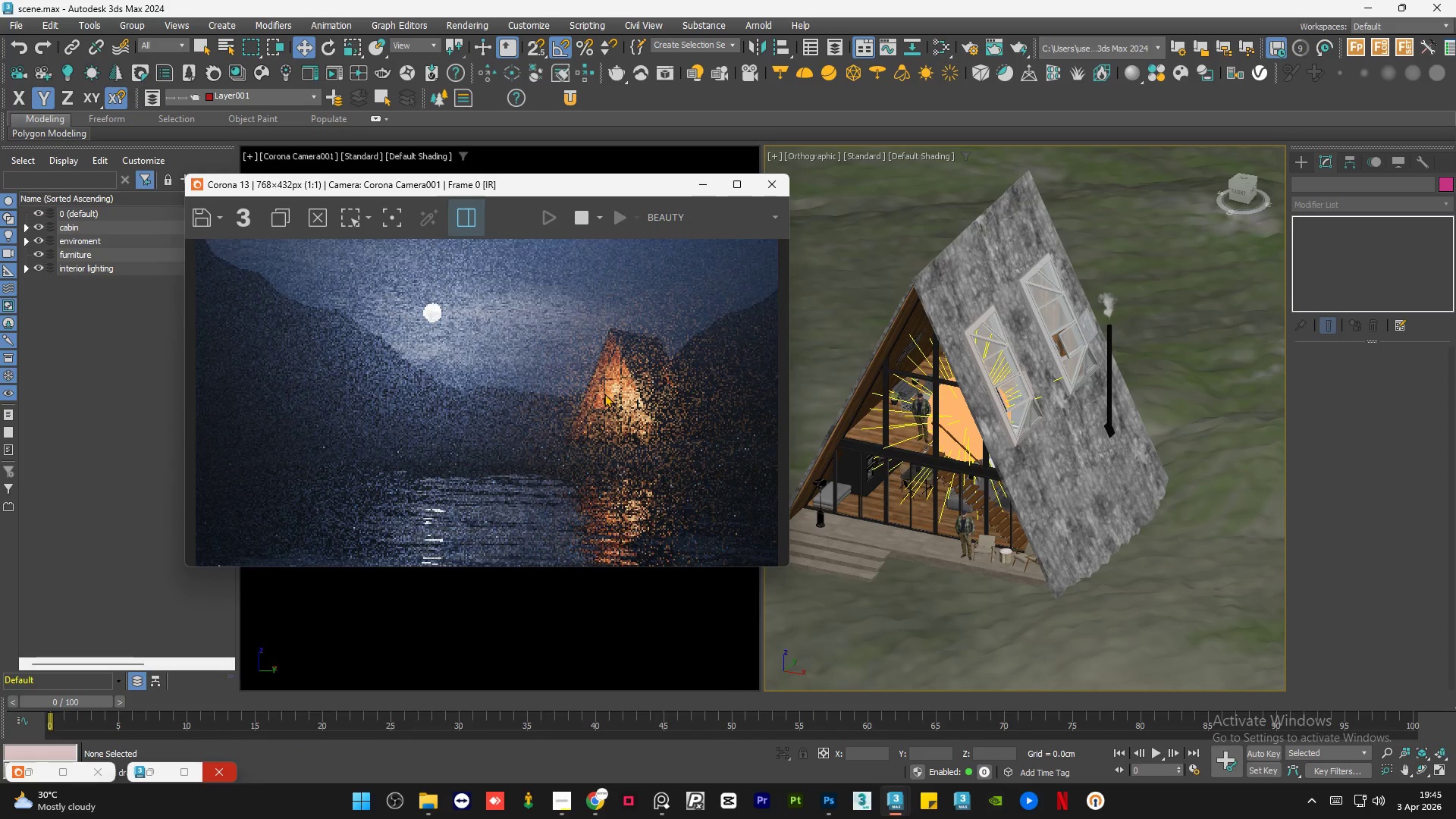 
scroll: coordinate [604, 394], scroll_direction: down, amount: 1.0
 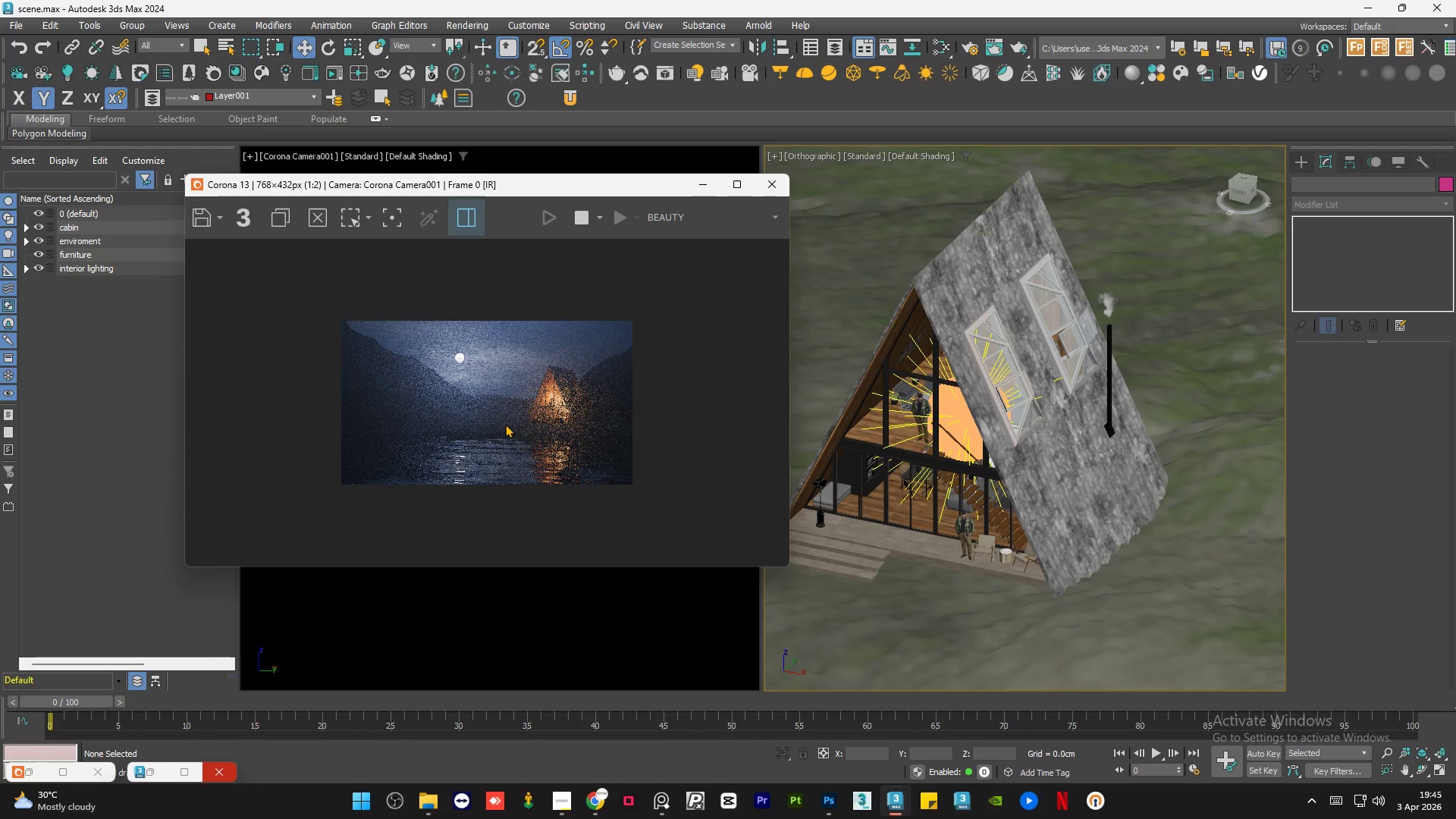 
scroll: coordinate [505, 424], scroll_direction: up, amount: 1.0
 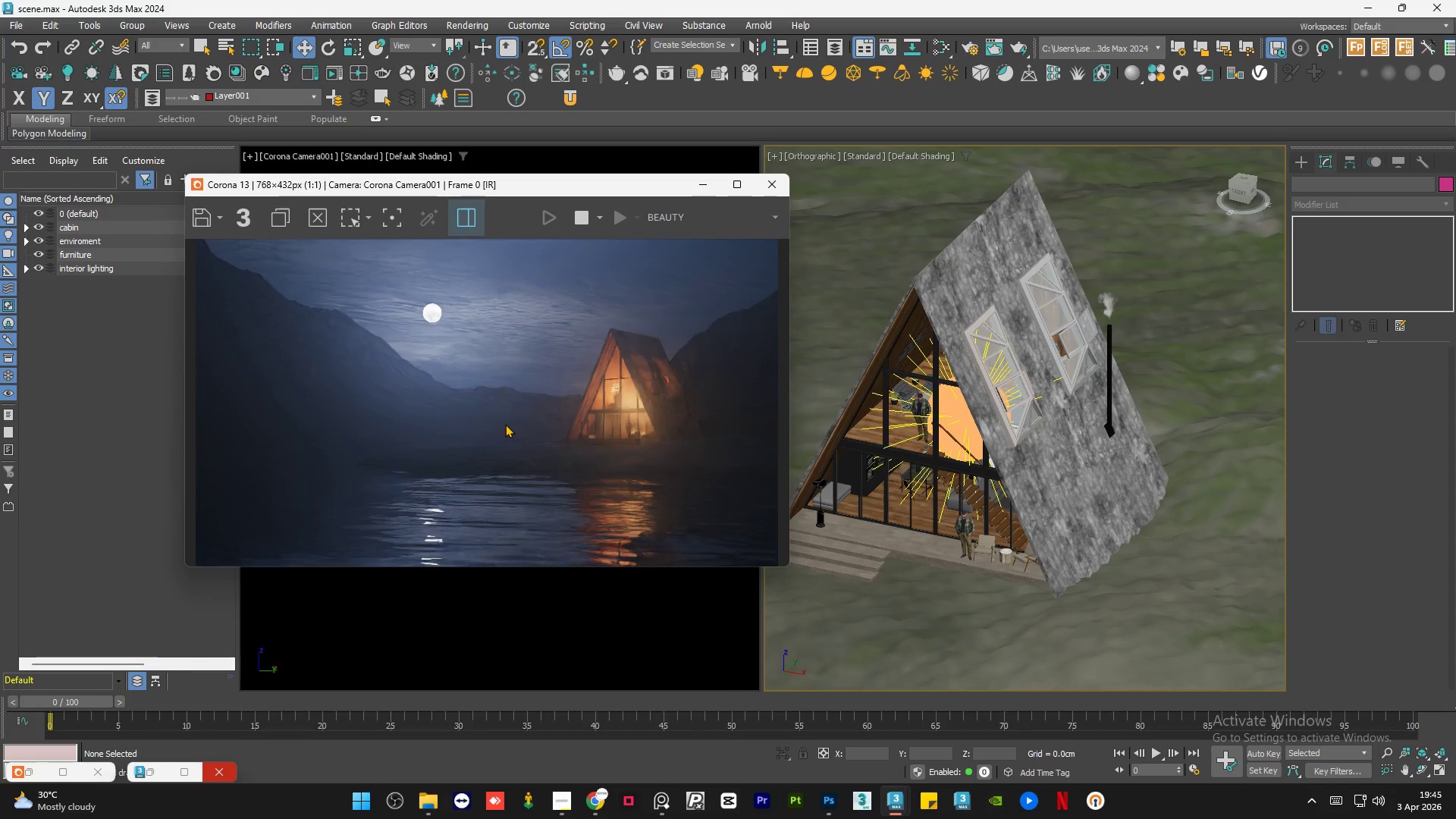 
scroll: coordinate [505, 424], scroll_direction: down, amount: 1.0
 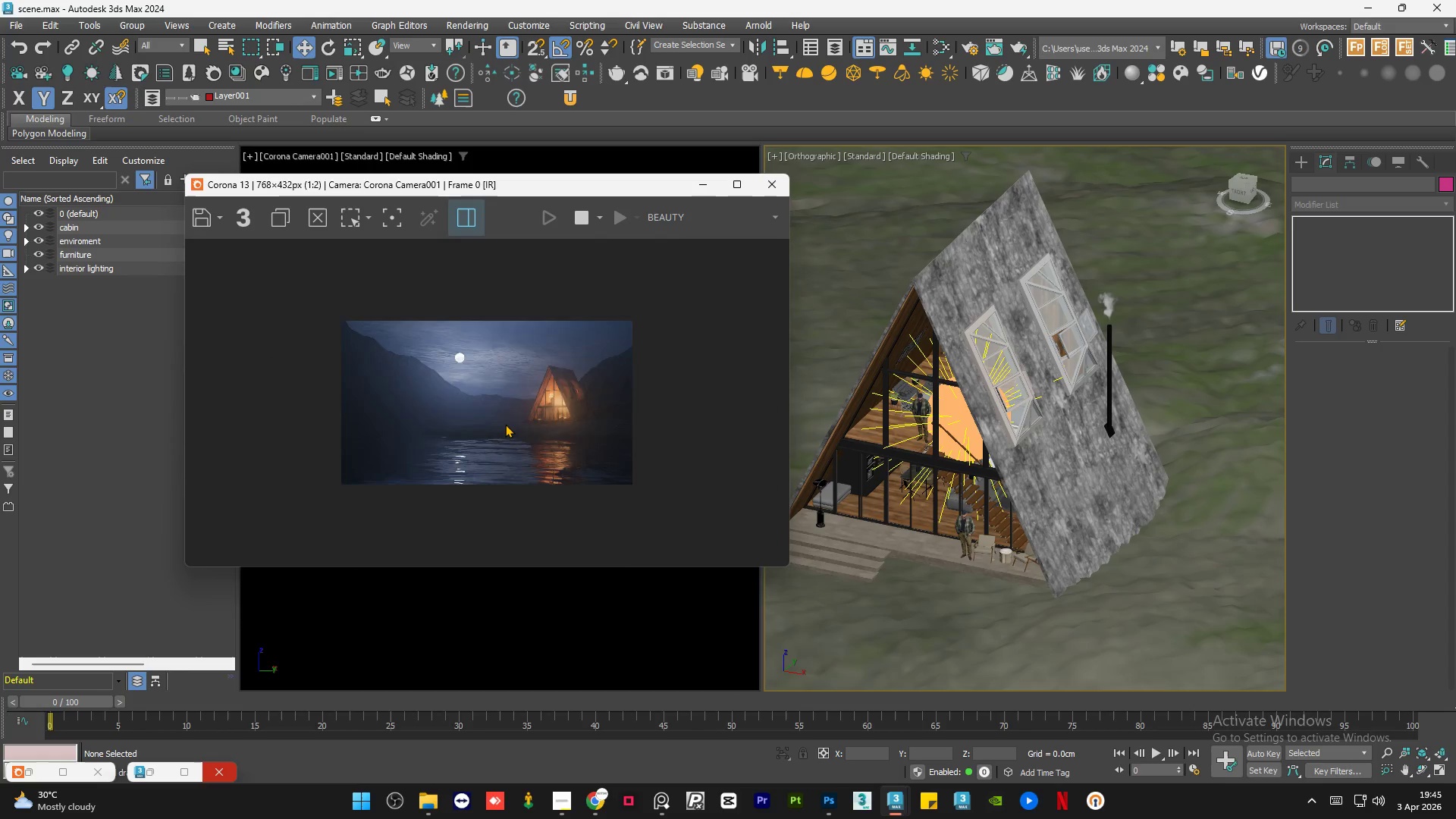 
scroll: coordinate [727, 459], scroll_direction: up, amount: 3.0
 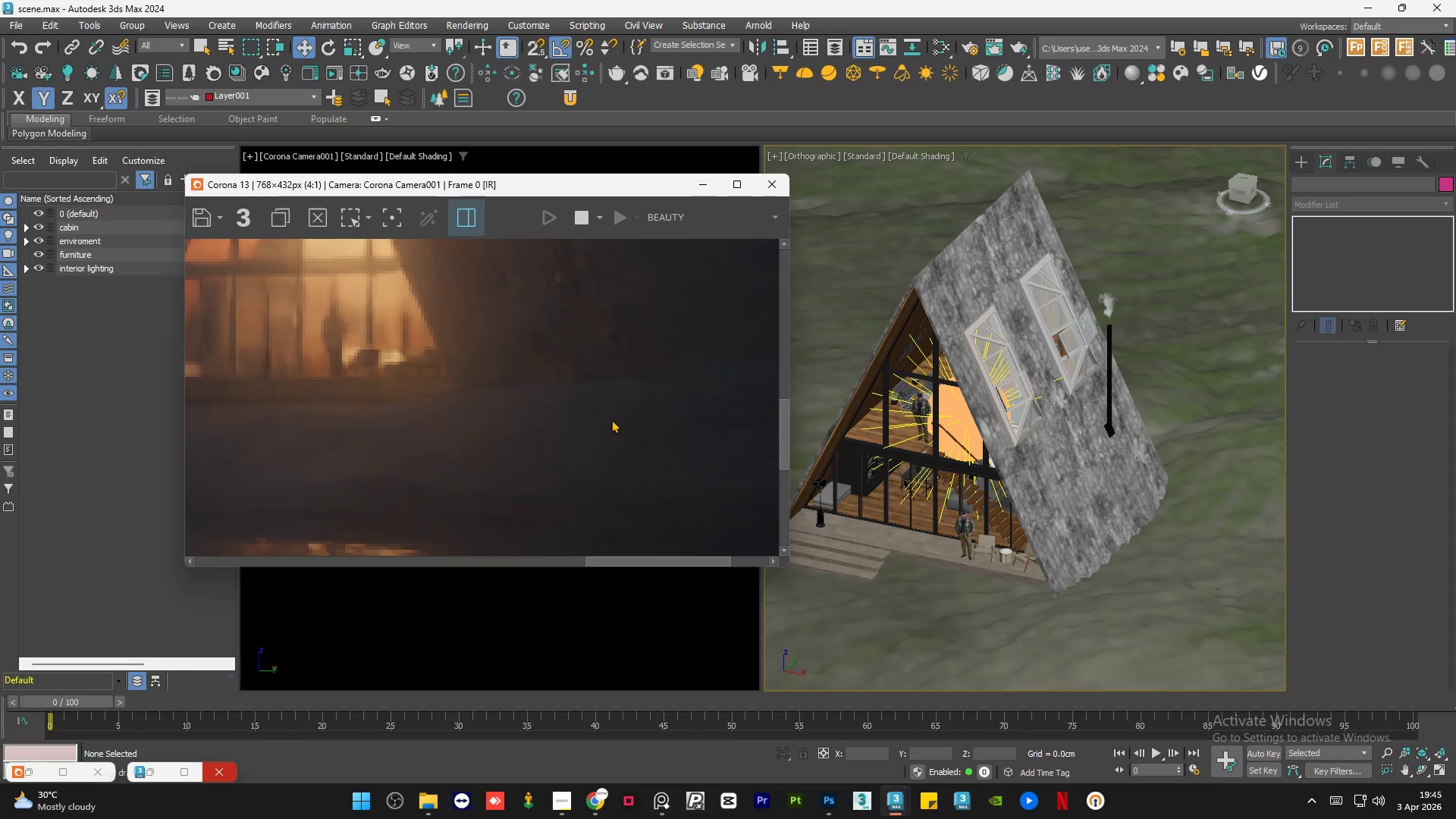 
scroll: coordinate [611, 419], scroll_direction: down, amount: 2.0
 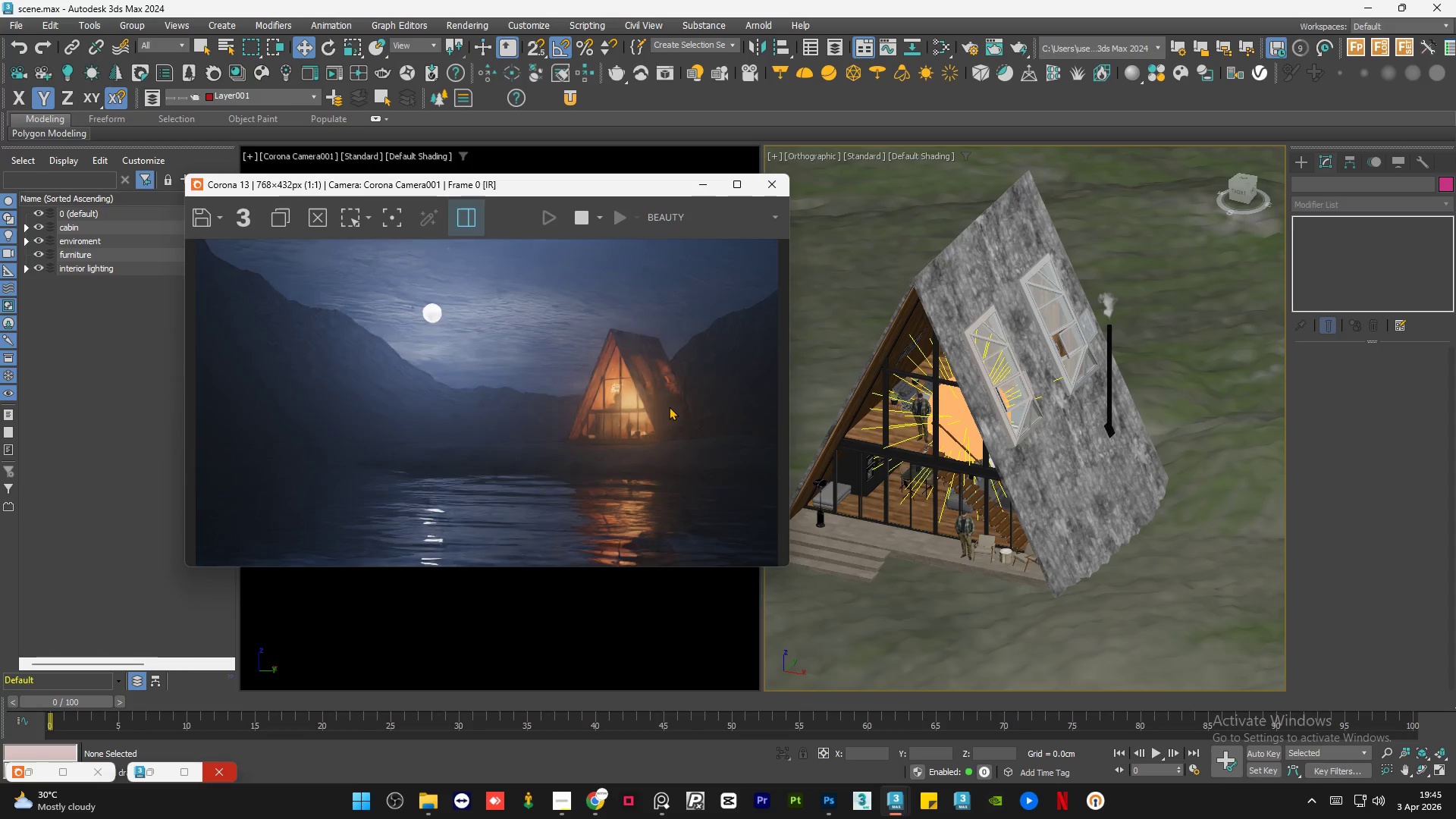 
scroll: coordinate [669, 406], scroll_direction: up, amount: 2.0
 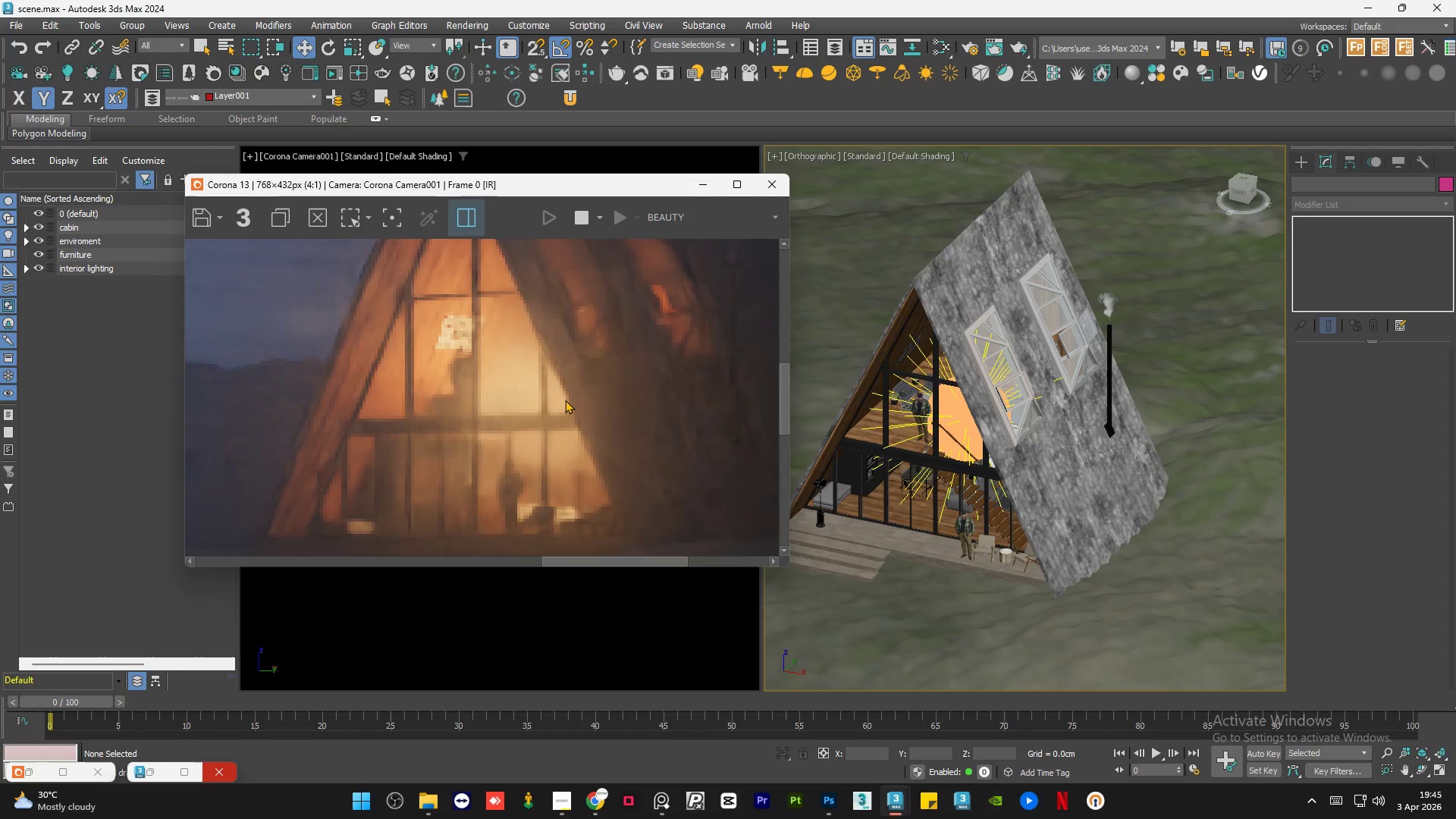 
scroll: coordinate [558, 406], scroll_direction: down, amount: 2.0
 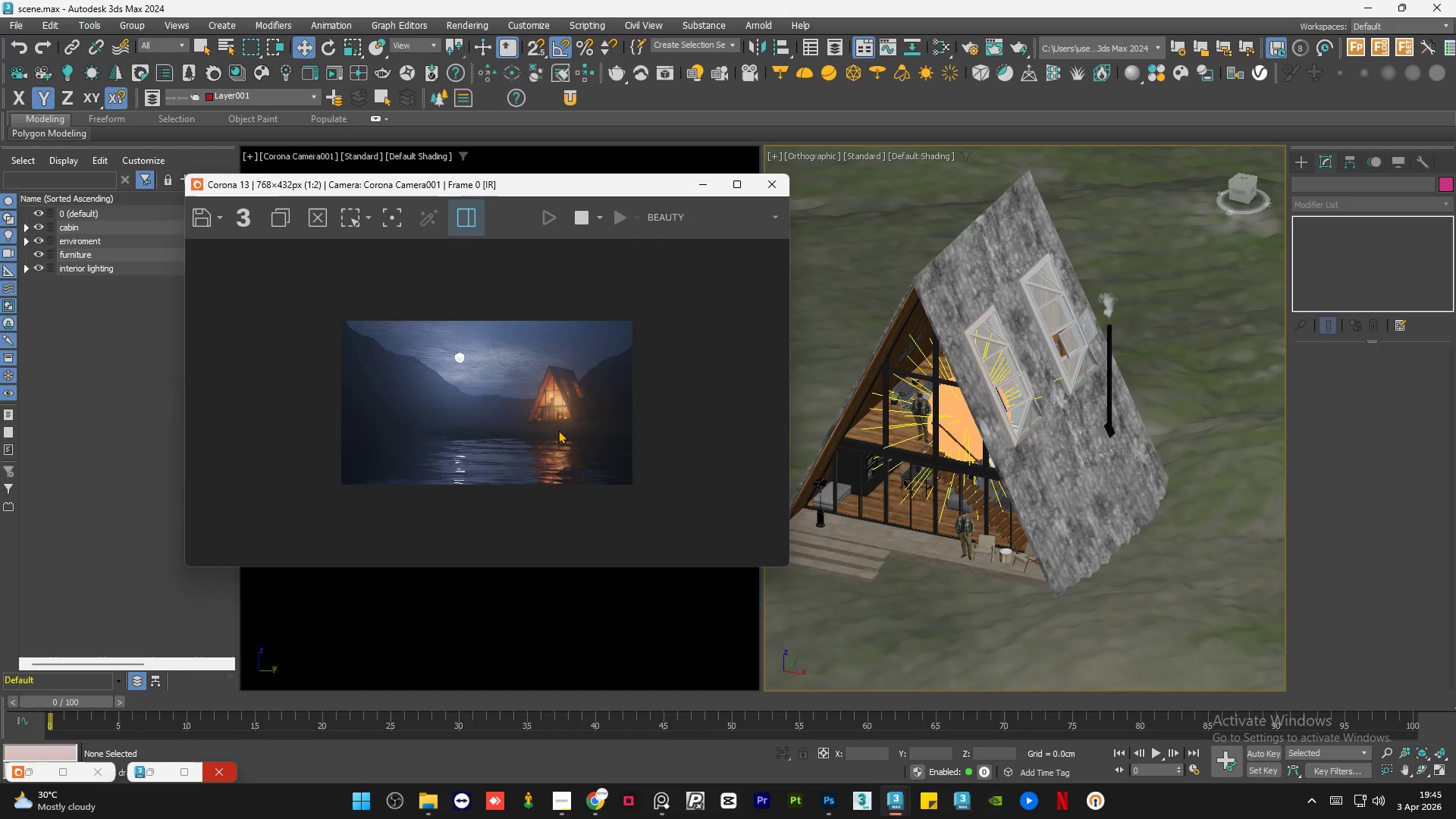 
scroll: coordinate [558, 430], scroll_direction: up, amount: 1.0
 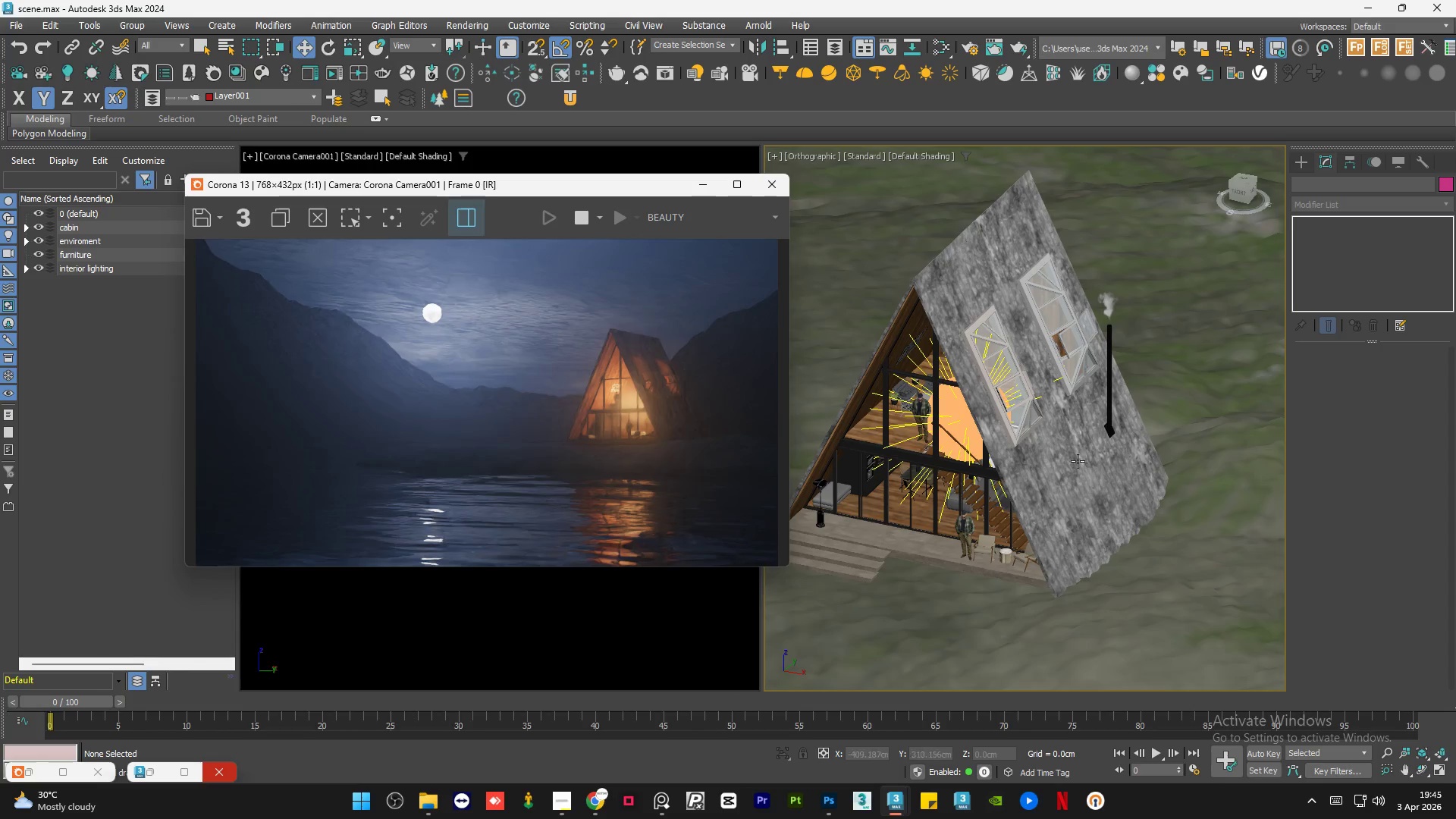 
scroll: coordinate [1072, 460], scroll_direction: down, amount: 4.0
 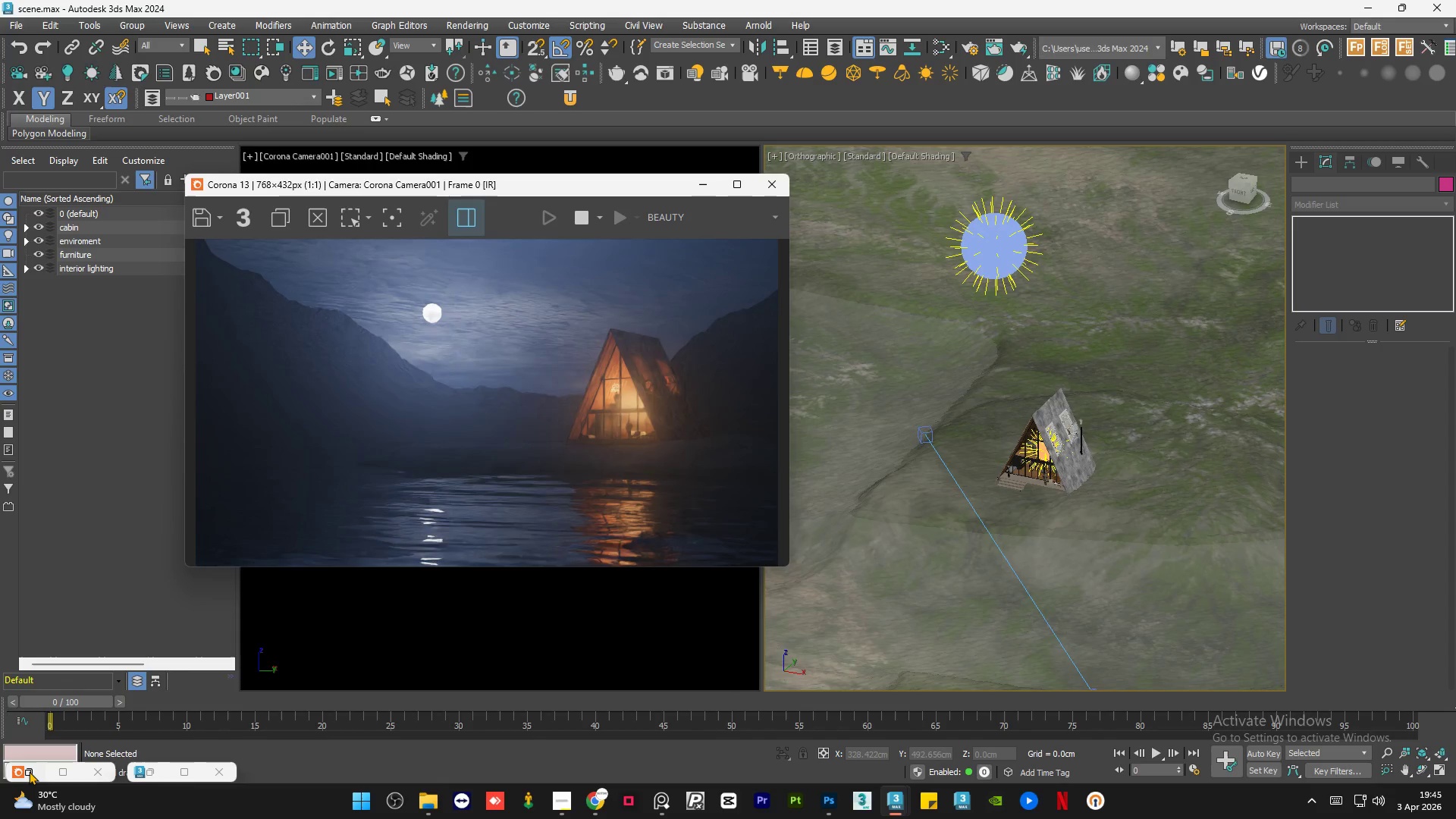 
left_click([31, 771])
 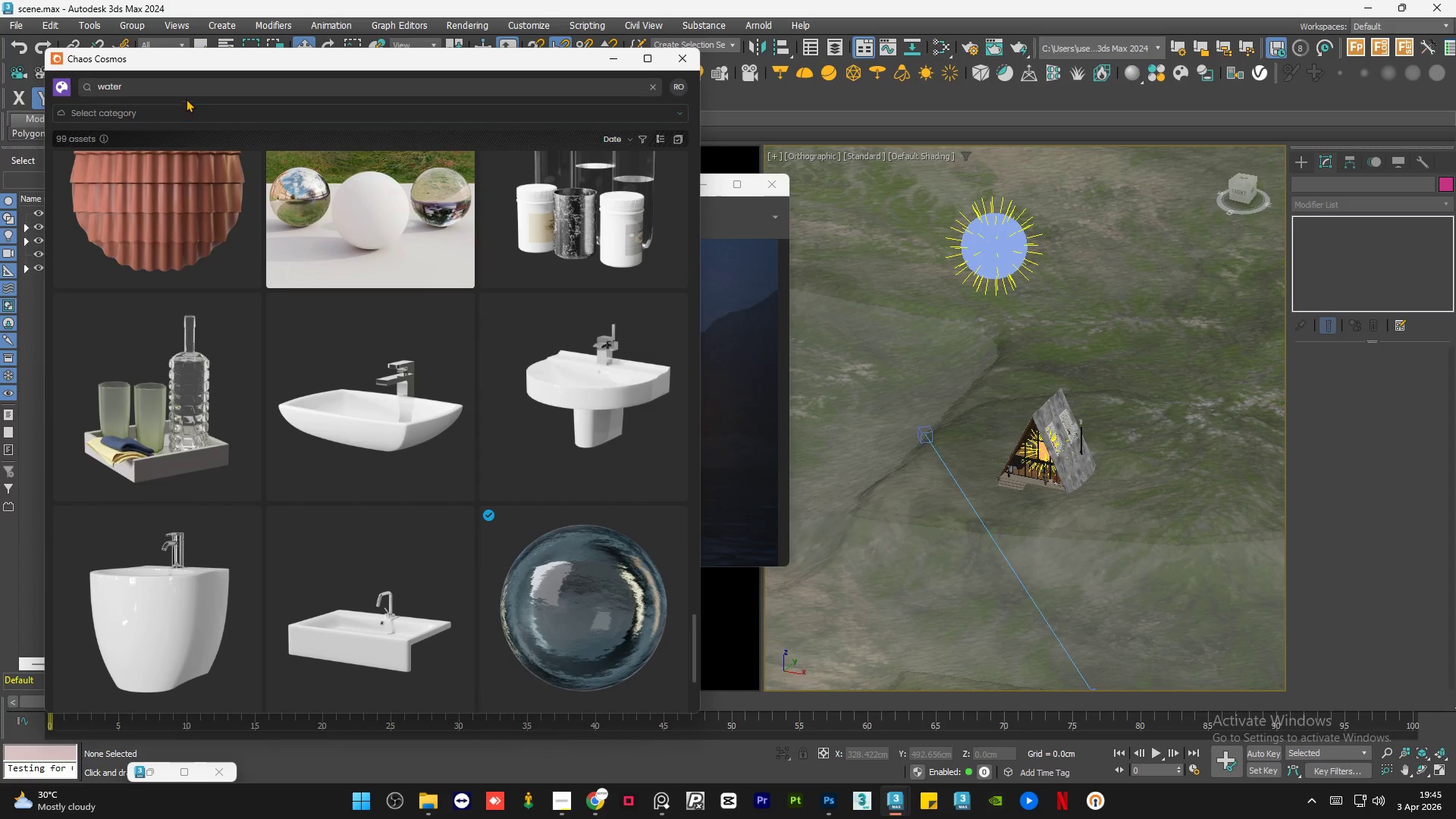 
double_click([184, 87])
 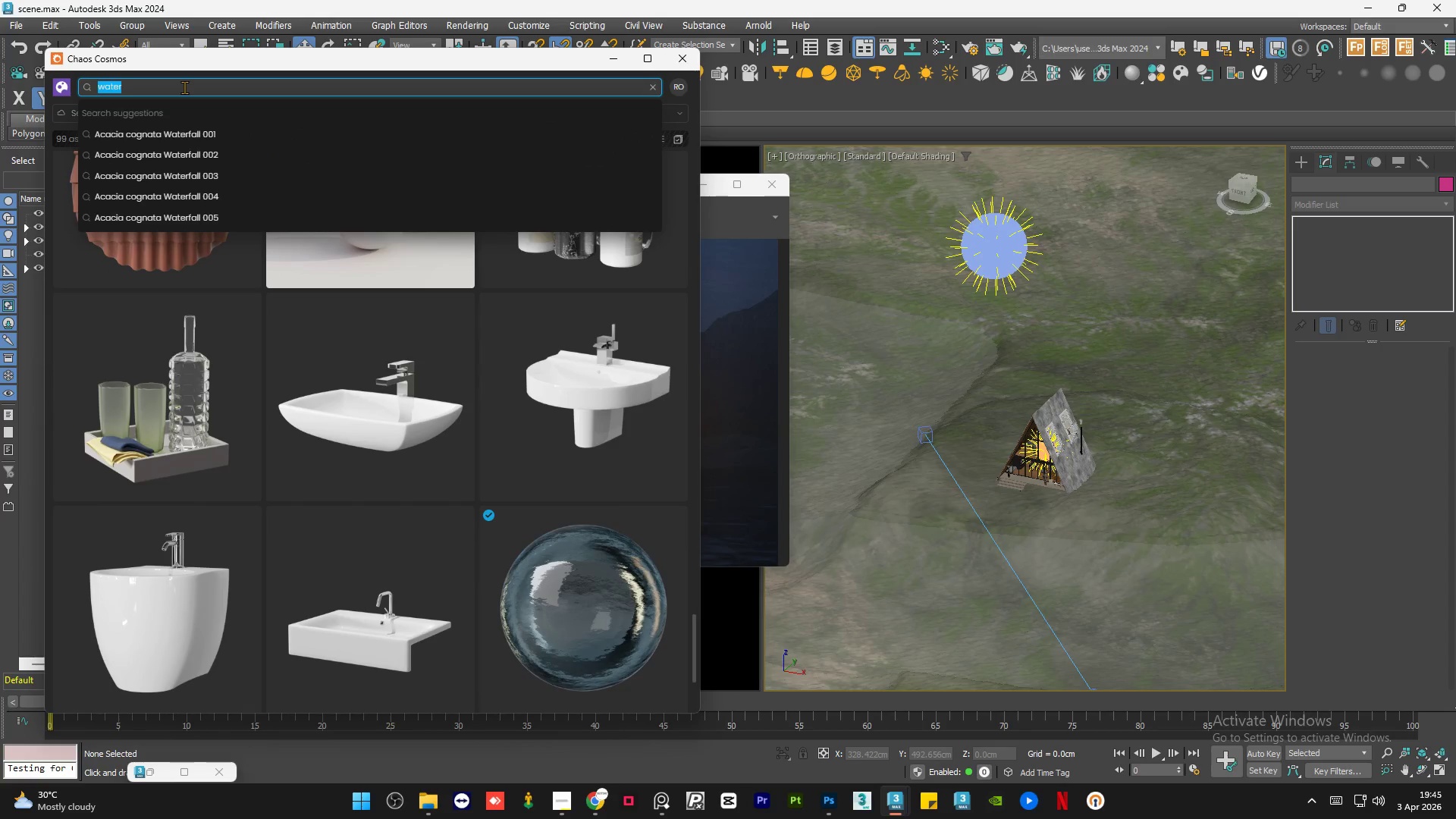 
left_click([184, 87])
 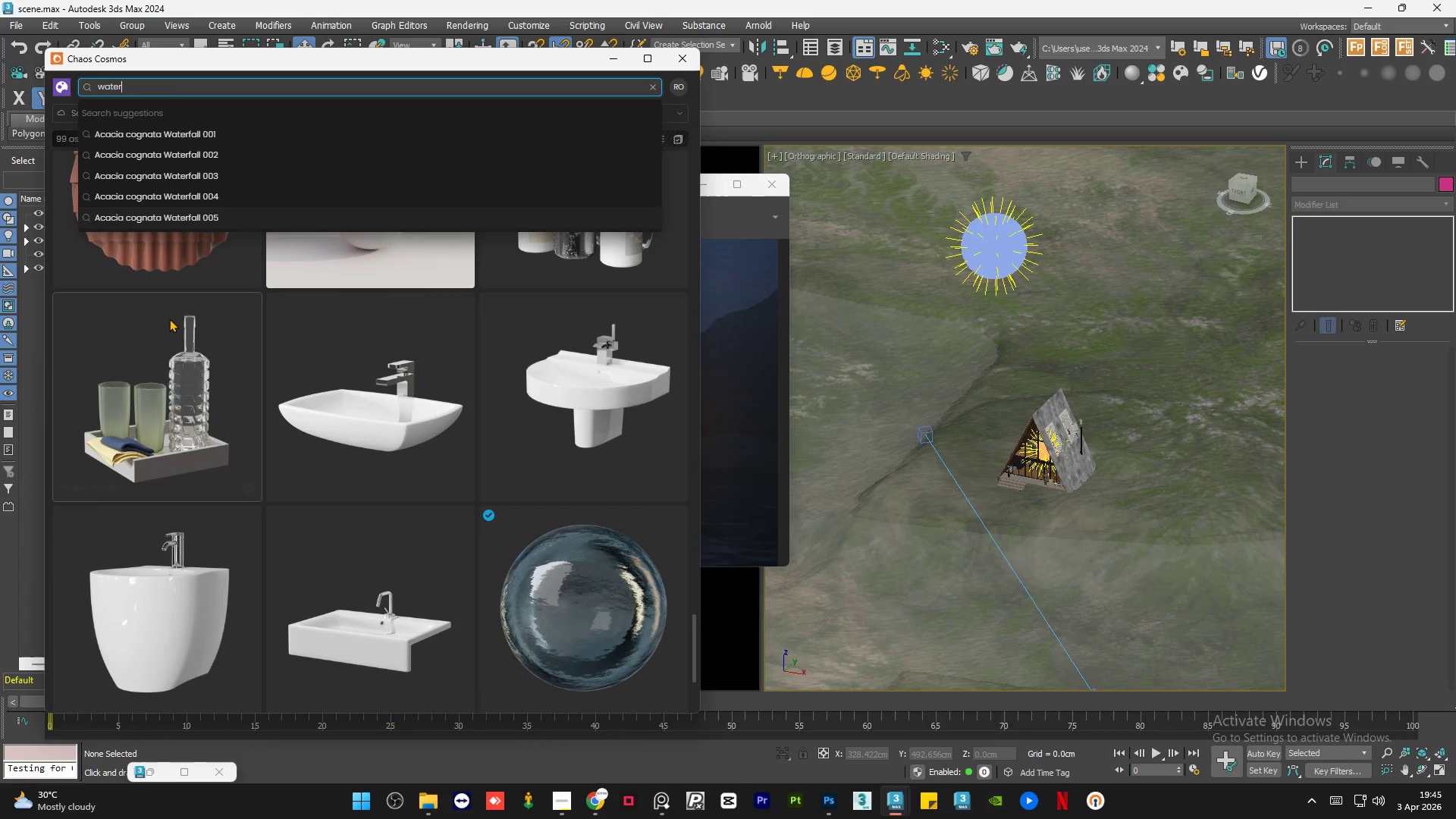 
left_click([170, 320])
 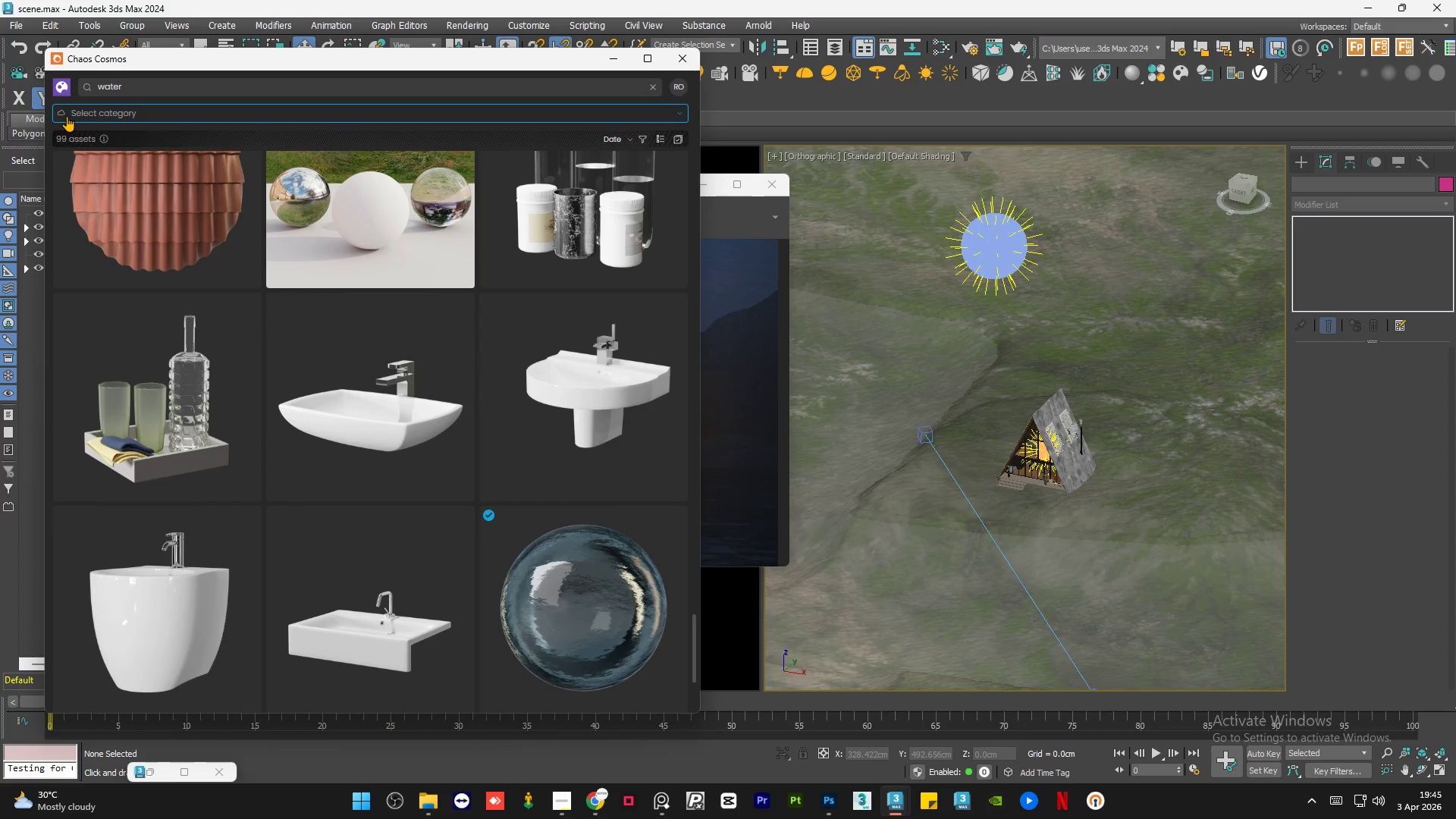 
left_click([66, 116])
 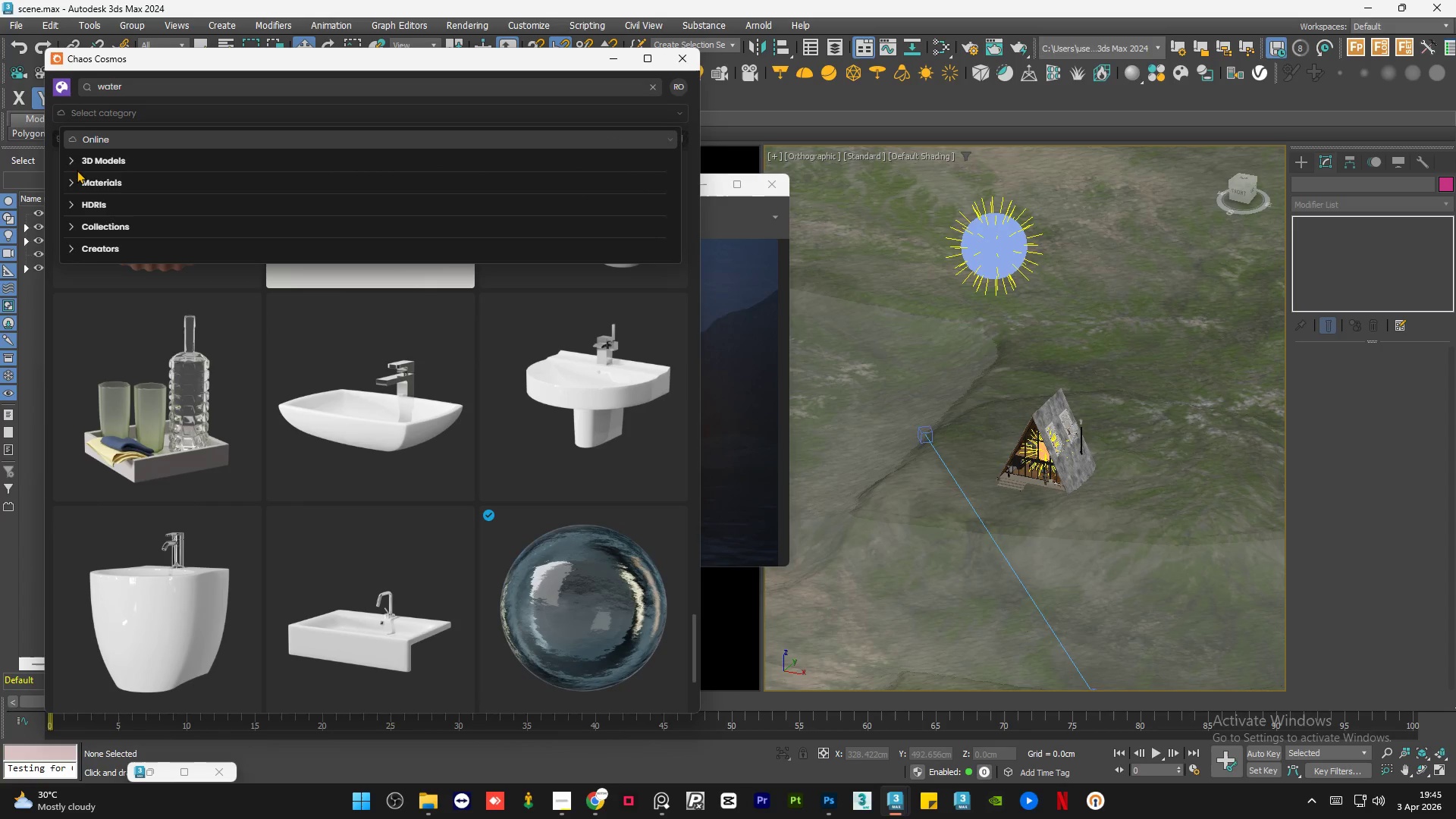 
left_click([72, 155])
 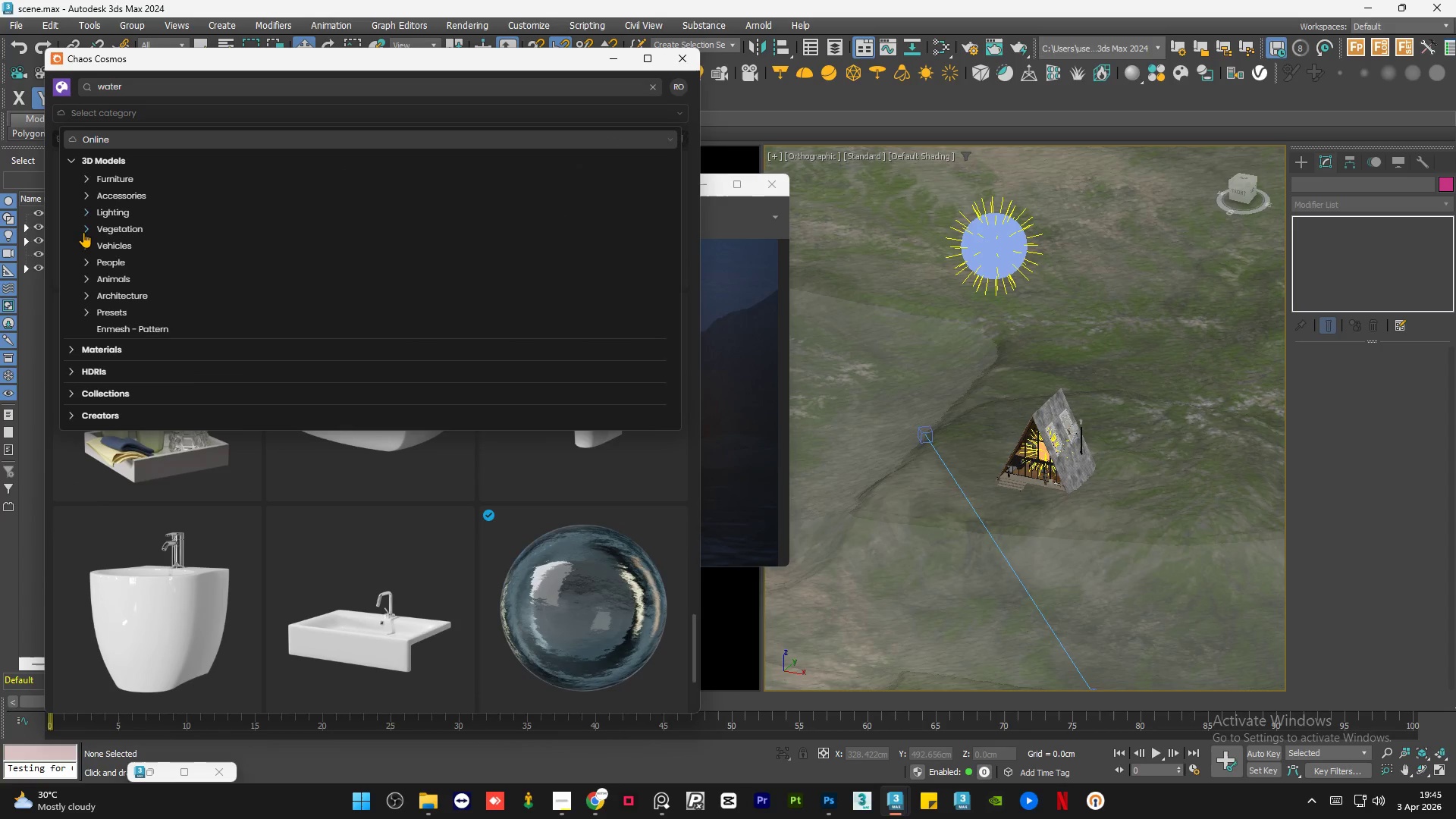 
left_click([83, 231])
 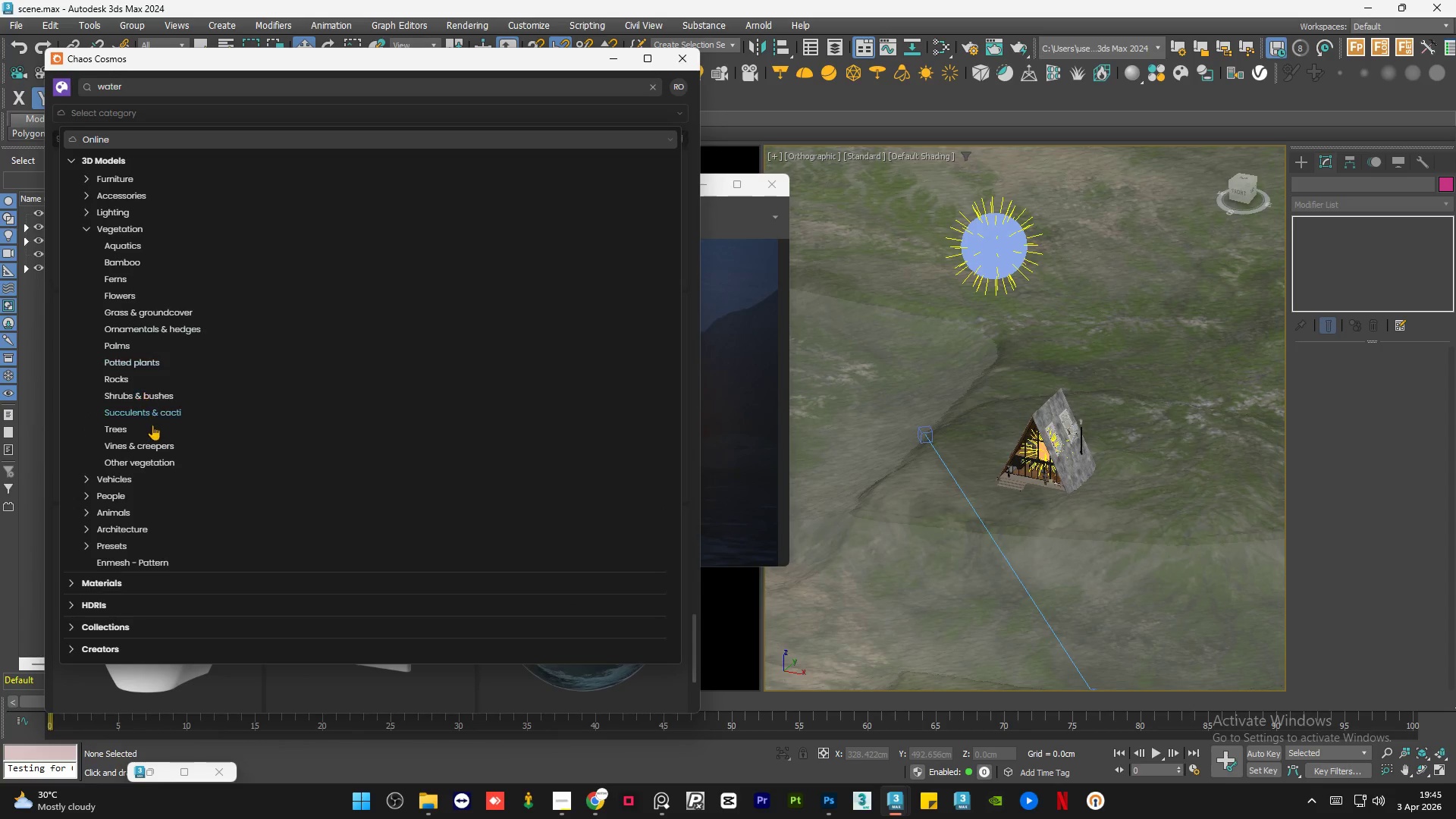 
left_click([152, 433])
 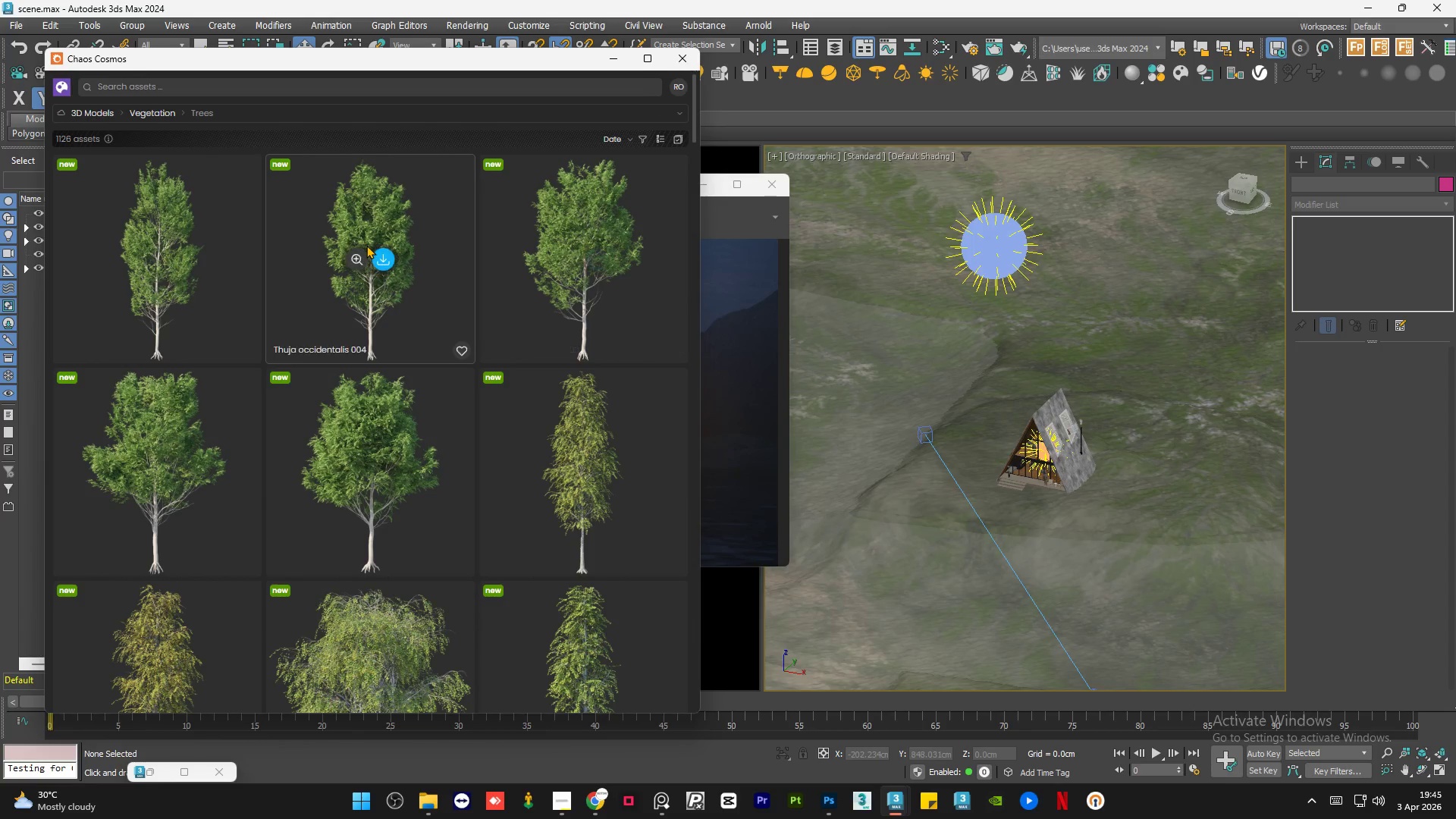 
left_click([656, 808])
 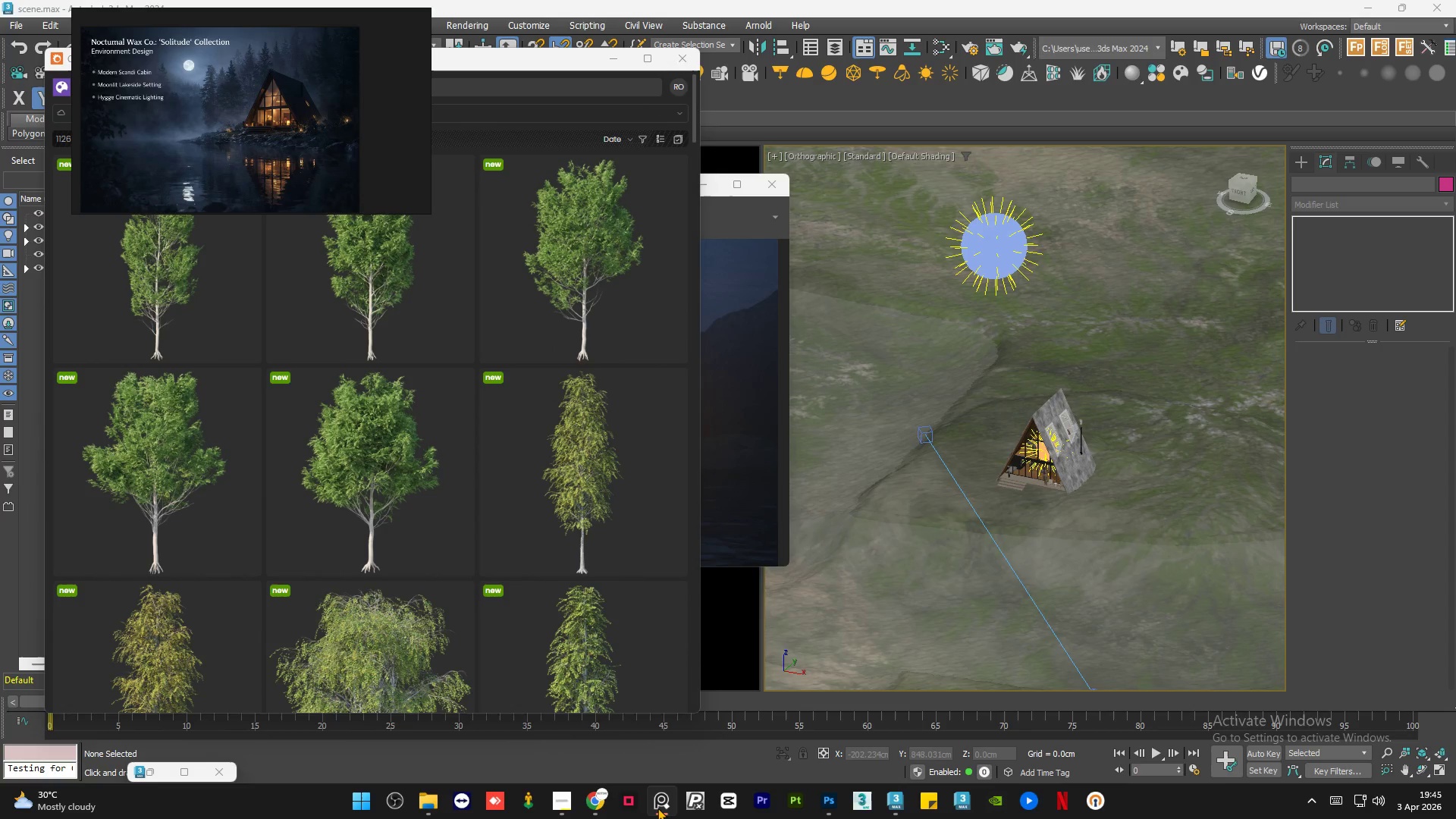 
left_click([657, 808])
 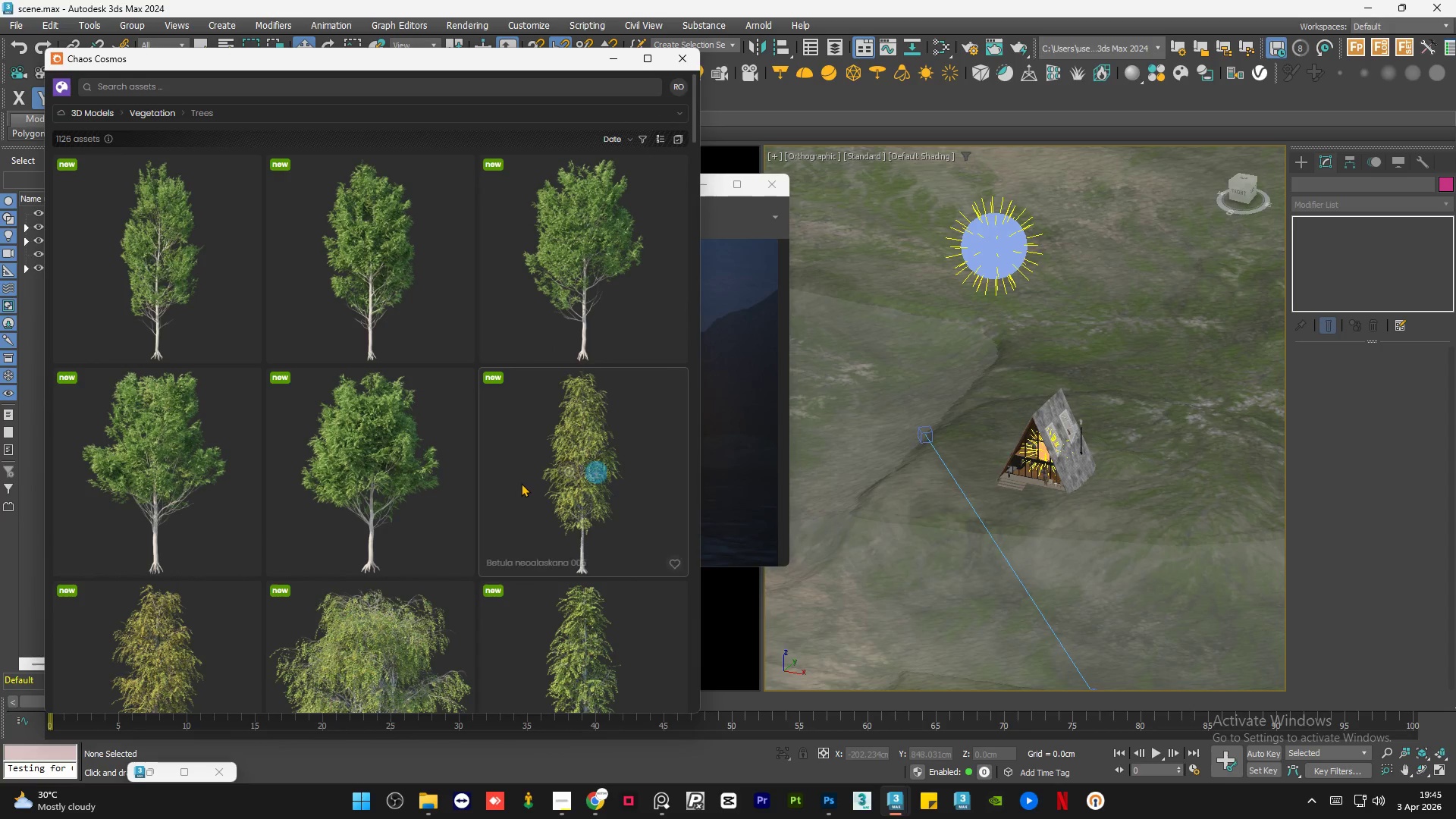 
scroll: coordinate [521, 483], scroll_direction: down, amount: 14.0
 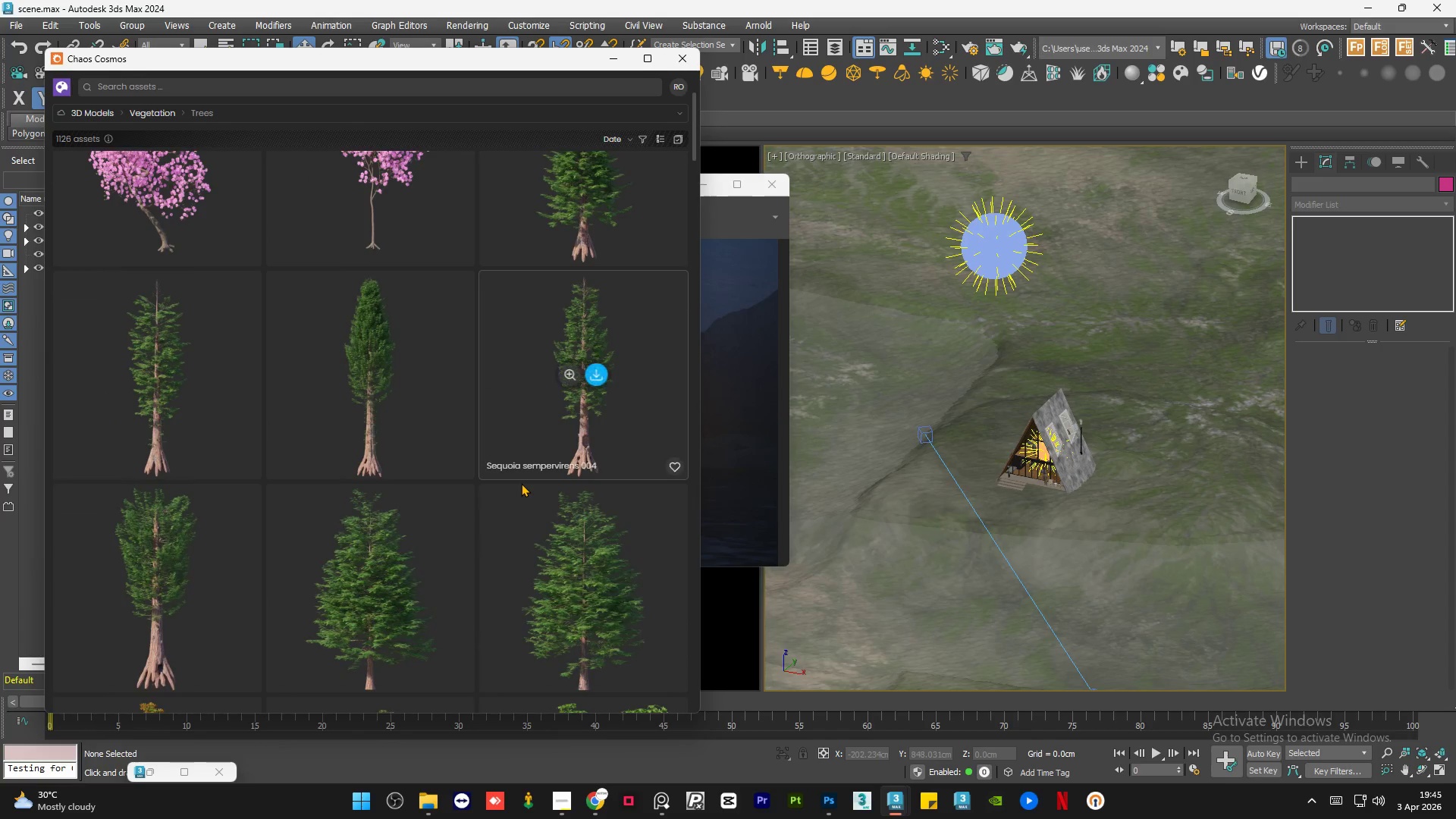 
scroll: coordinate [521, 483], scroll_direction: up, amount: 26.0
 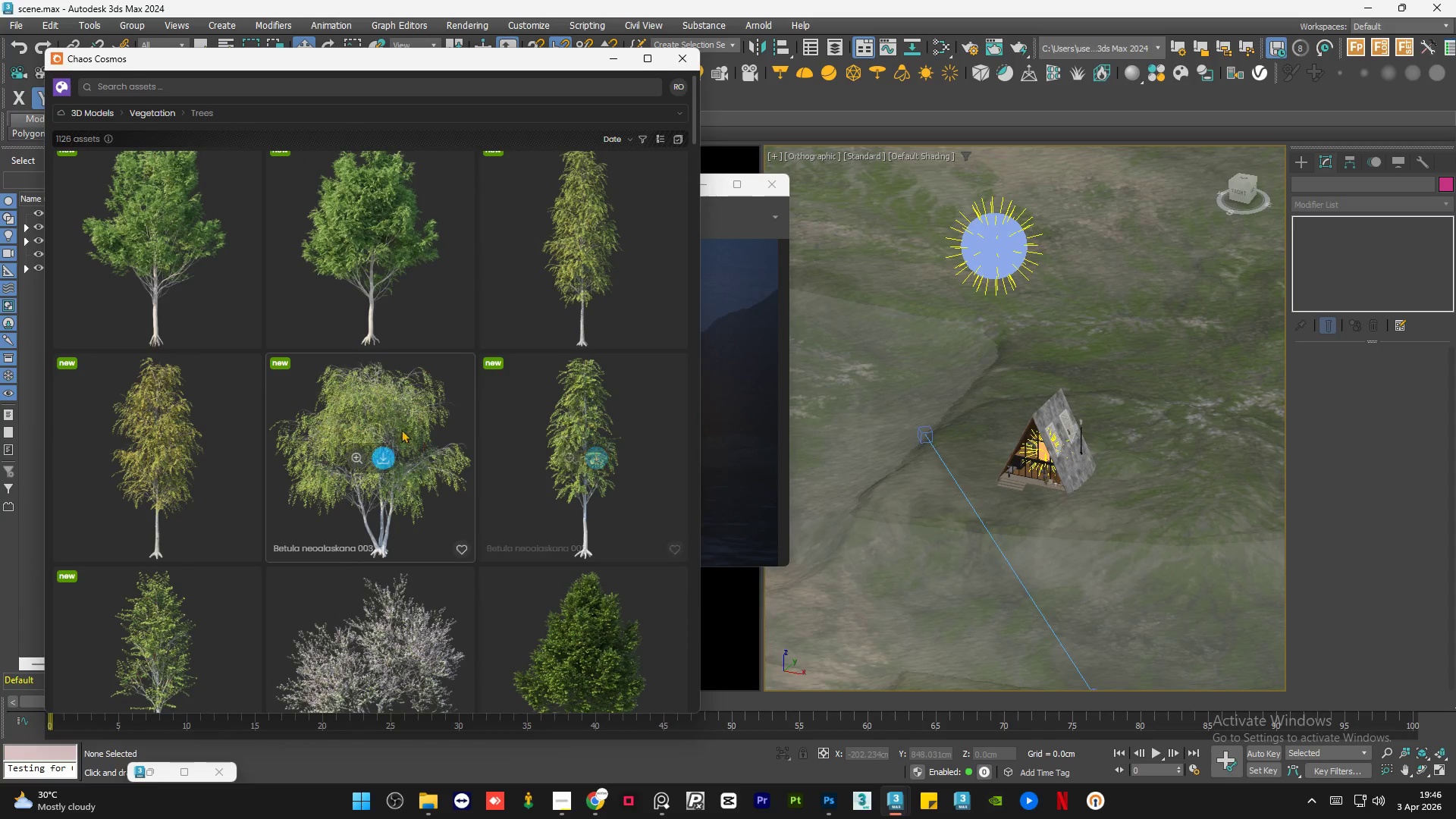 
left_click([384, 456])
 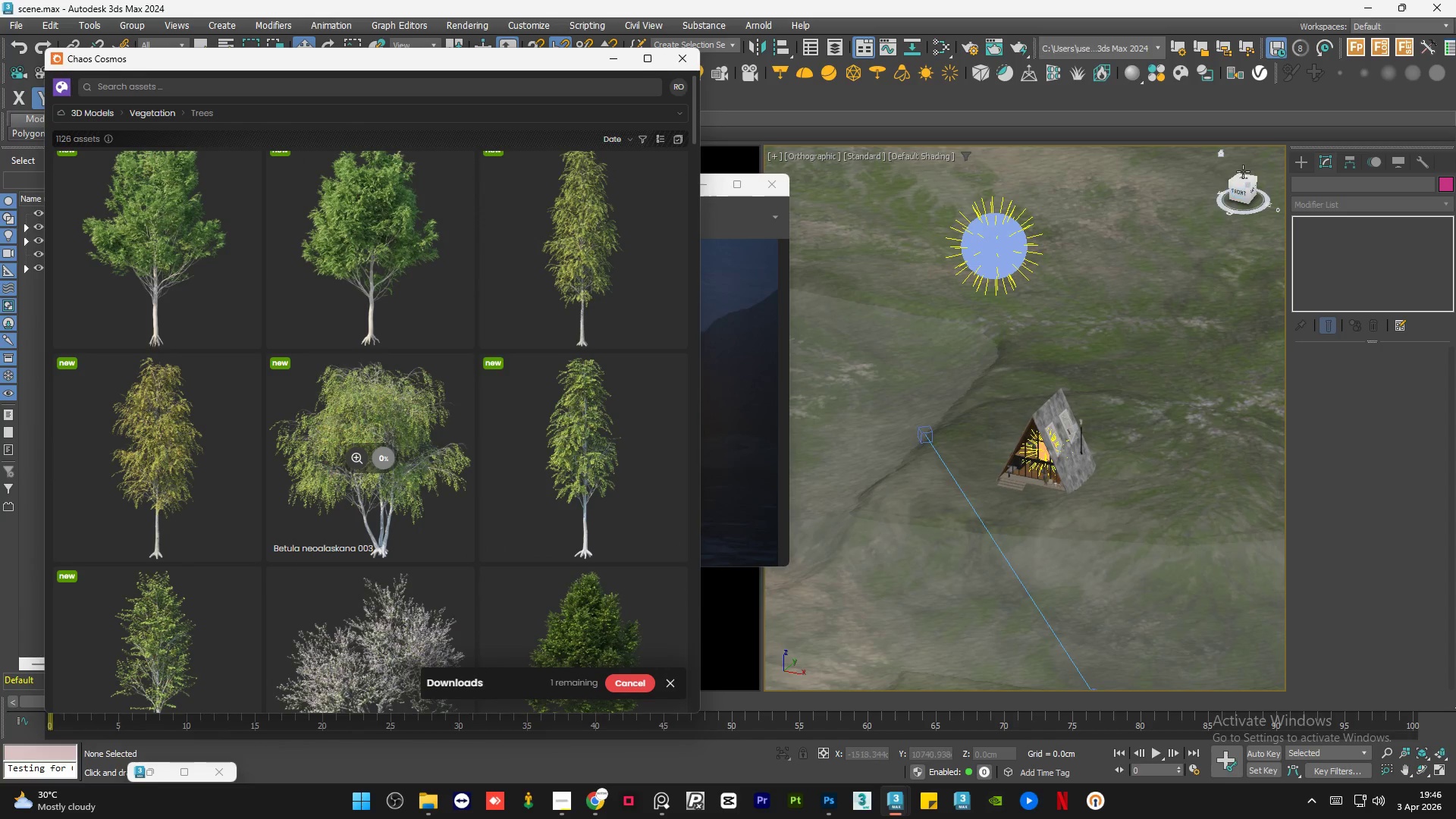 
left_click([1242, 176])
 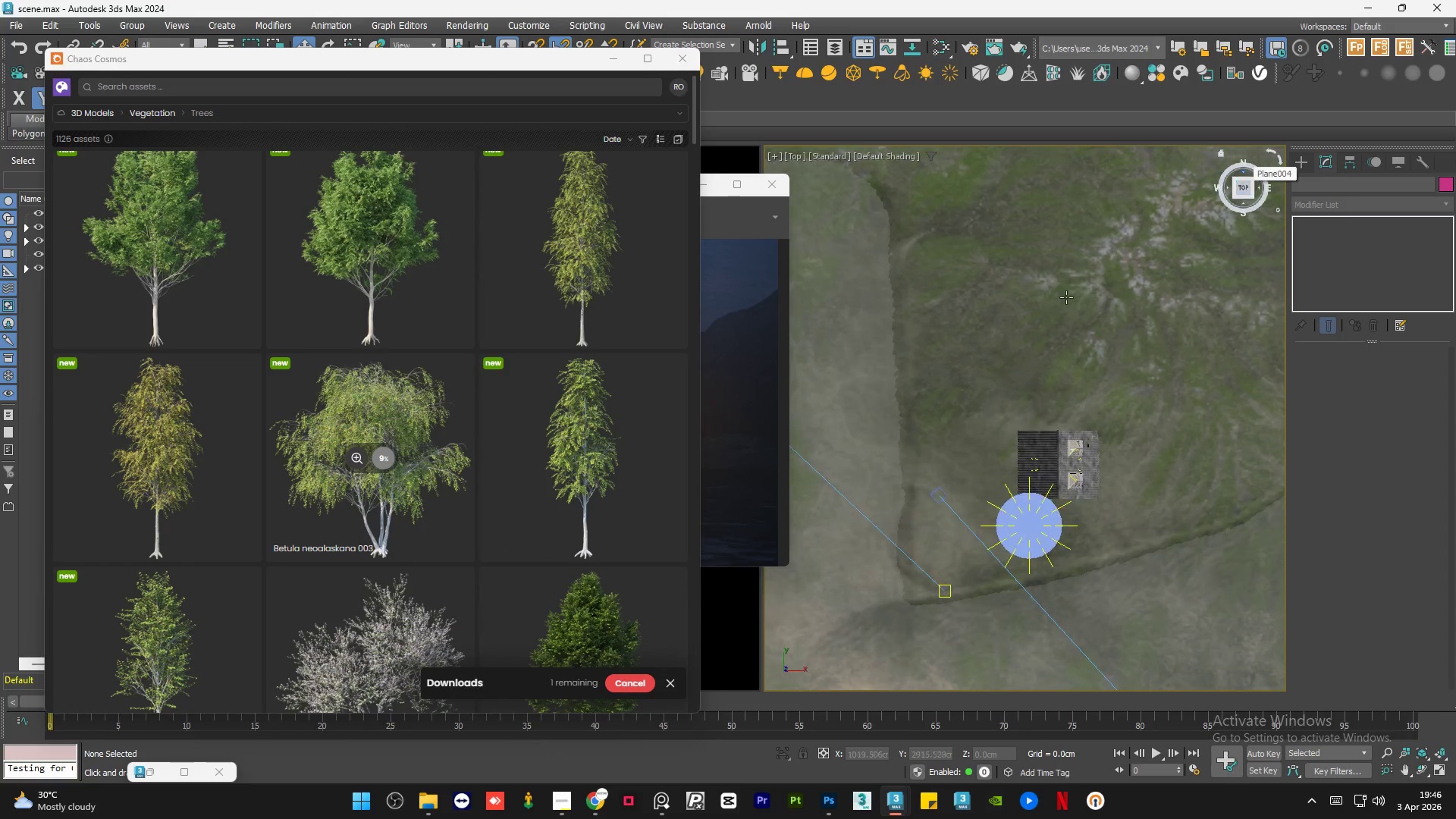 
scroll: coordinate [1007, 400], scroll_direction: down, amount: 3.0
 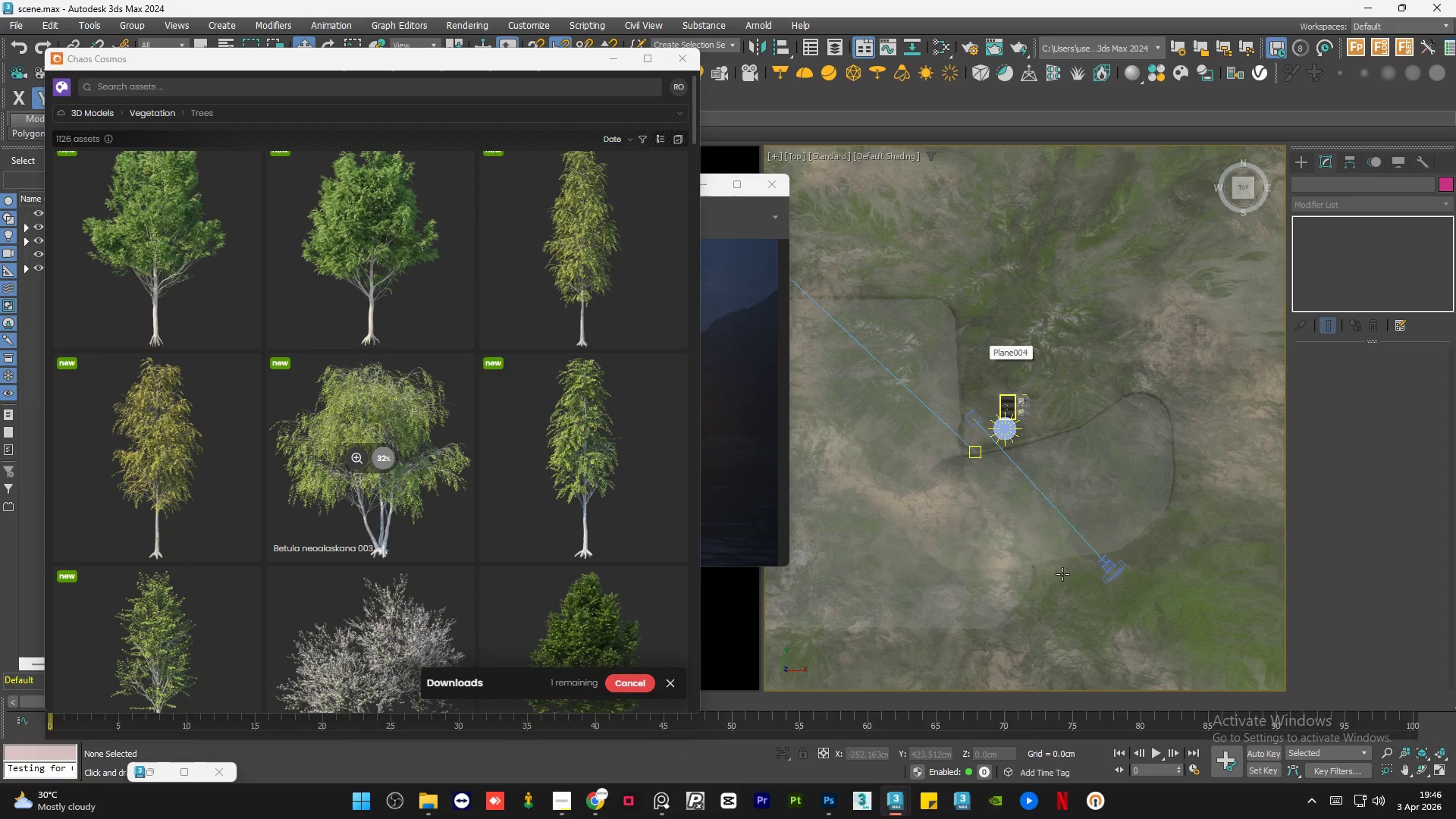 
scroll: coordinate [1062, 574], scroll_direction: up, amount: 3.0
 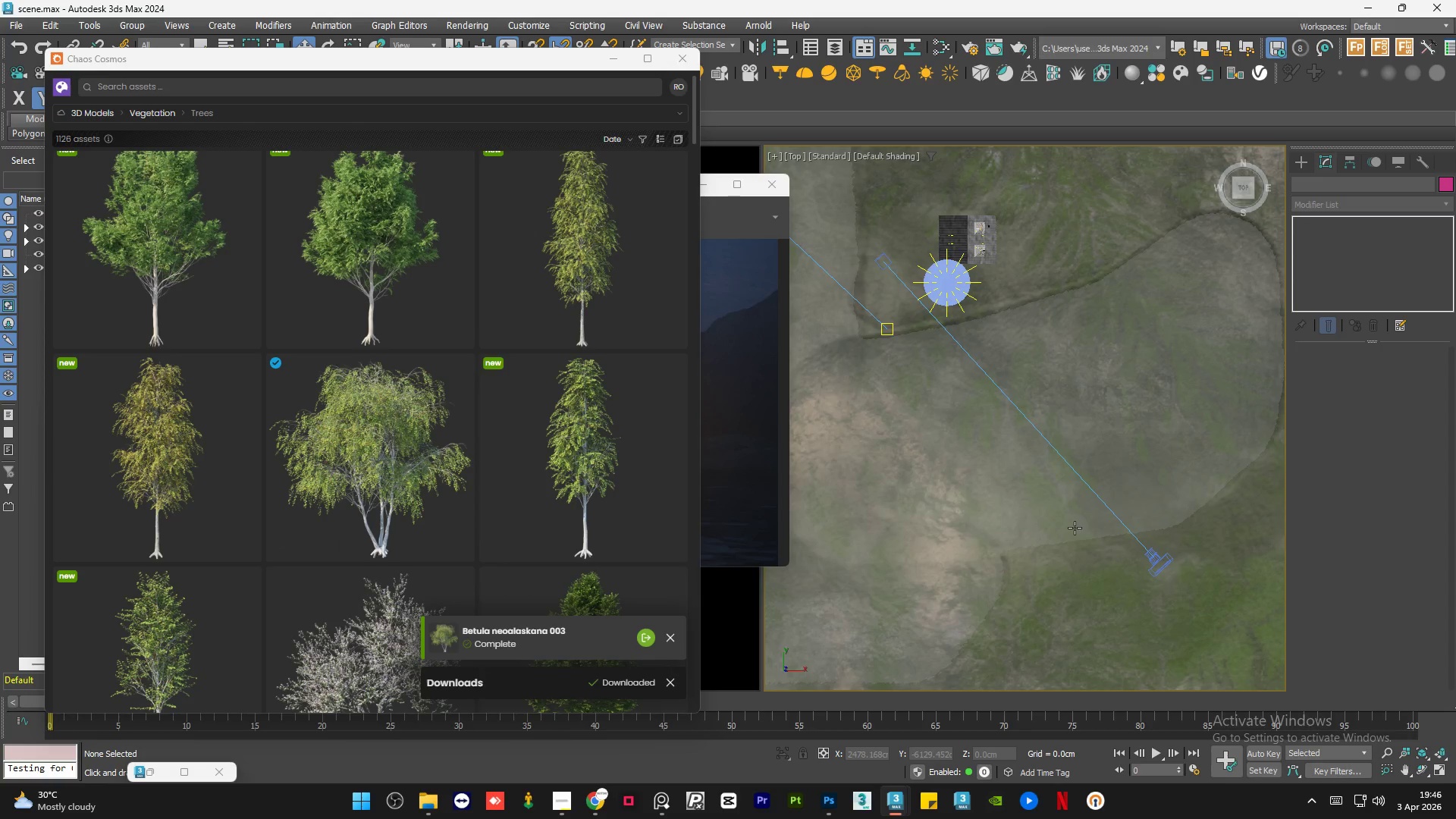 
wait(7.44)
 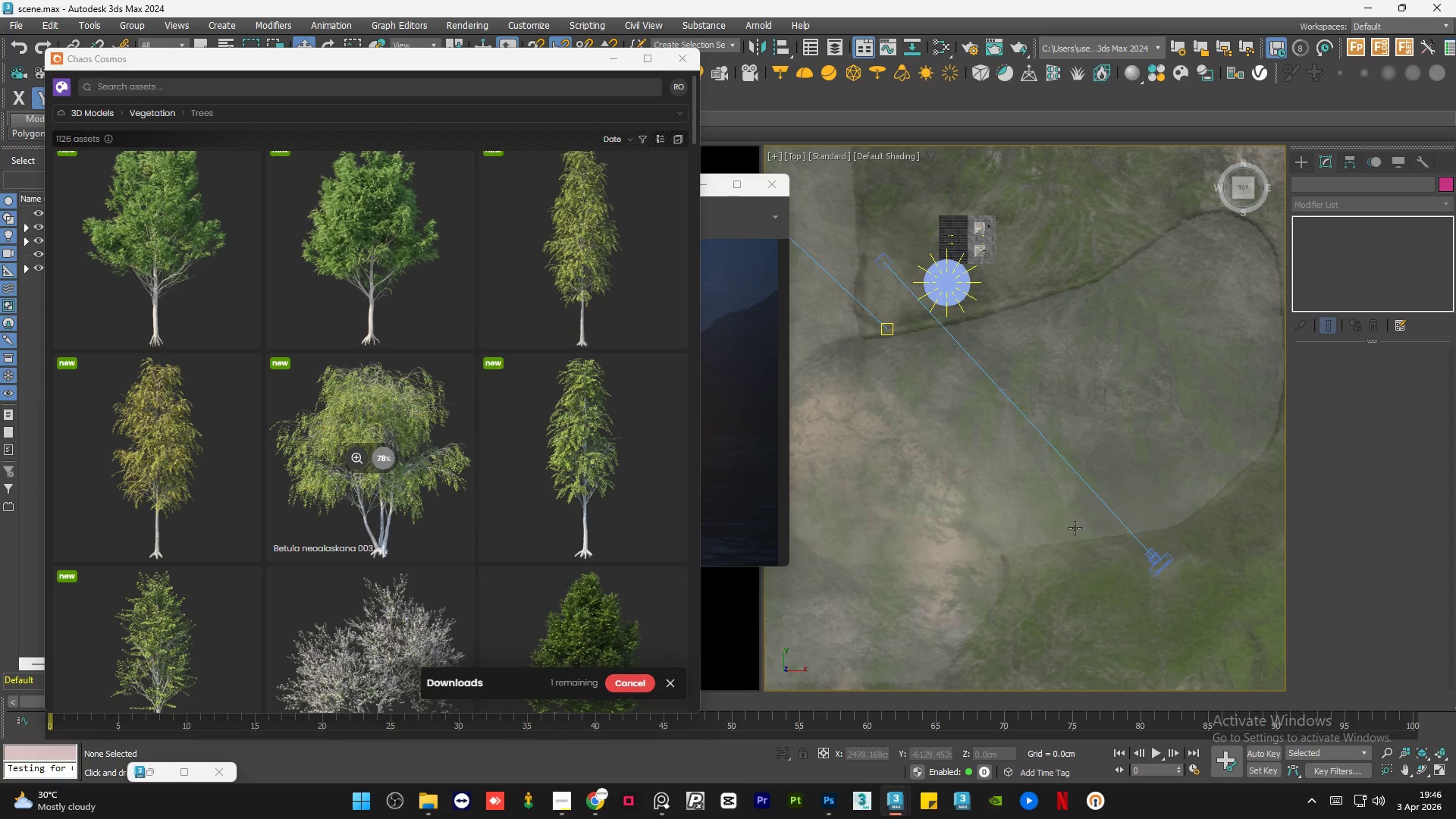 
left_click_drag(start_coordinate=[381, 416], to_coordinate=[1103, 556])
 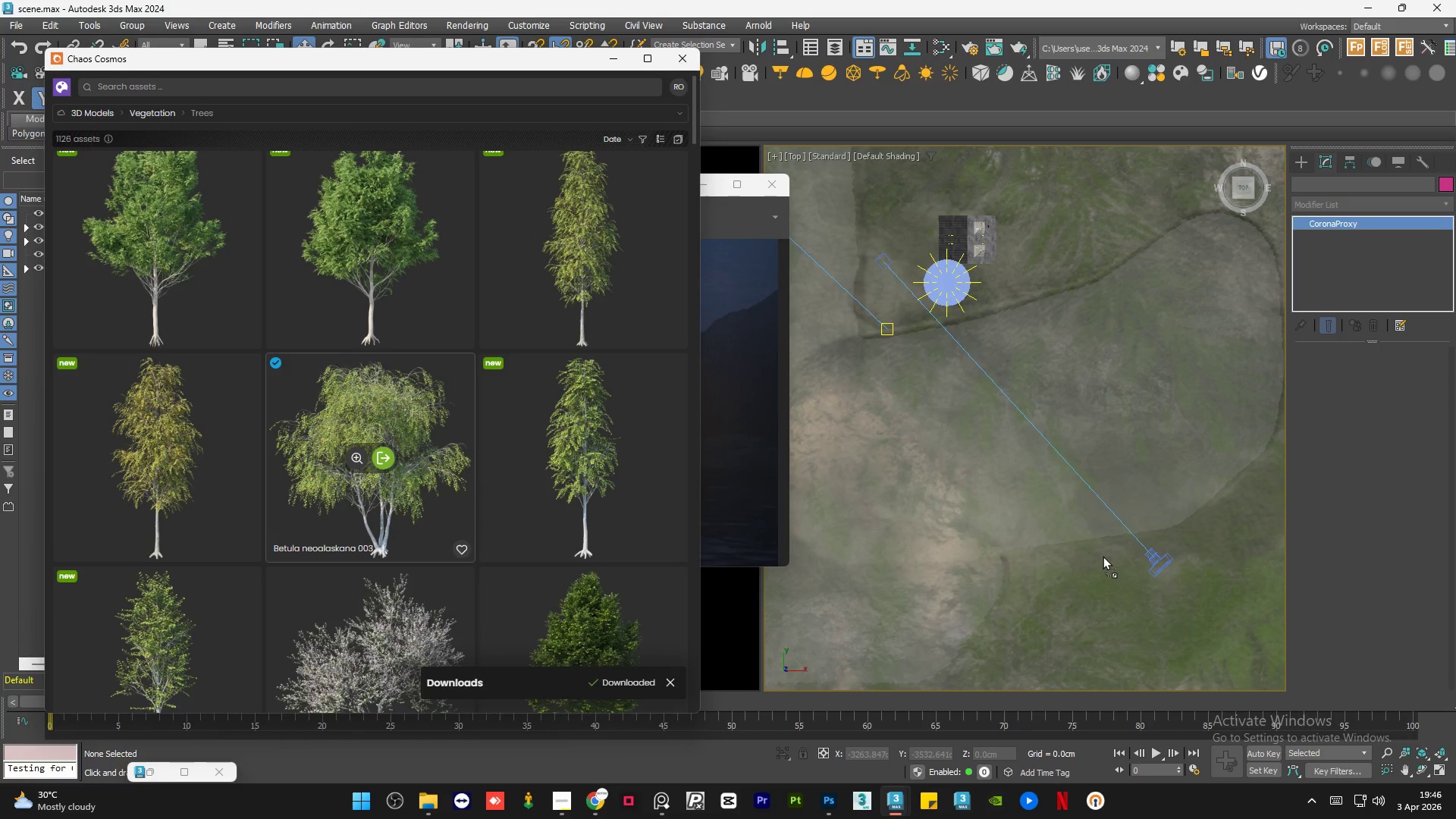 
wait(6.41)
 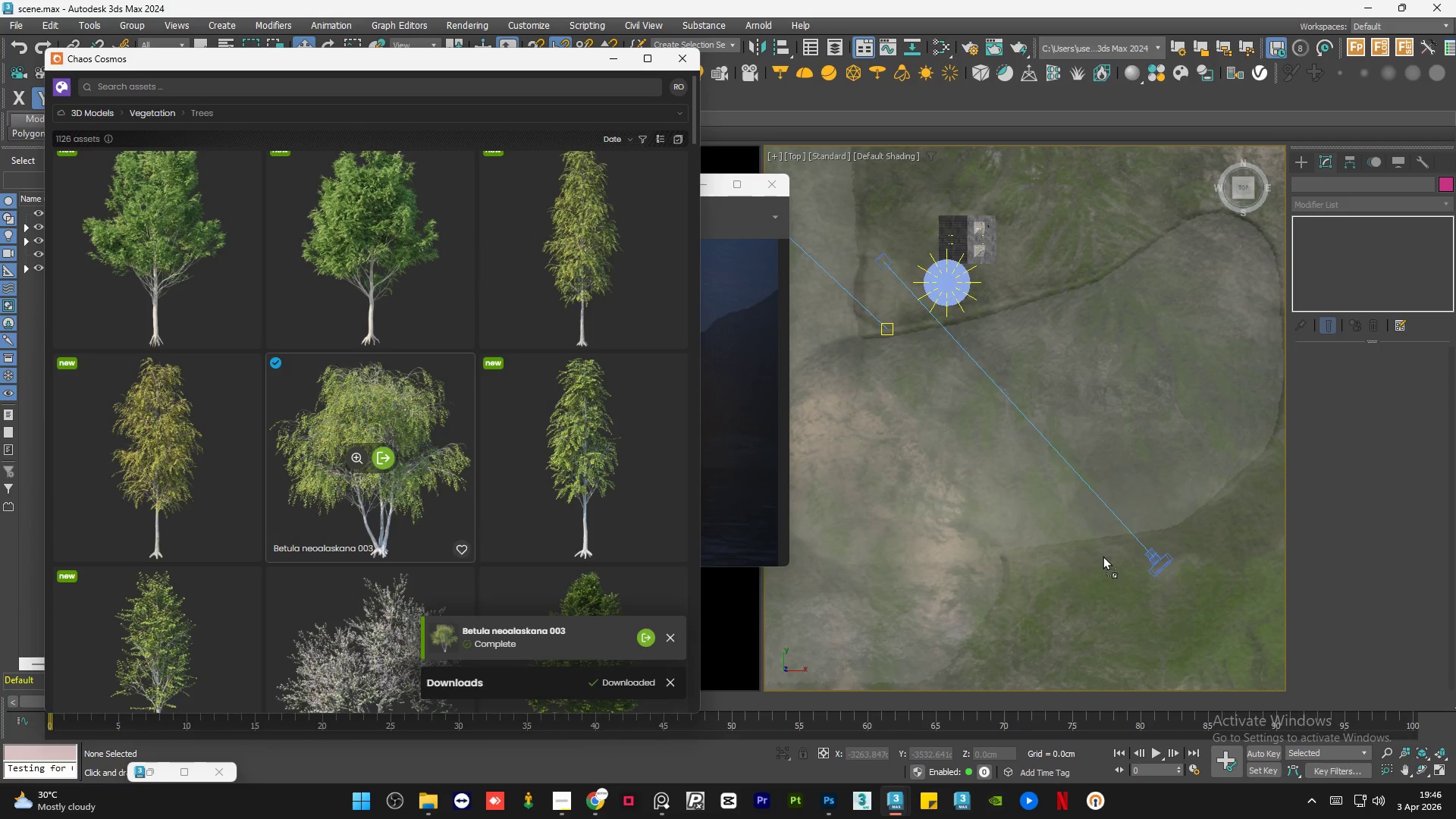 
scroll: coordinate [1103, 556], scroll_direction: up, amount: 1.0
 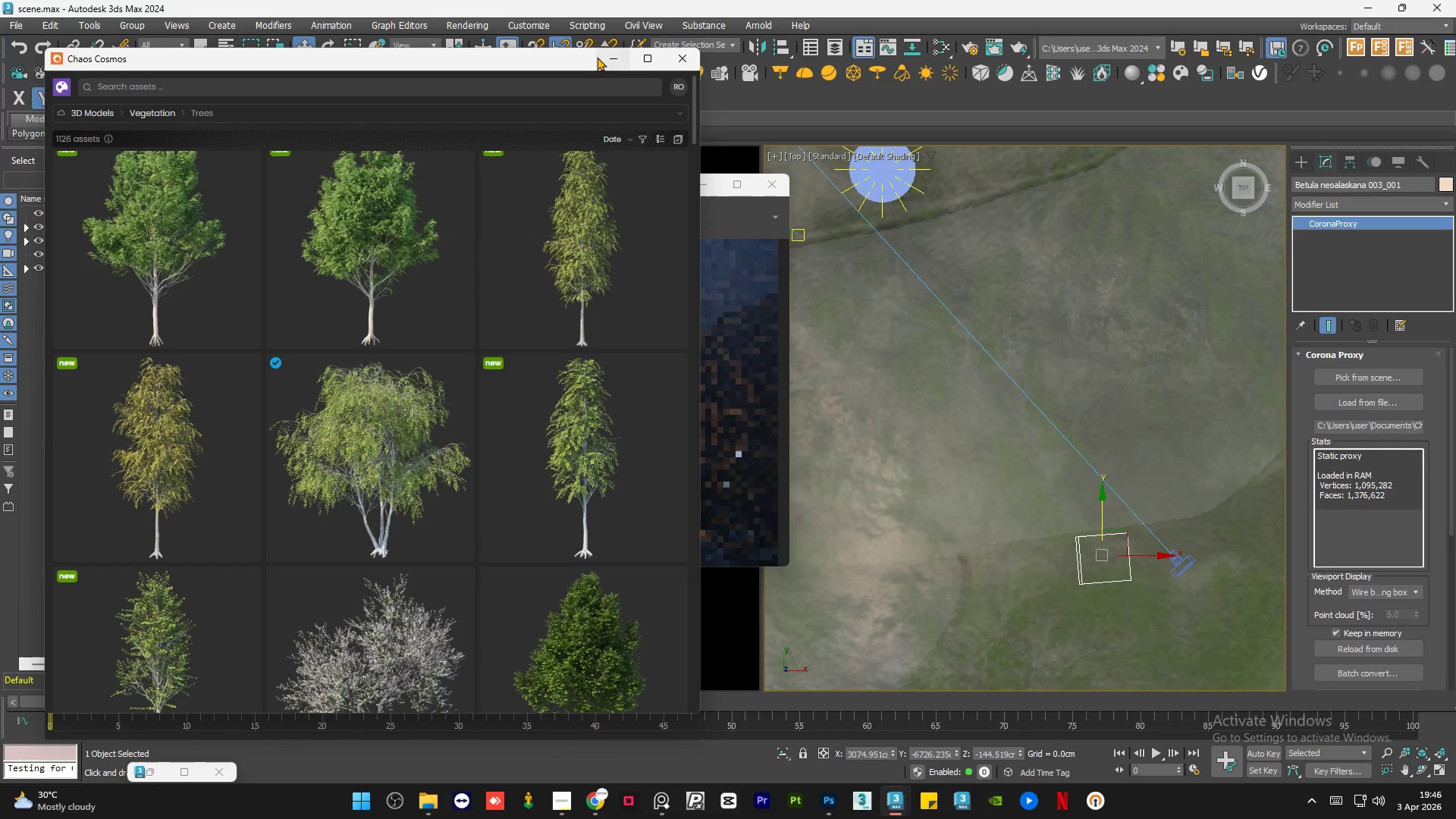 
left_click([613, 57])
 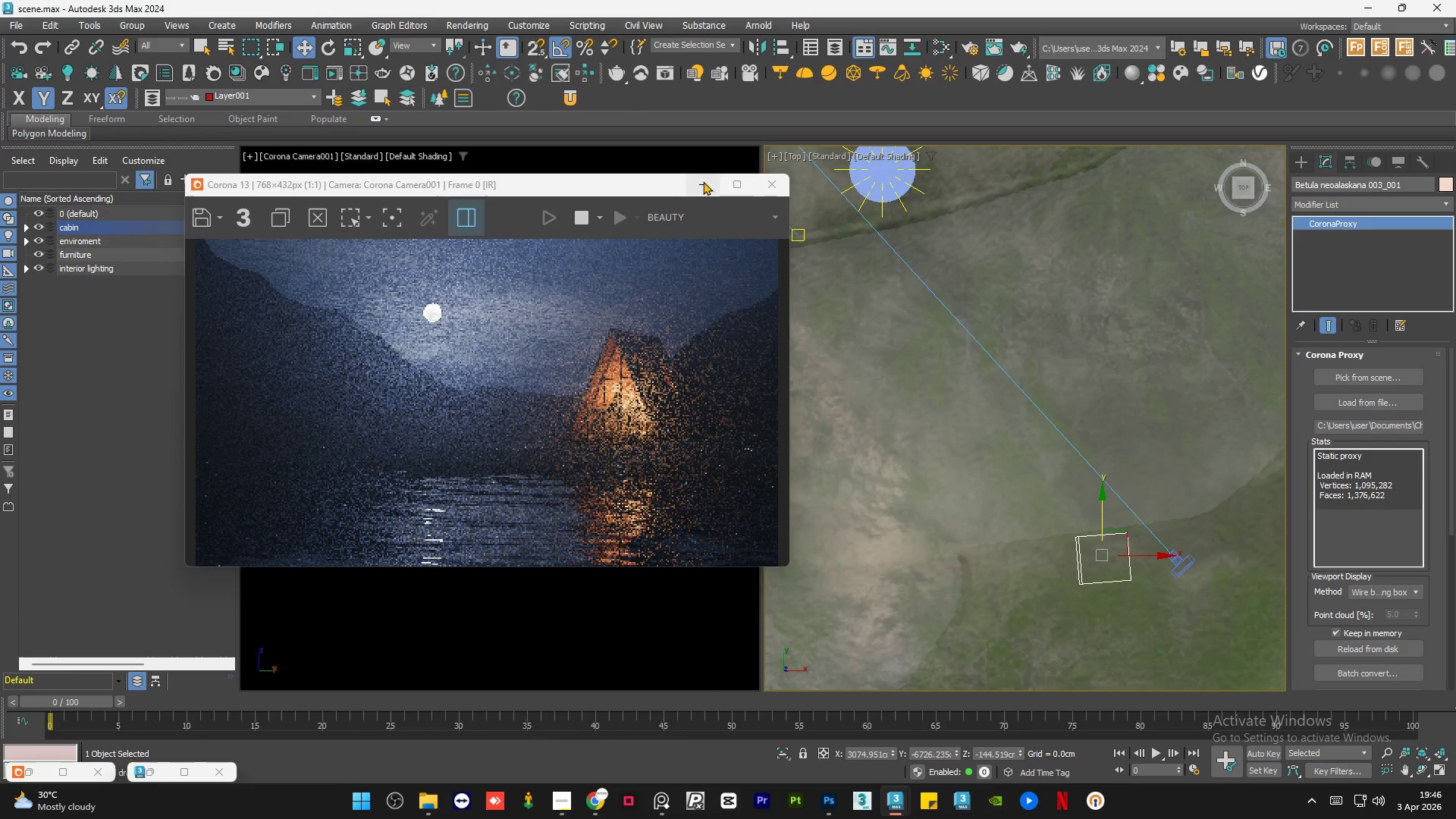 
left_click([703, 181])
 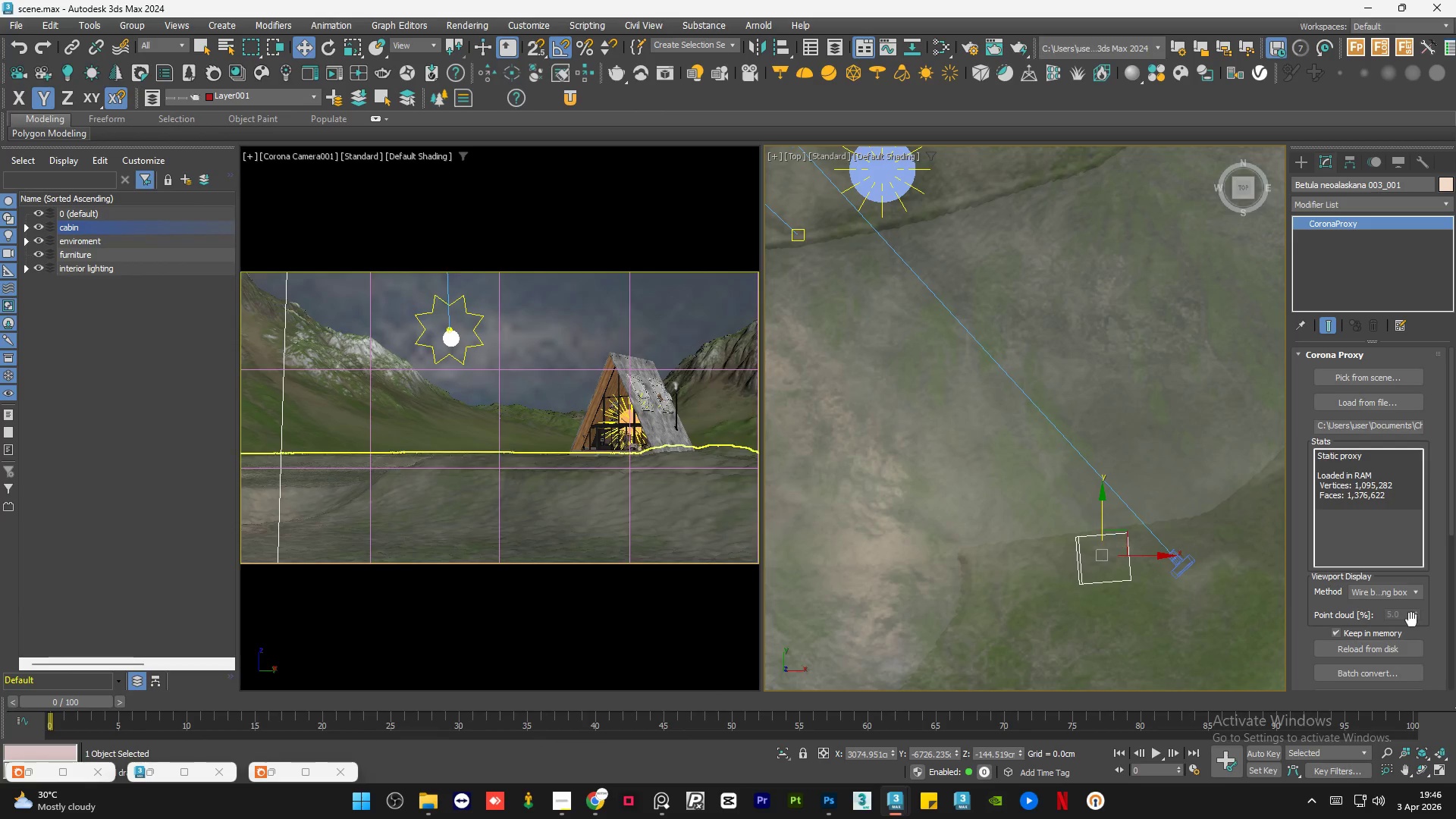 
left_click([1414, 585])
 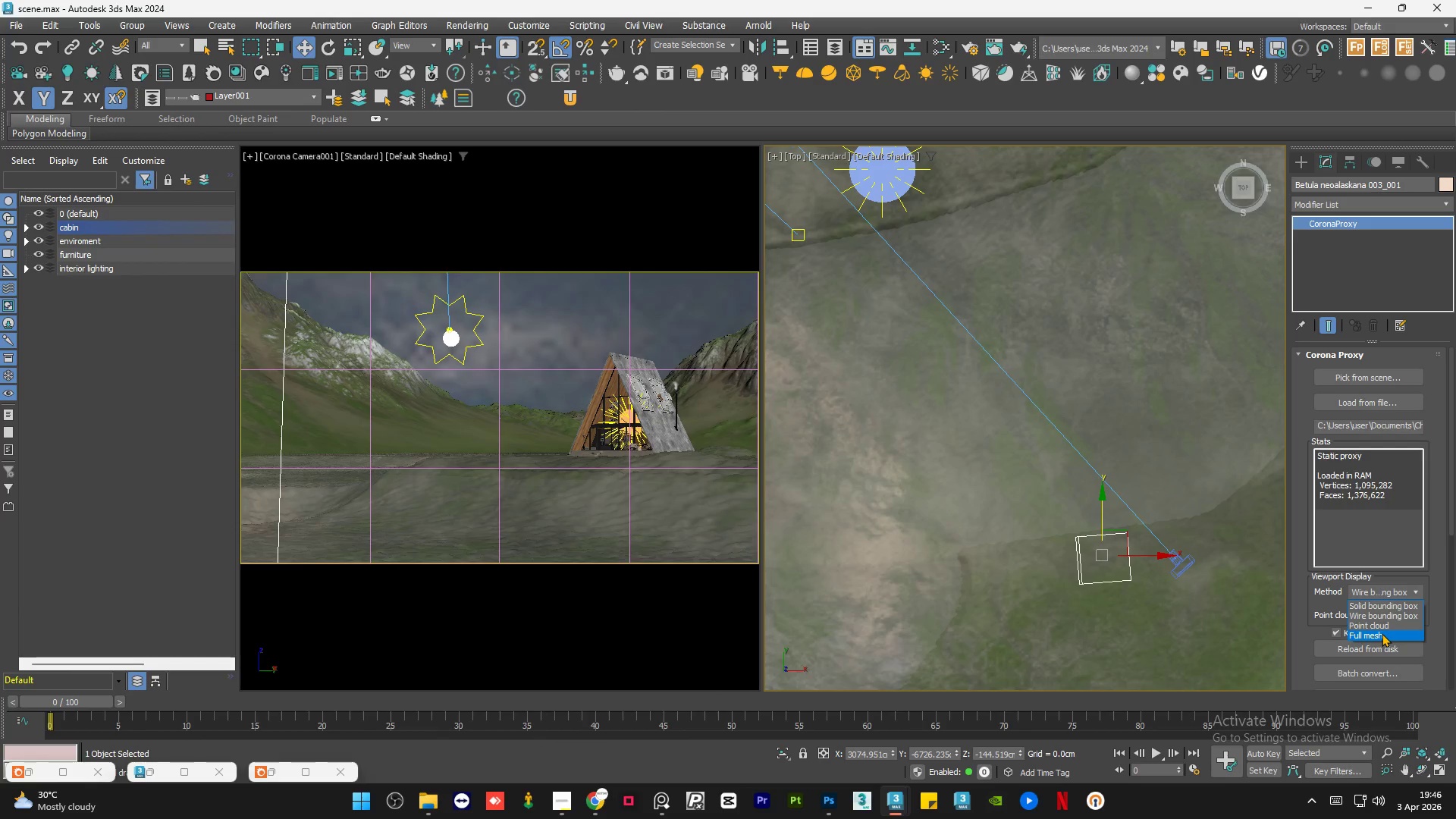 
left_click([1382, 633])
 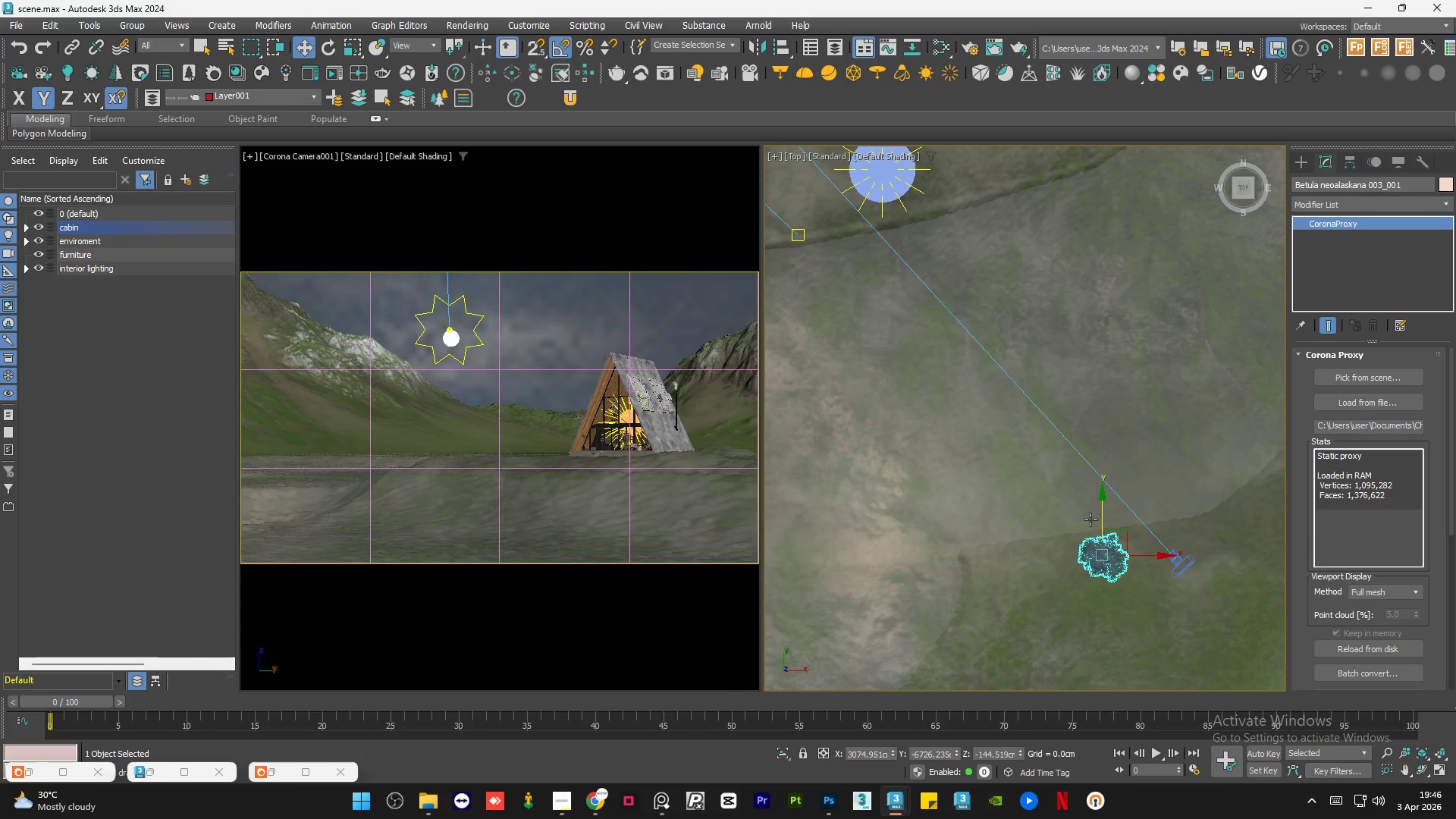 
left_click_drag(start_coordinate=[1101, 518], to_coordinate=[1115, 491])
 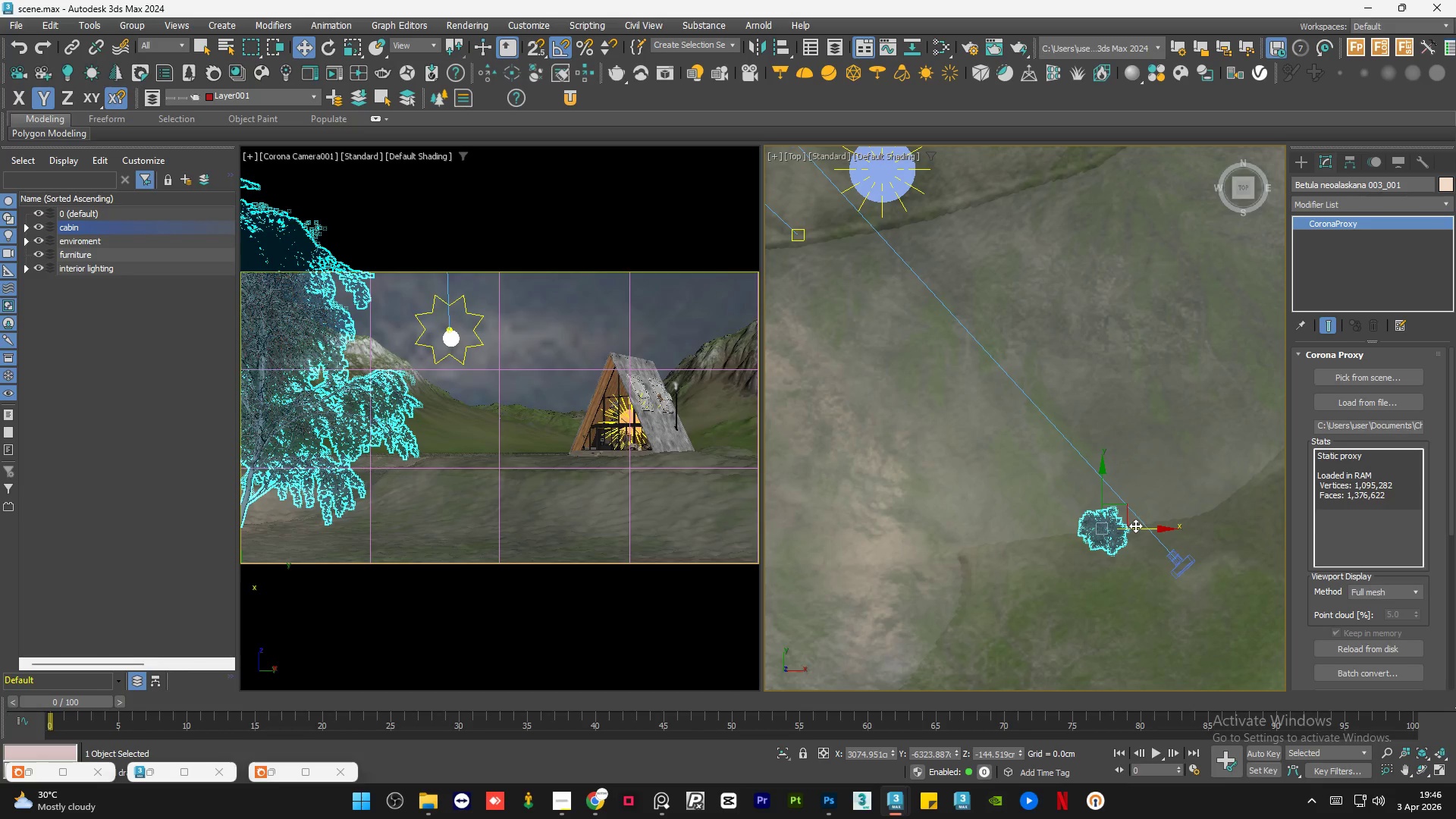 
left_click_drag(start_coordinate=[1135, 526], to_coordinate=[1155, 527])
 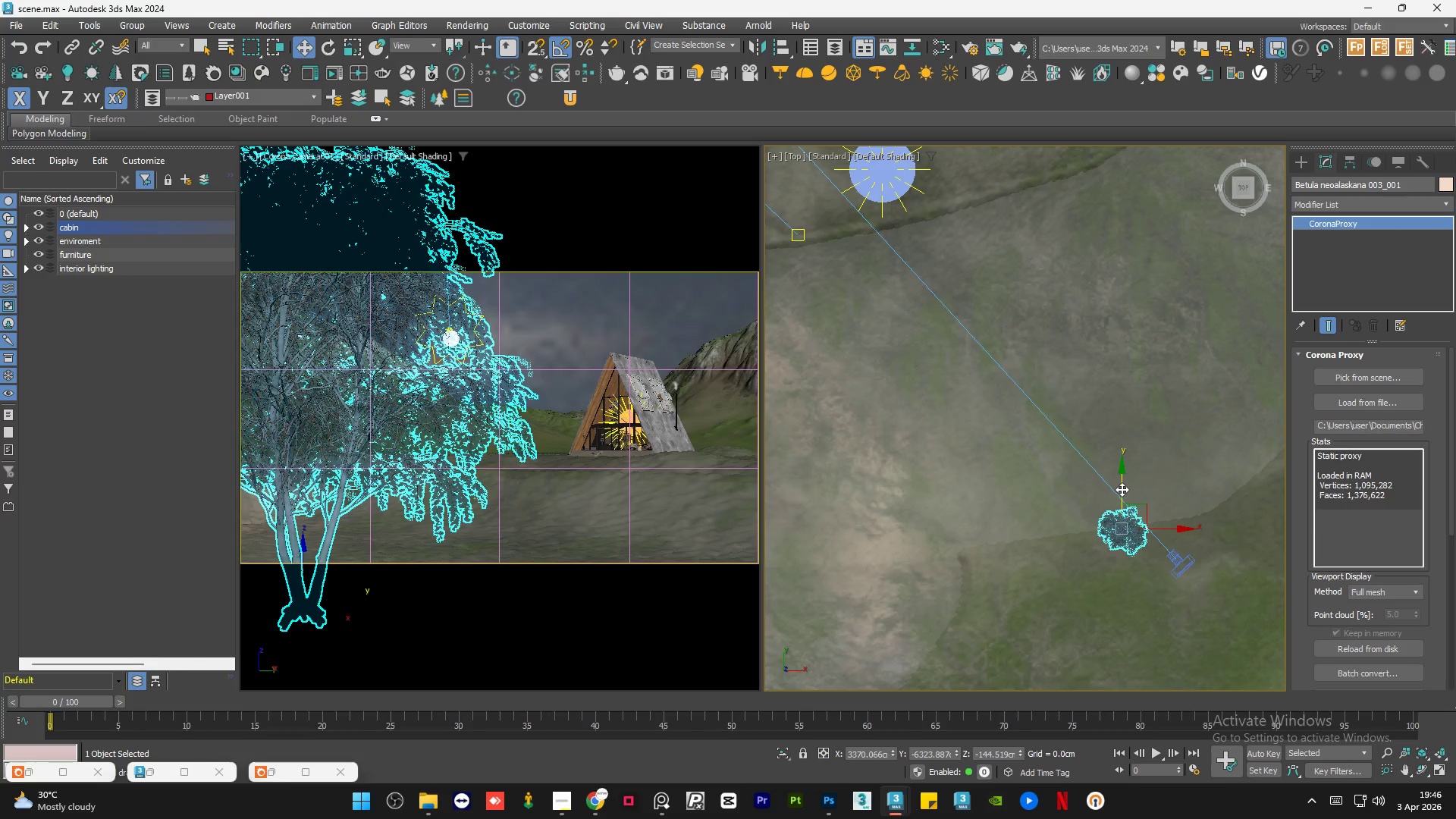 
left_click_drag(start_coordinate=[1122, 489], to_coordinate=[1122, 500])
 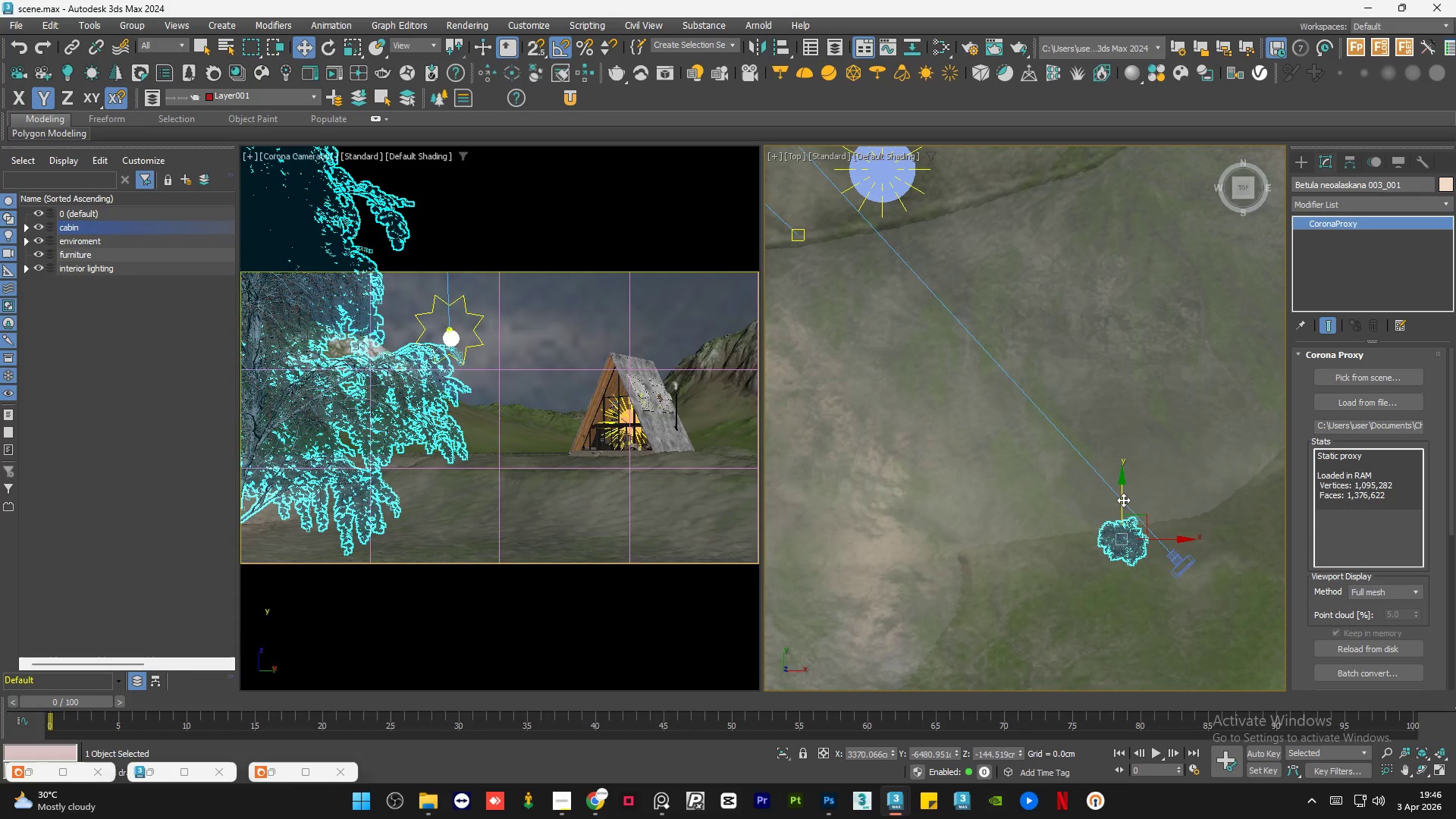 
key(Control+Z)
 